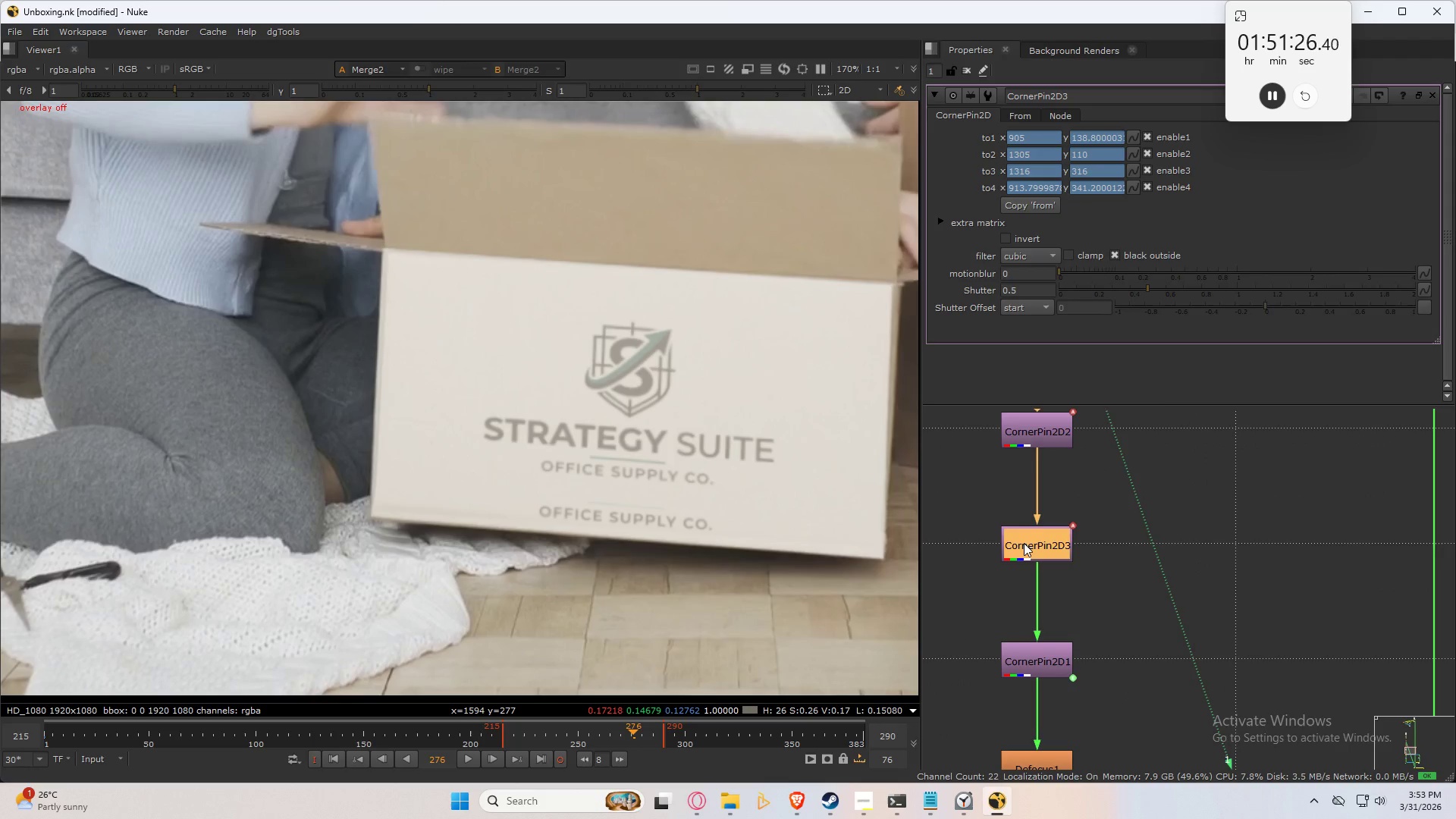 
scroll: coordinate [1015, 538], scroll_direction: up, amount: 5.0
 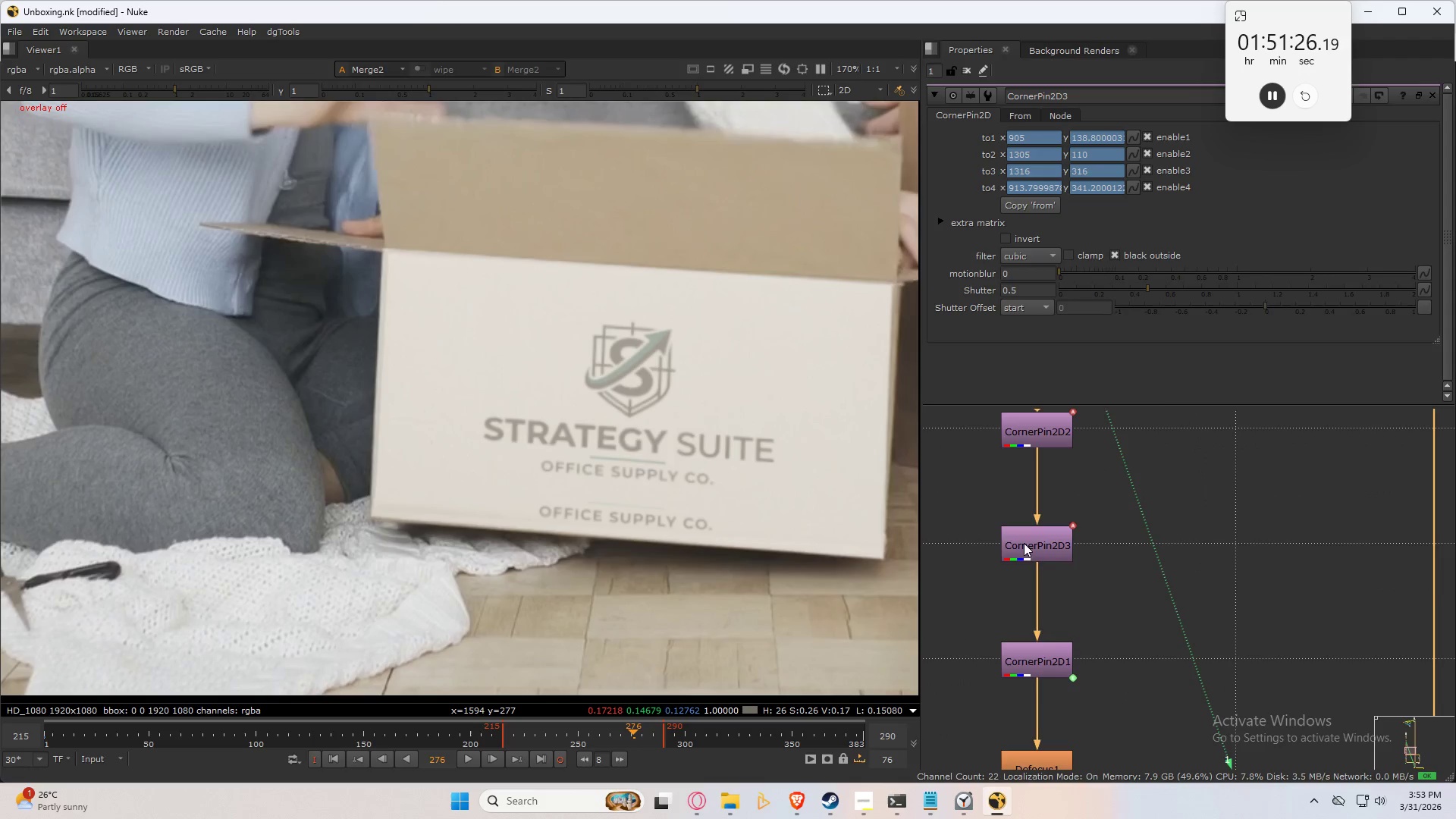 
double_click([1024, 543])
 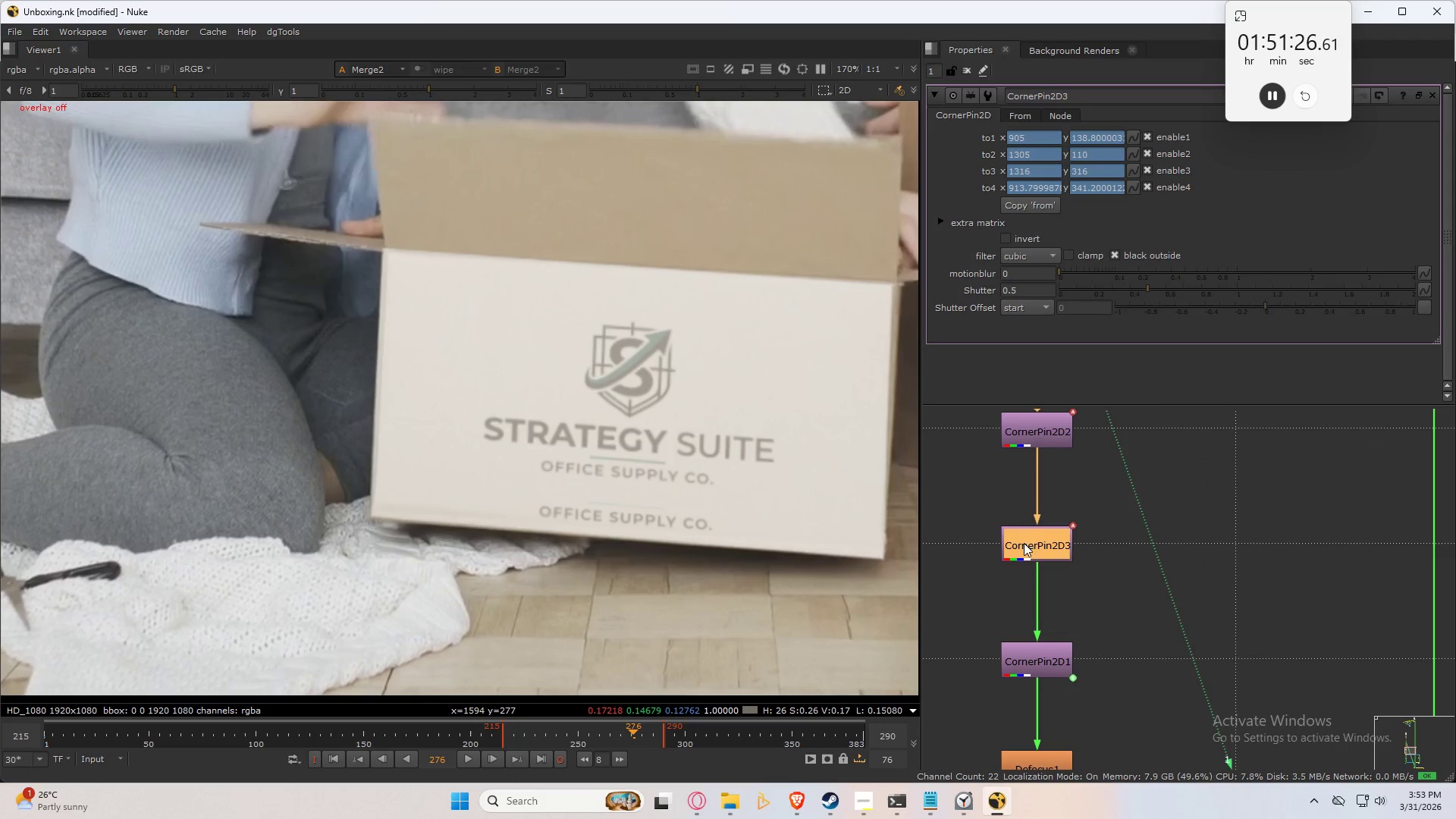 
triple_click([1024, 543])
 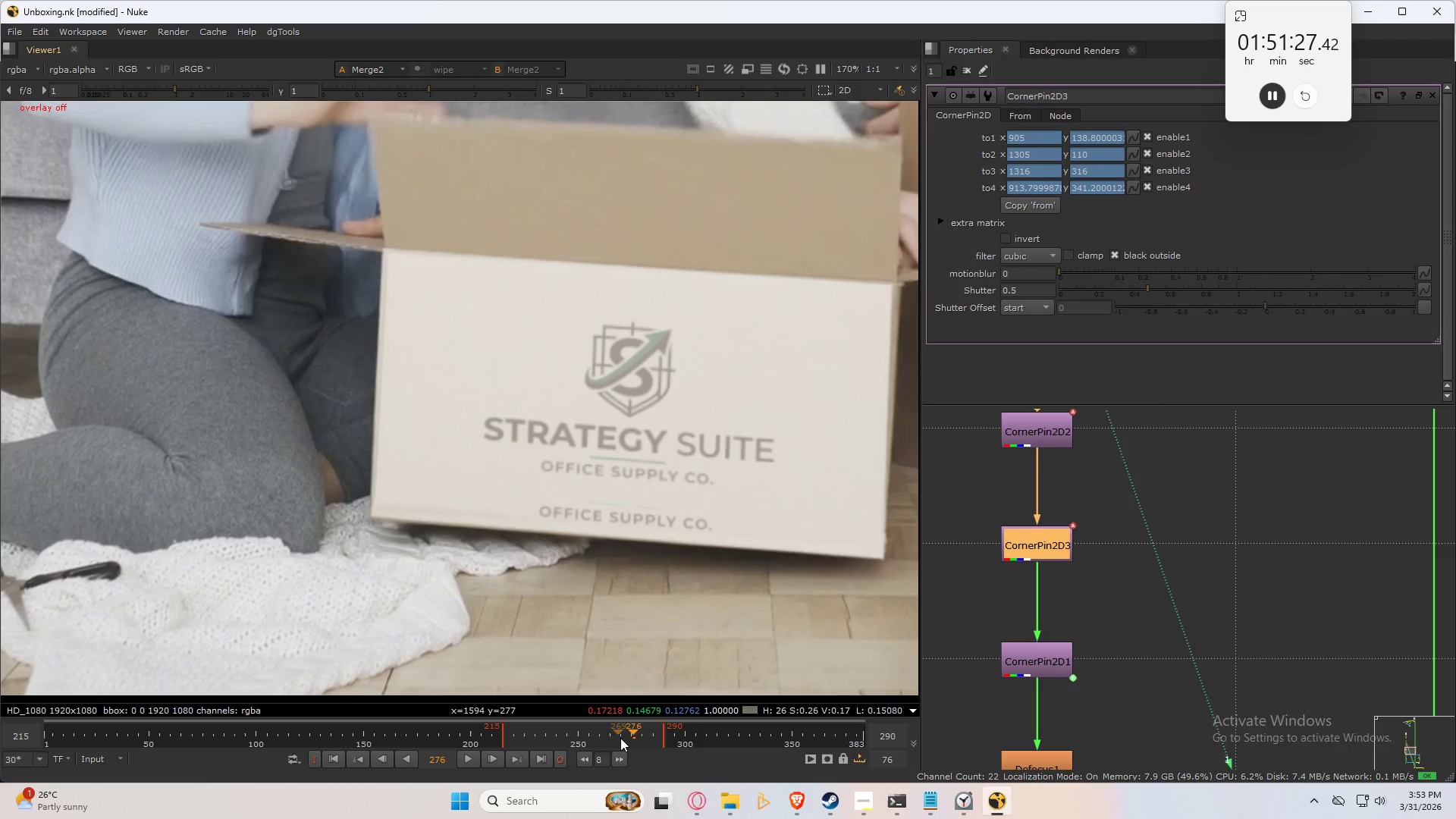 
left_click_drag(start_coordinate=[632, 734], to_coordinate=[390, 744])
 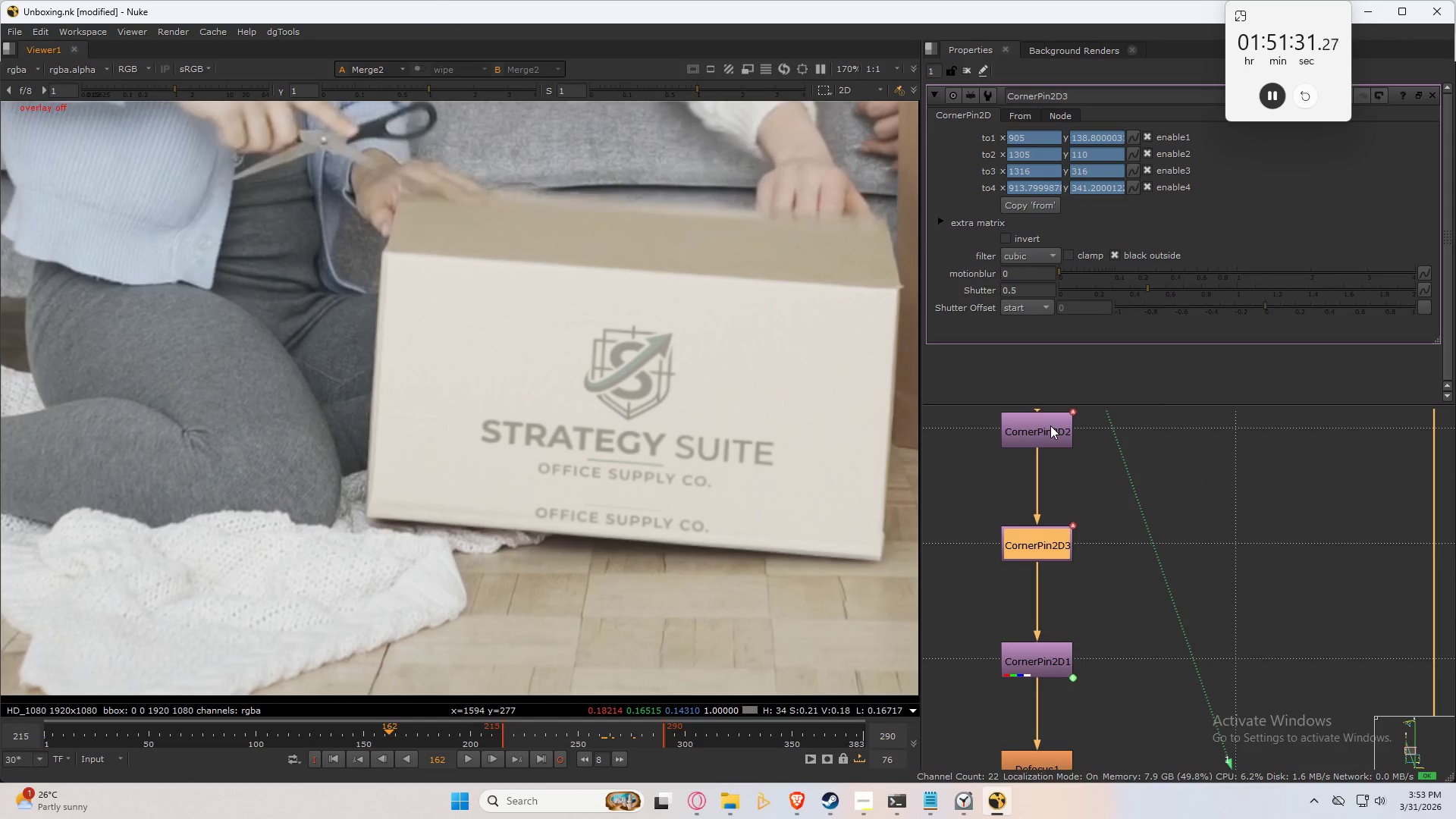 
double_click([1050, 432])
 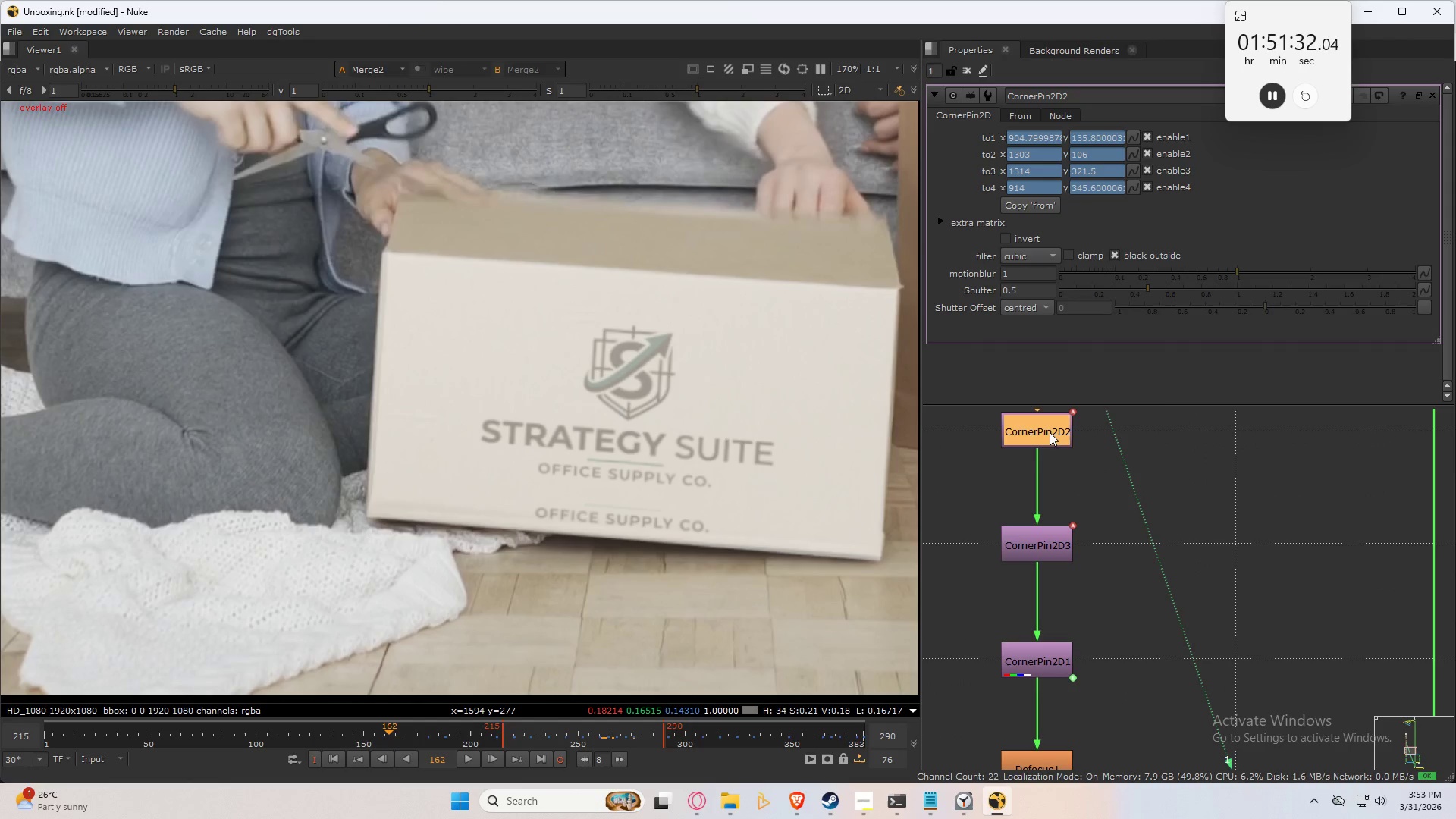 
triple_click([1050, 432])
 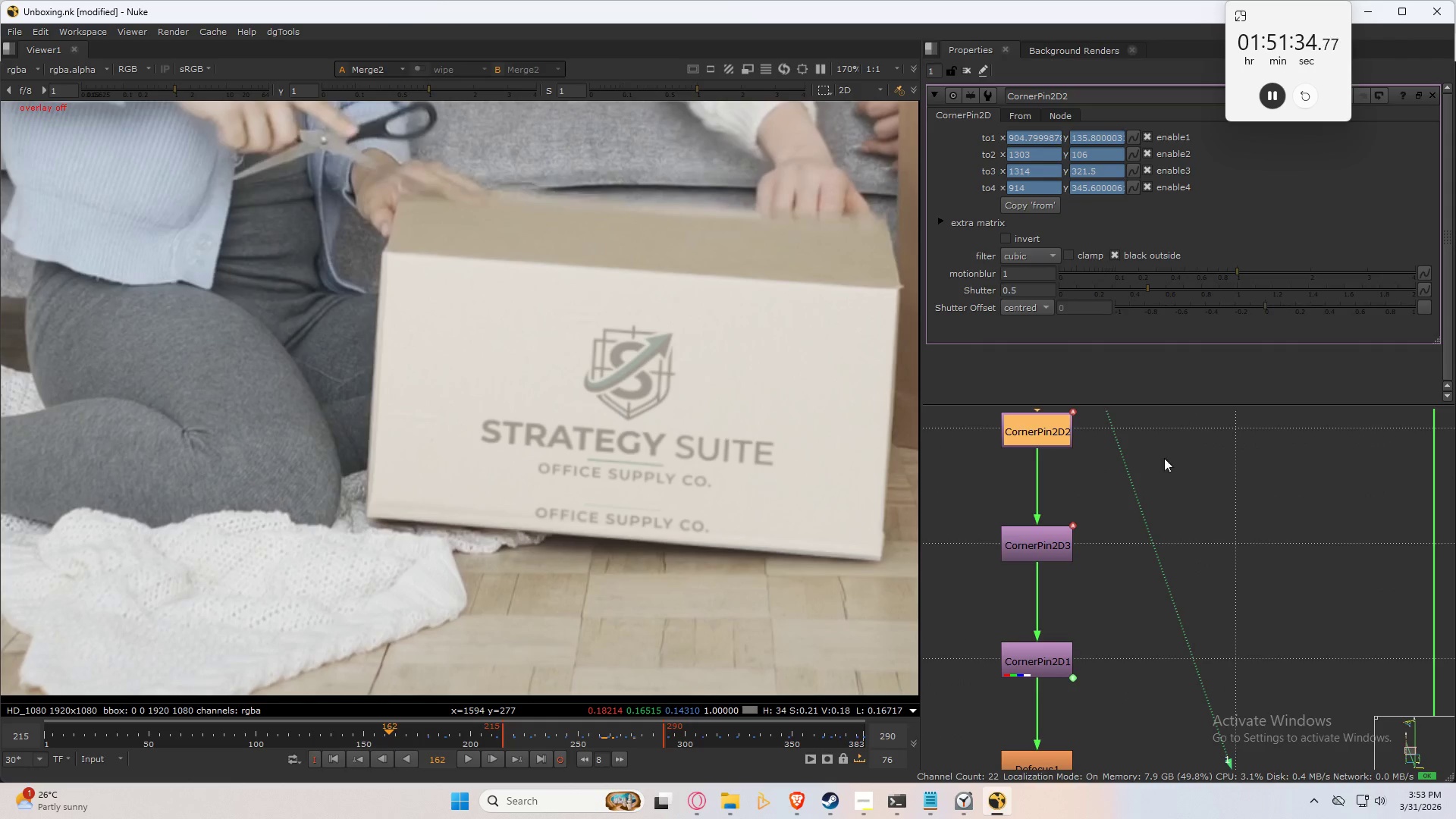 
double_click([1046, 544])
 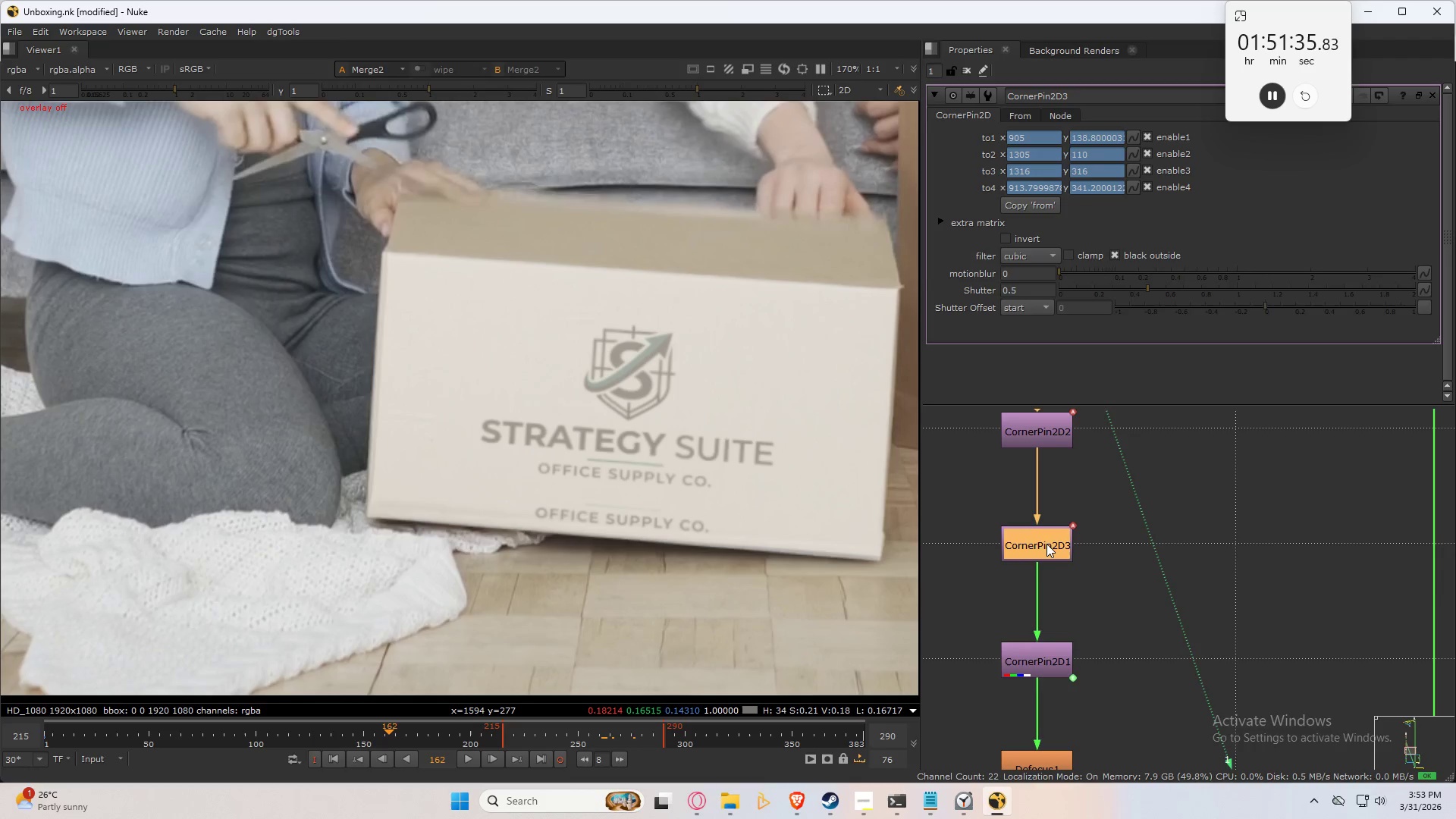 
triple_click([1046, 544])
 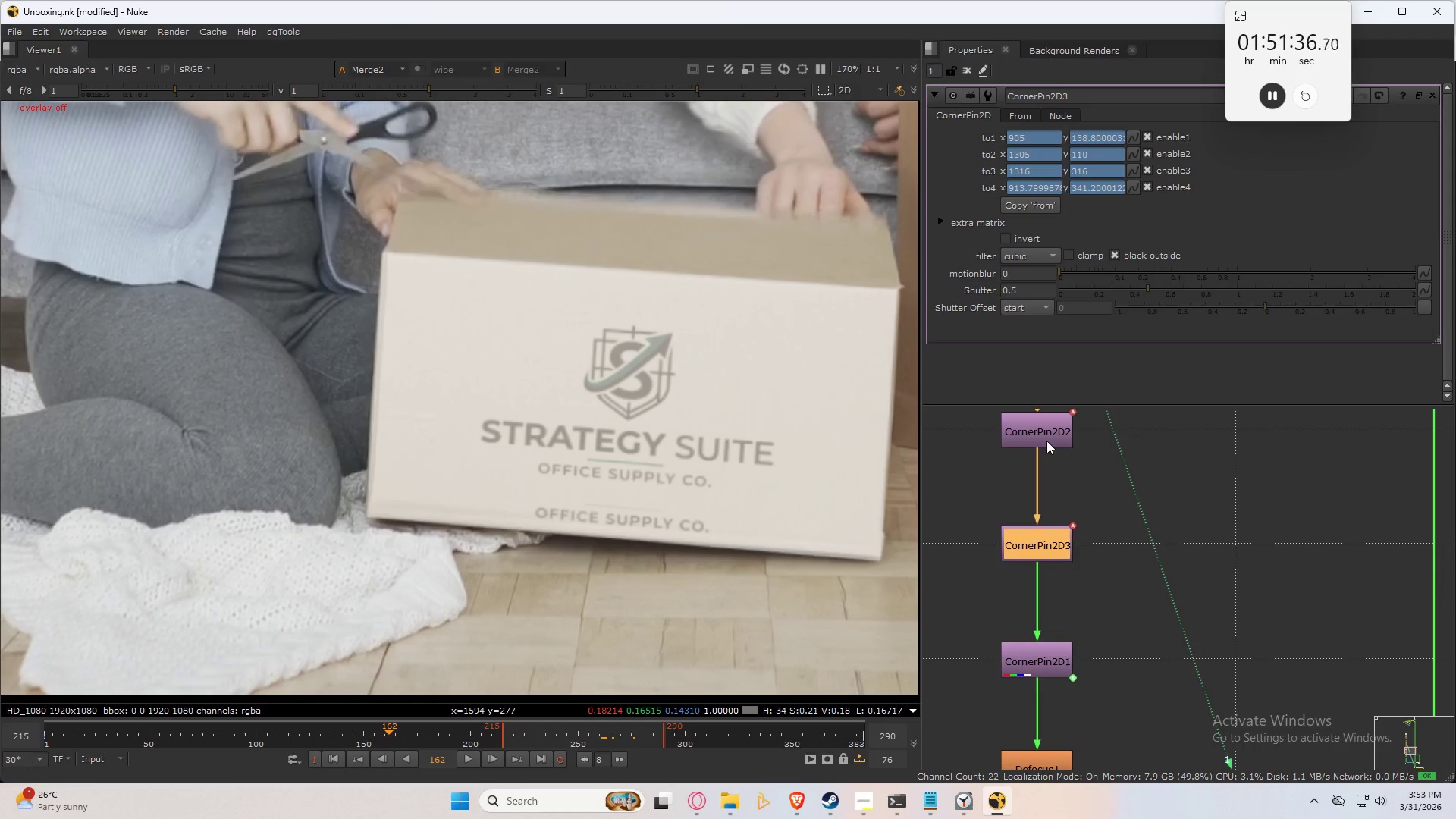 
double_click([1046, 438])
 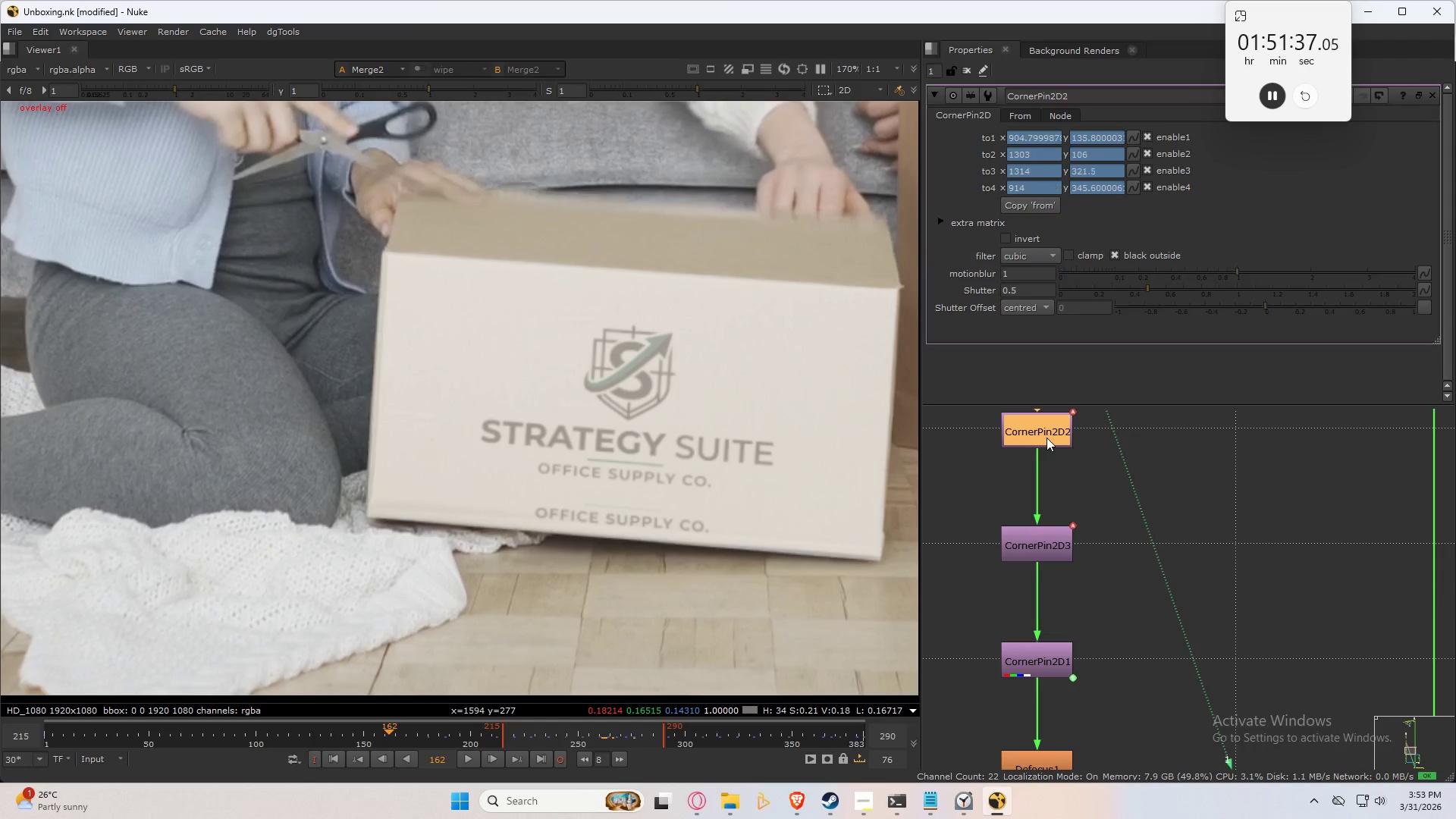 
triple_click([1046, 438])
 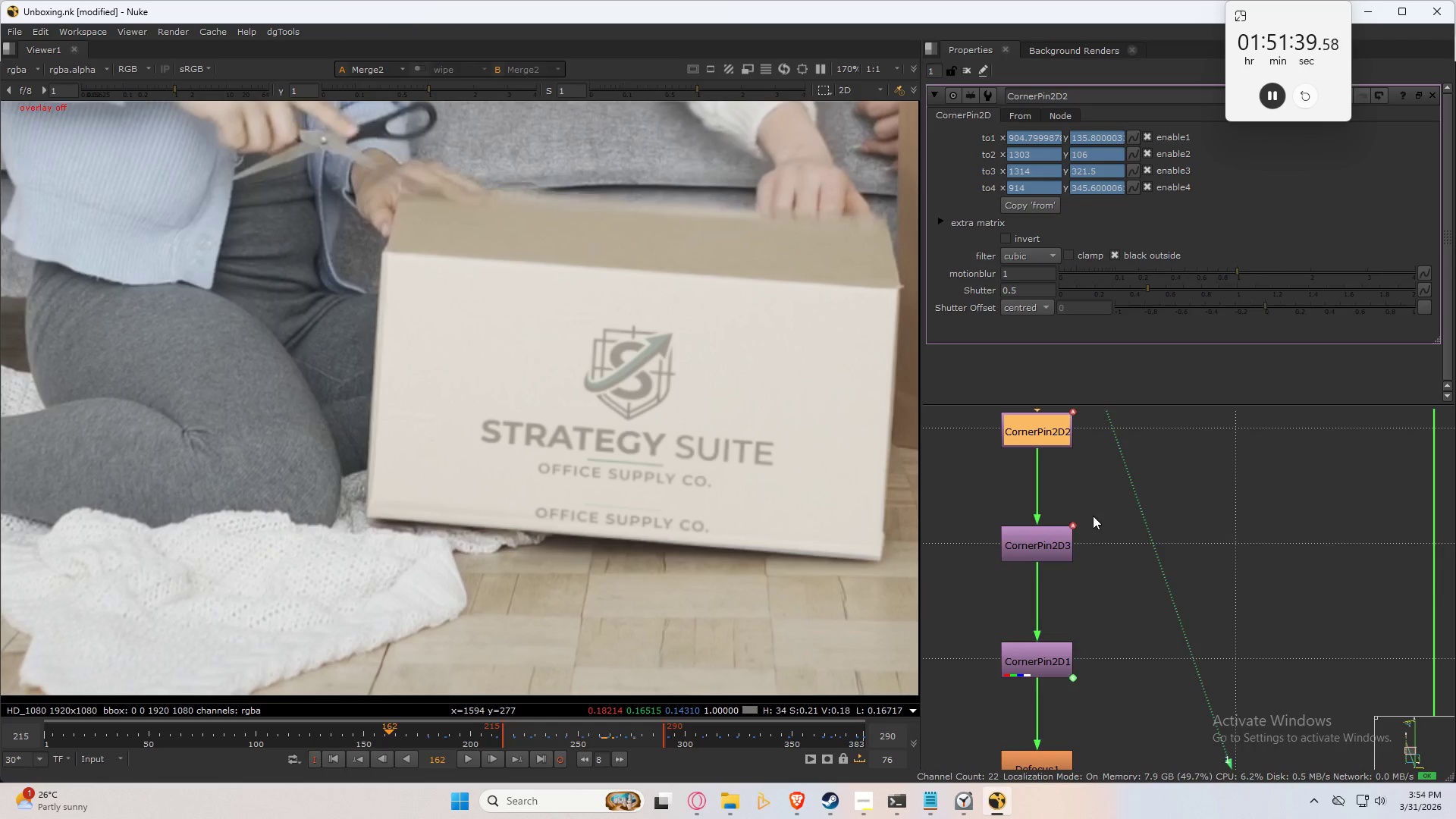 
left_click_drag(start_coordinate=[563, 733], to_coordinate=[544, 749])
 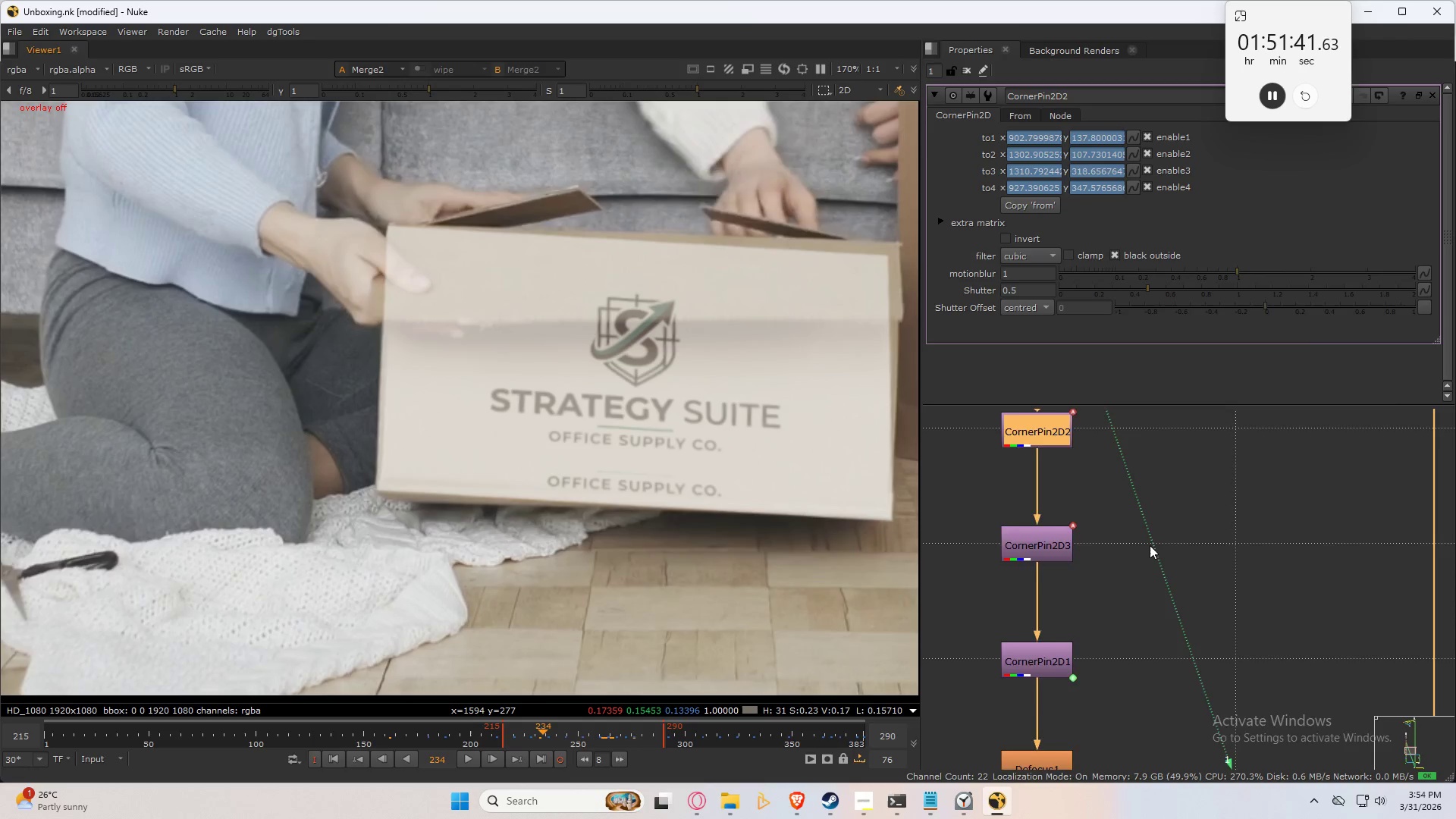 
scroll: coordinate [1165, 541], scroll_direction: down, amount: 2.0
 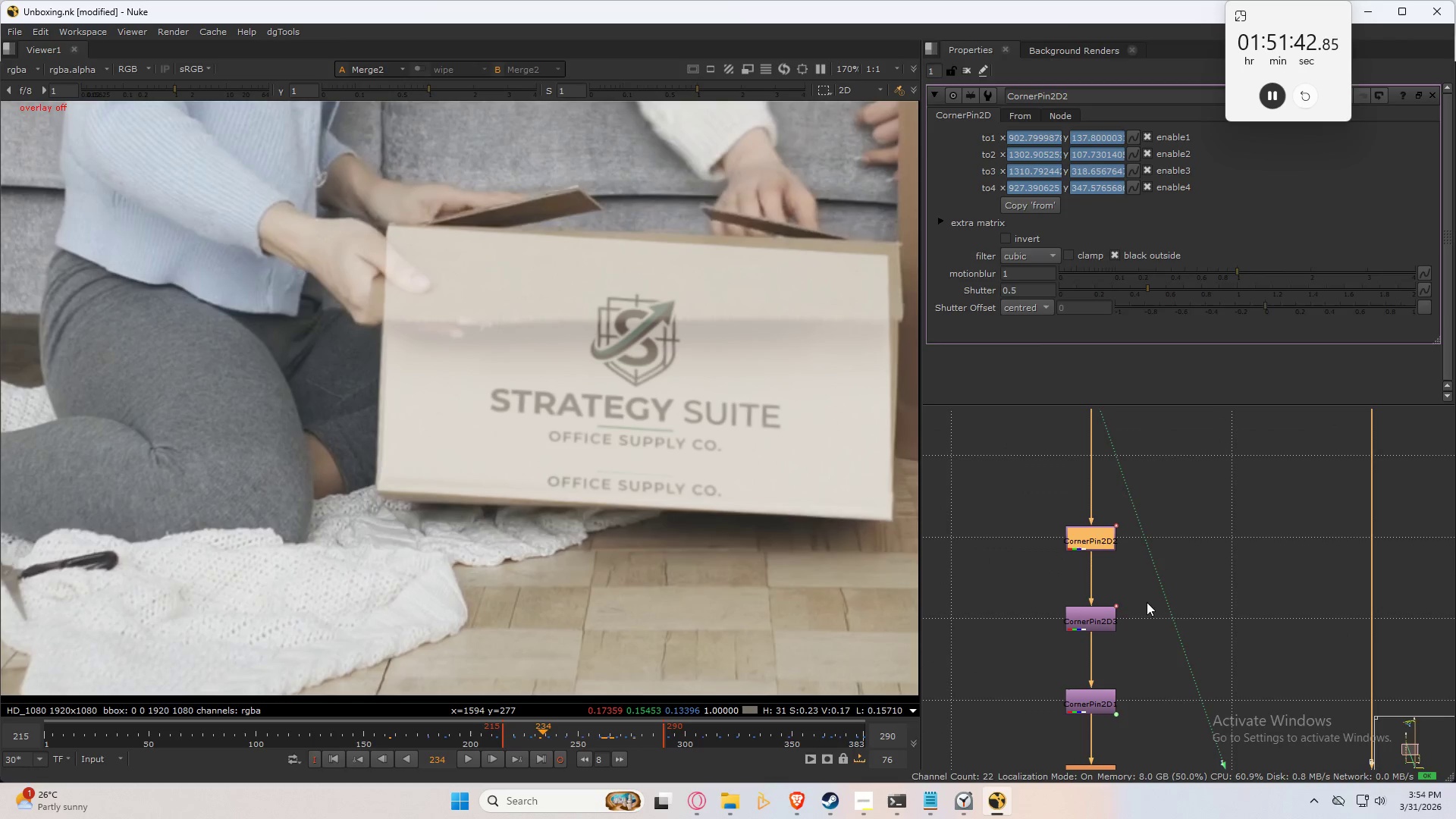 
left_click_drag(start_coordinate=[1086, 541], to_coordinate=[1031, 592])
 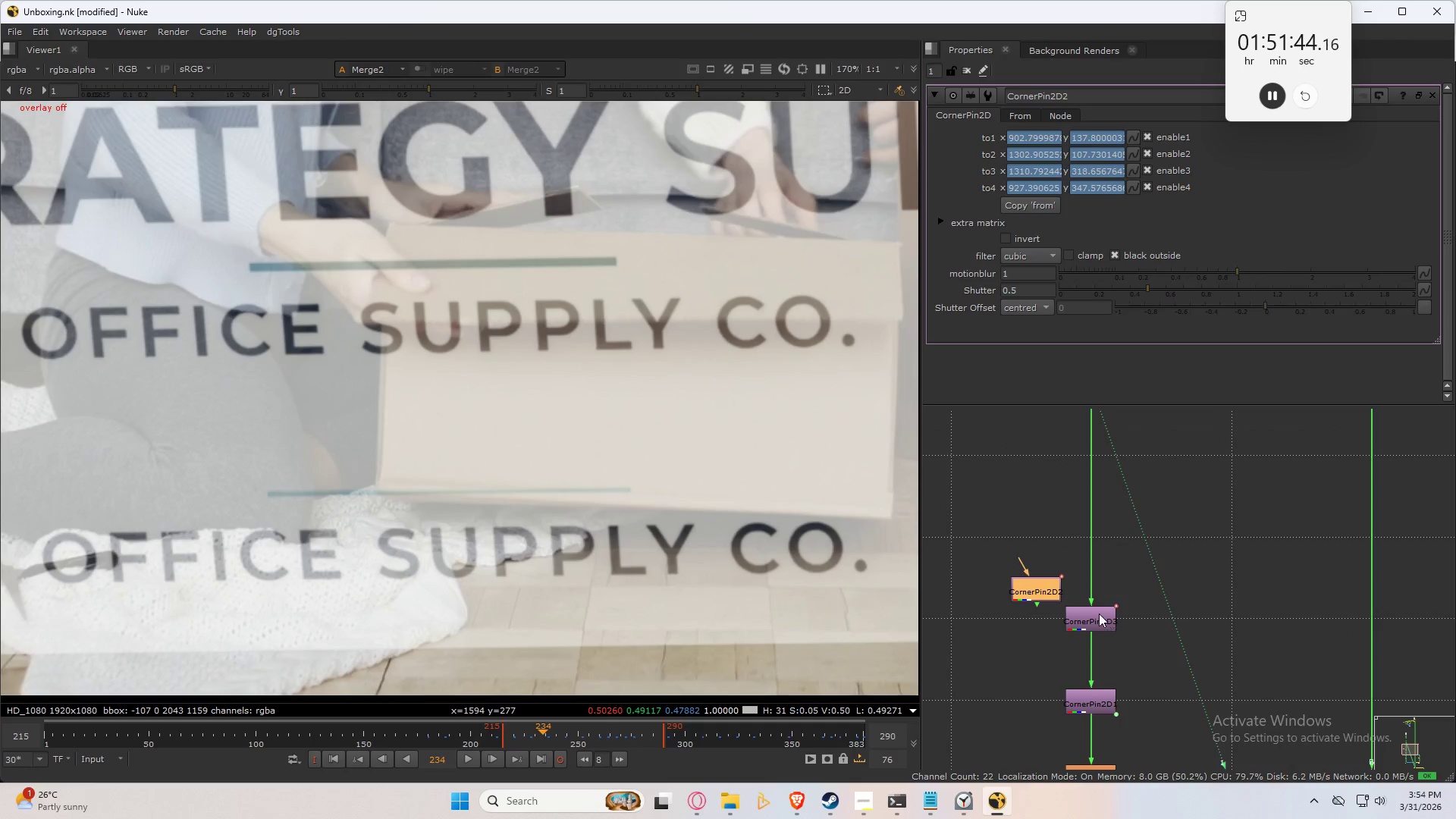 
left_click_drag(start_coordinate=[1099, 613], to_coordinate=[1098, 532])
 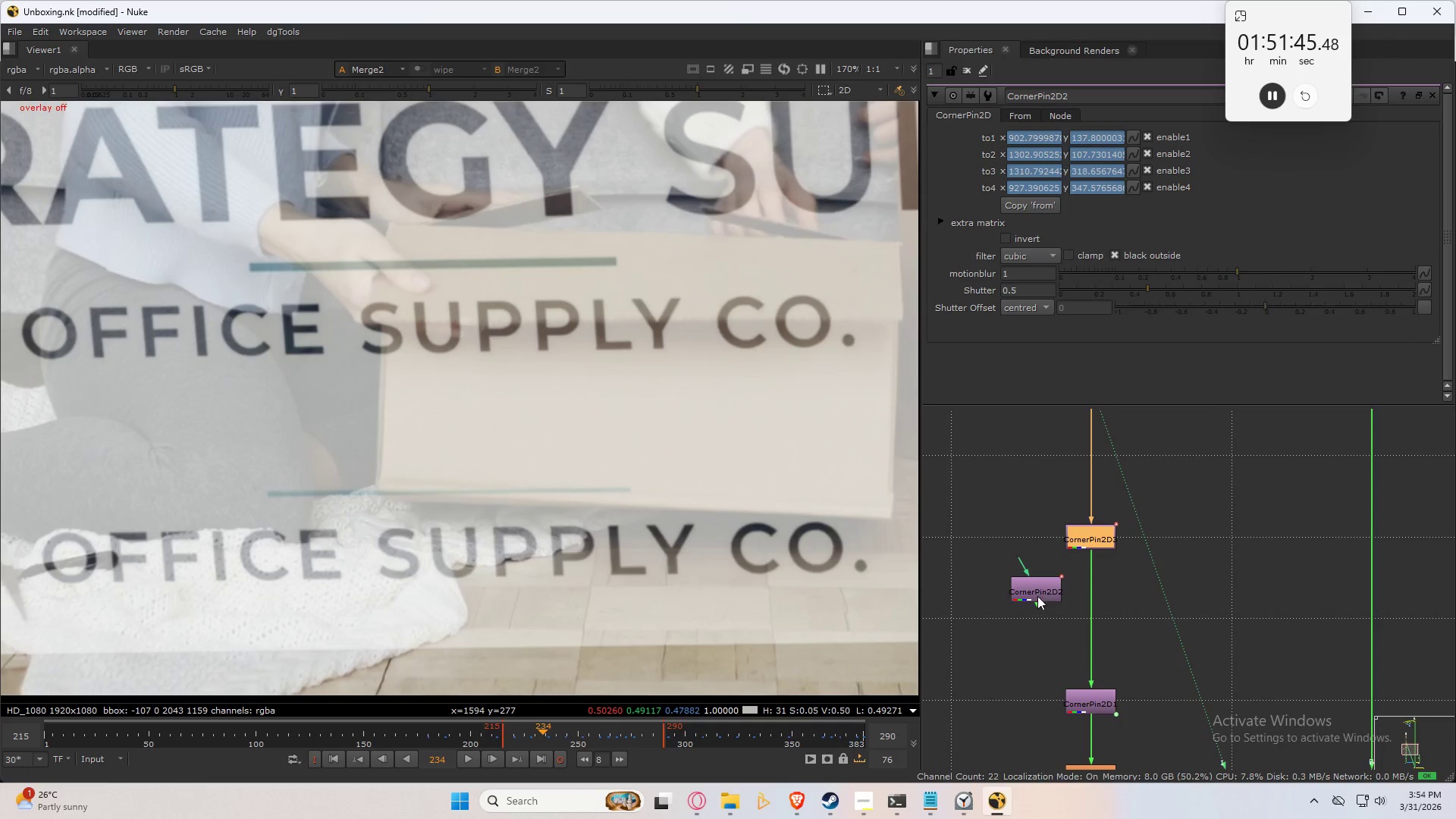 
left_click_drag(start_coordinate=[1037, 597], to_coordinate=[1092, 627])
 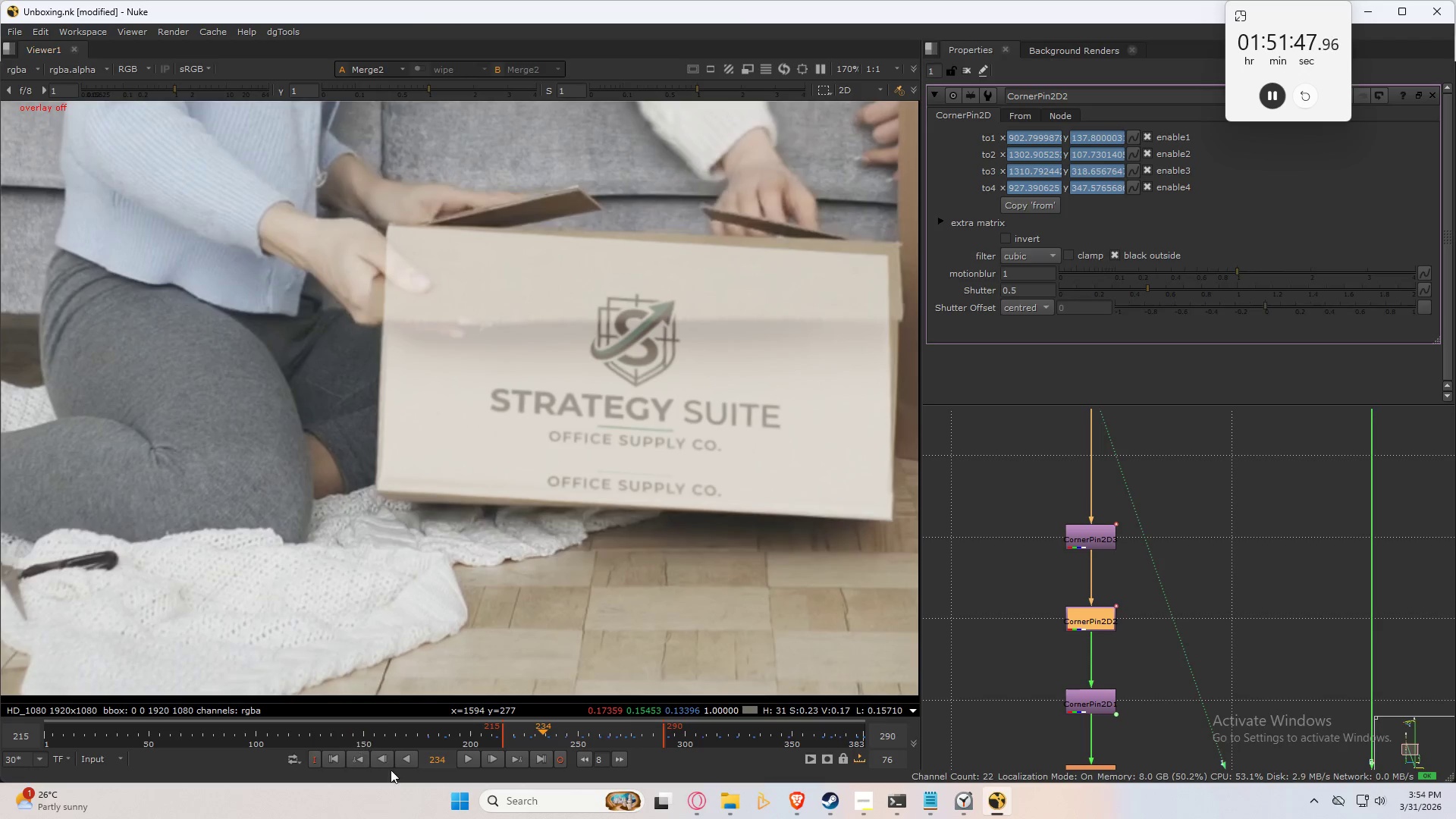 
left_click([334, 761])
 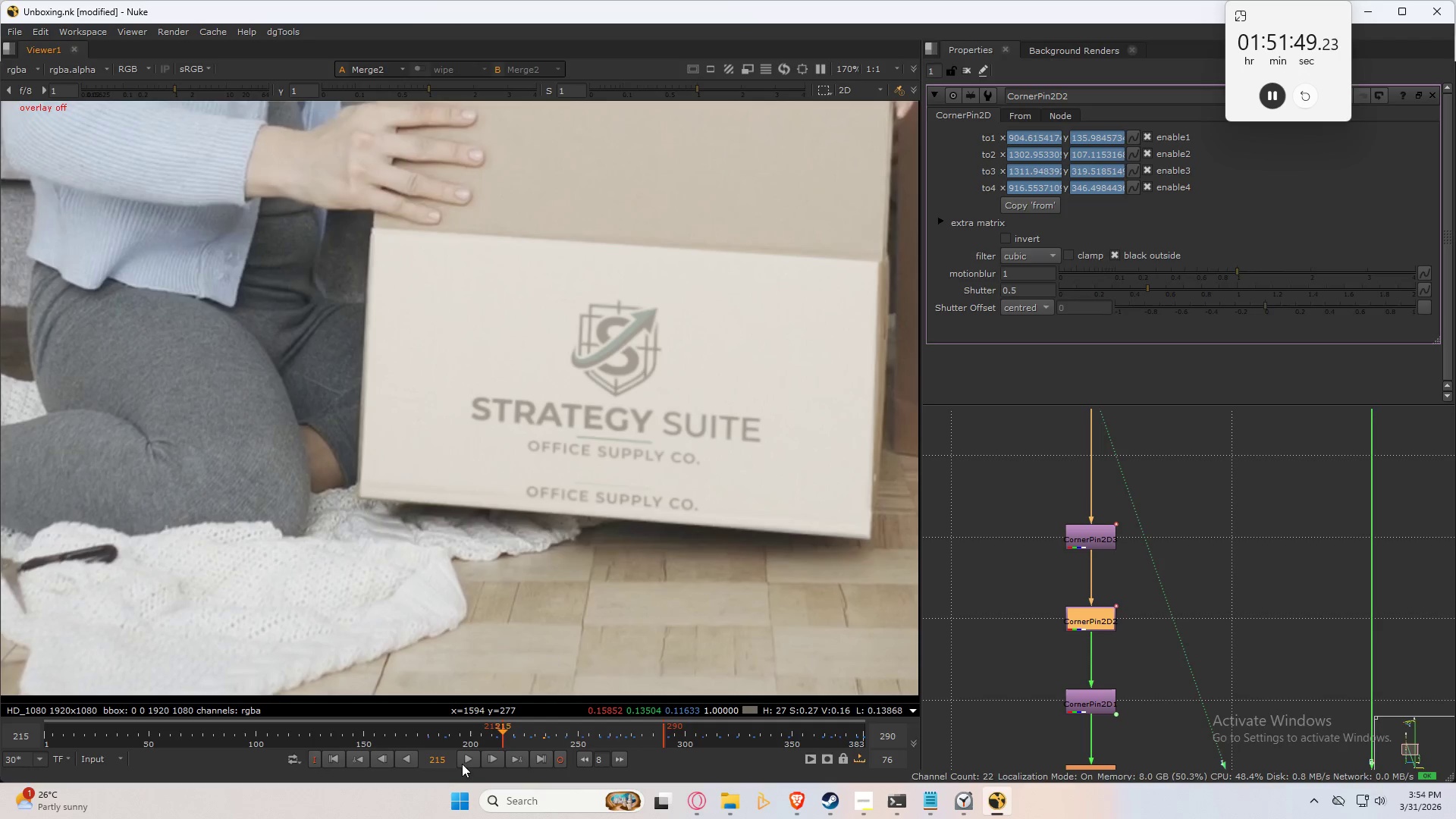 
left_click([469, 757])
 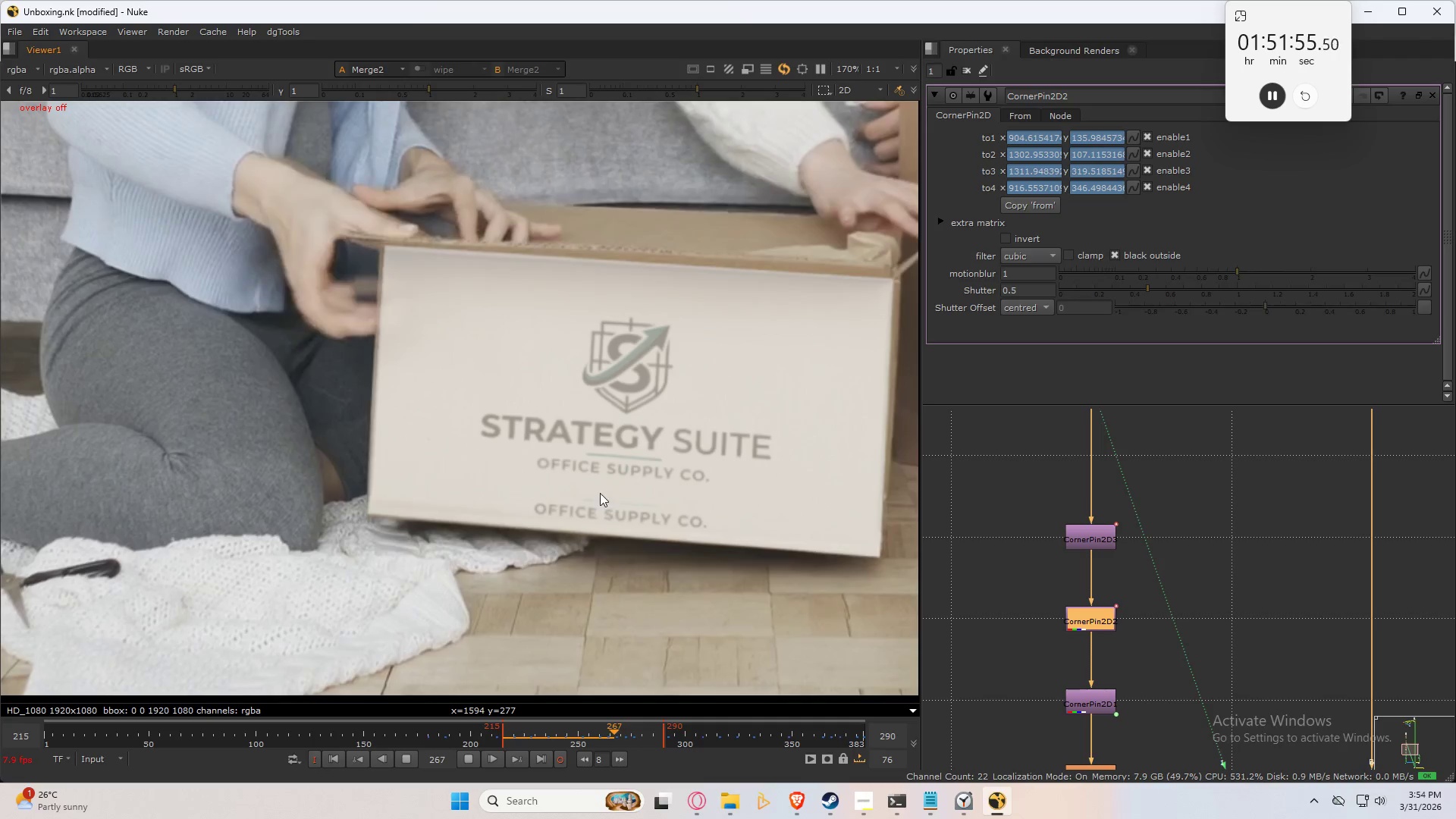 
wait(7.99)
 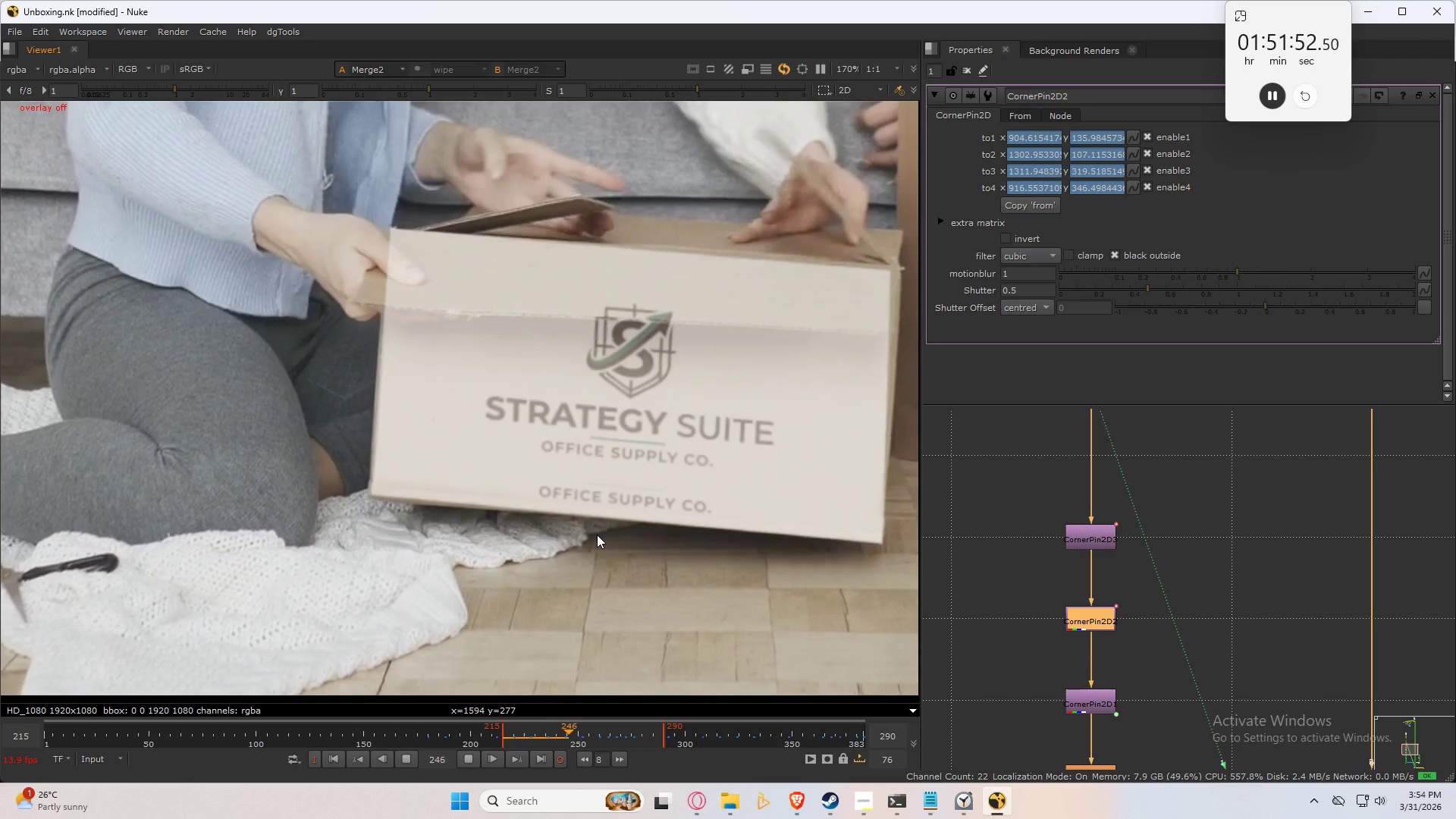 
left_click([117, 756])
 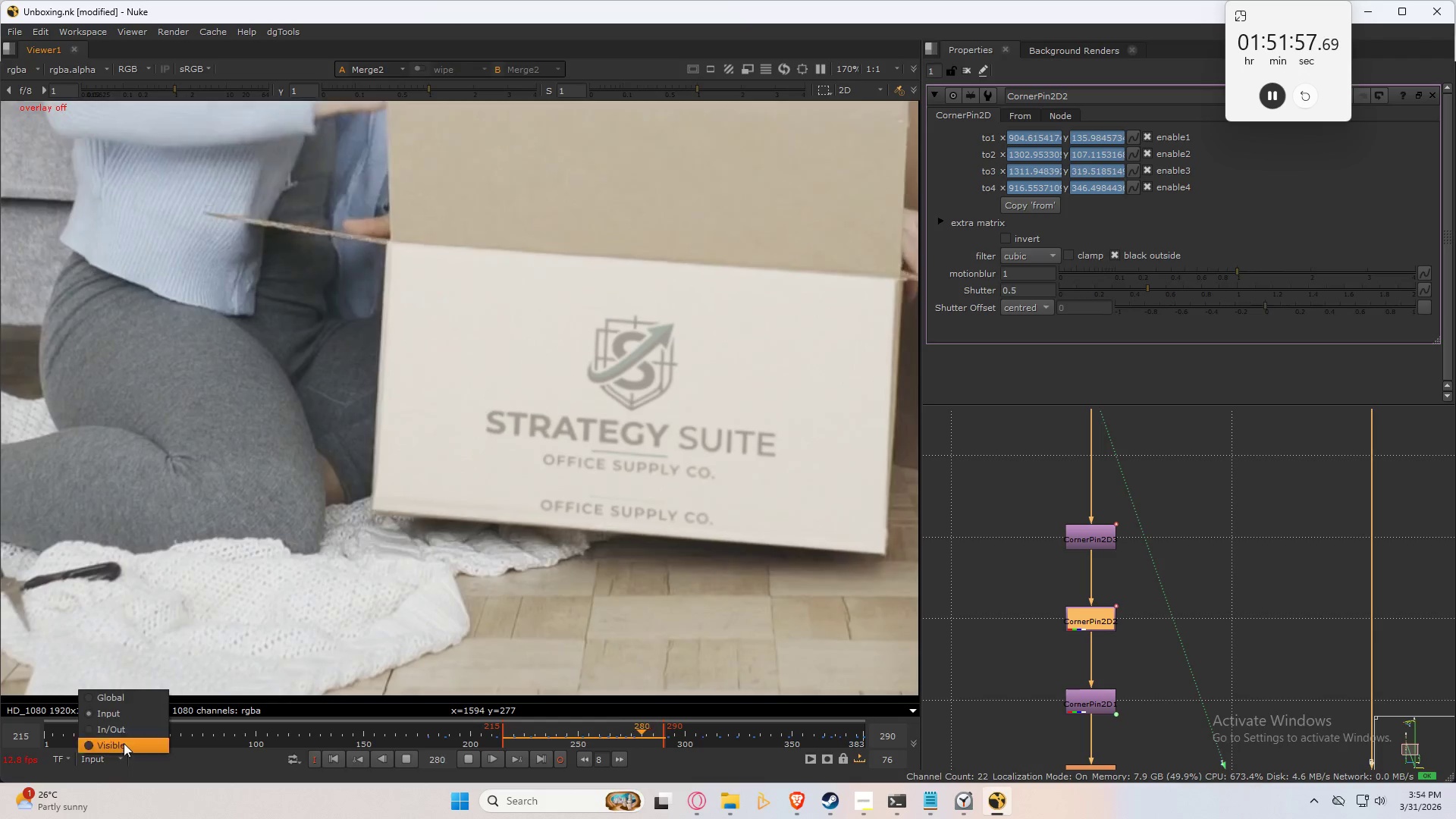 
mouse_move([134, 730])
 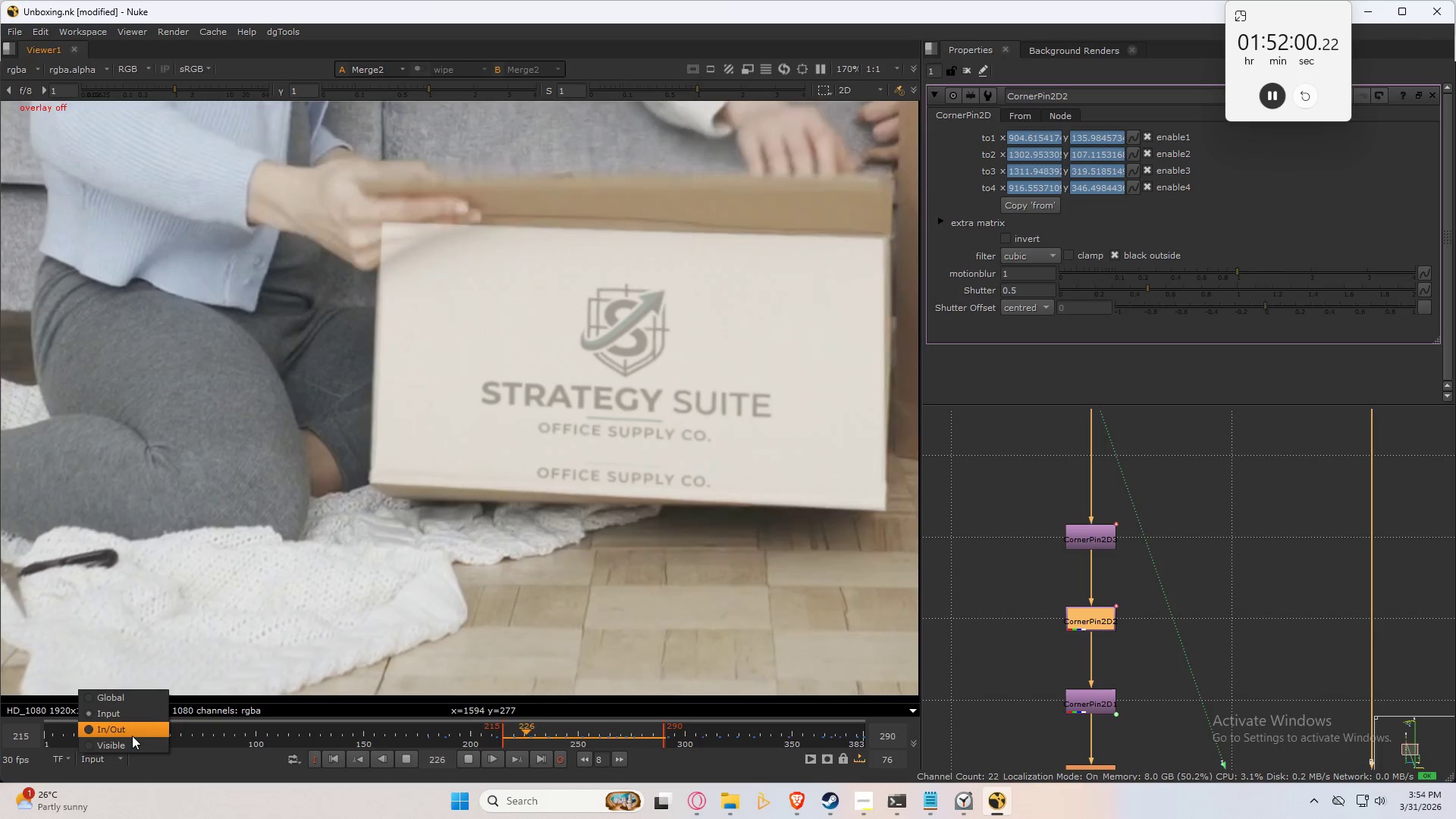 
left_click([132, 736])
 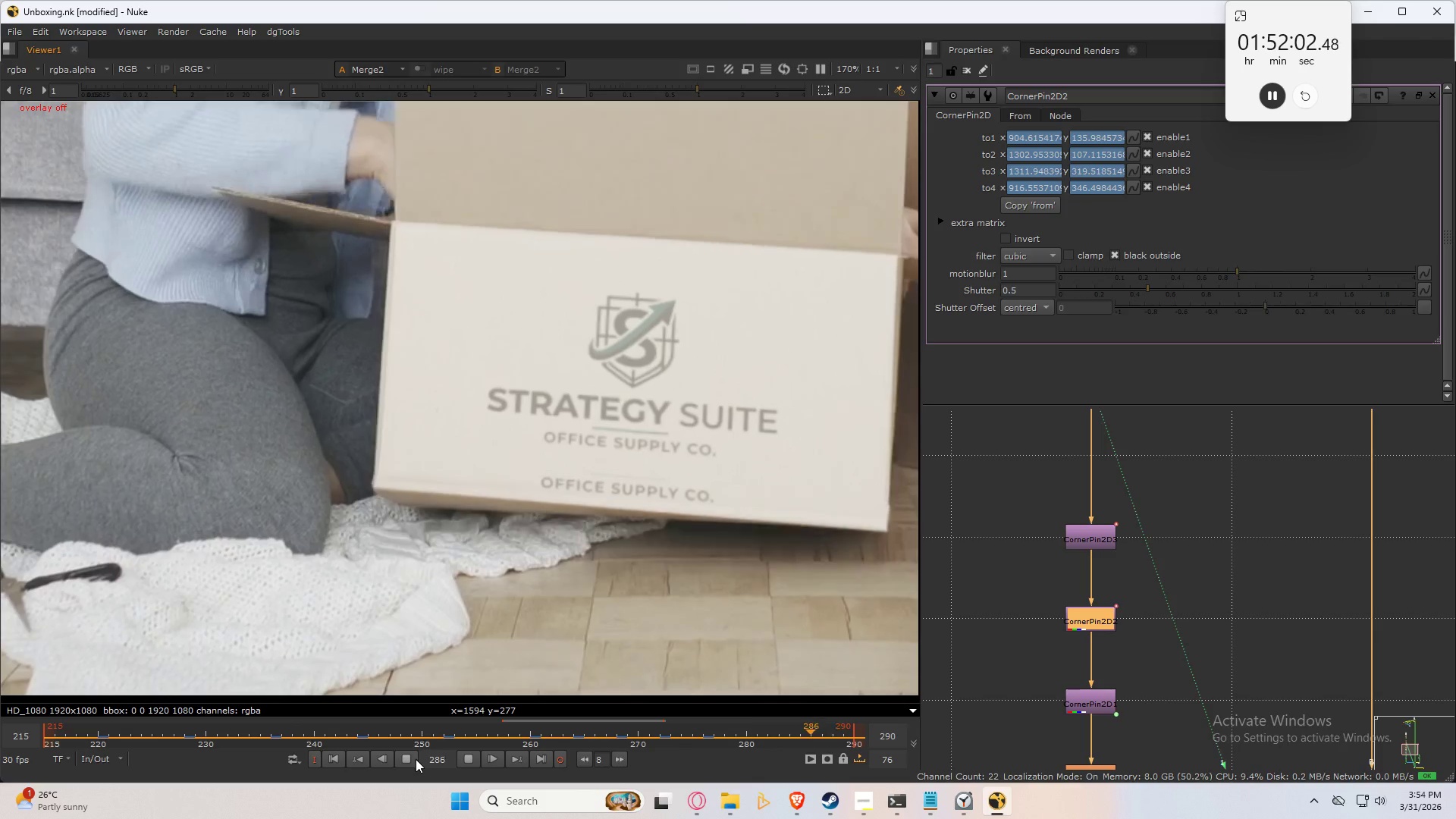 
left_click([404, 761])
 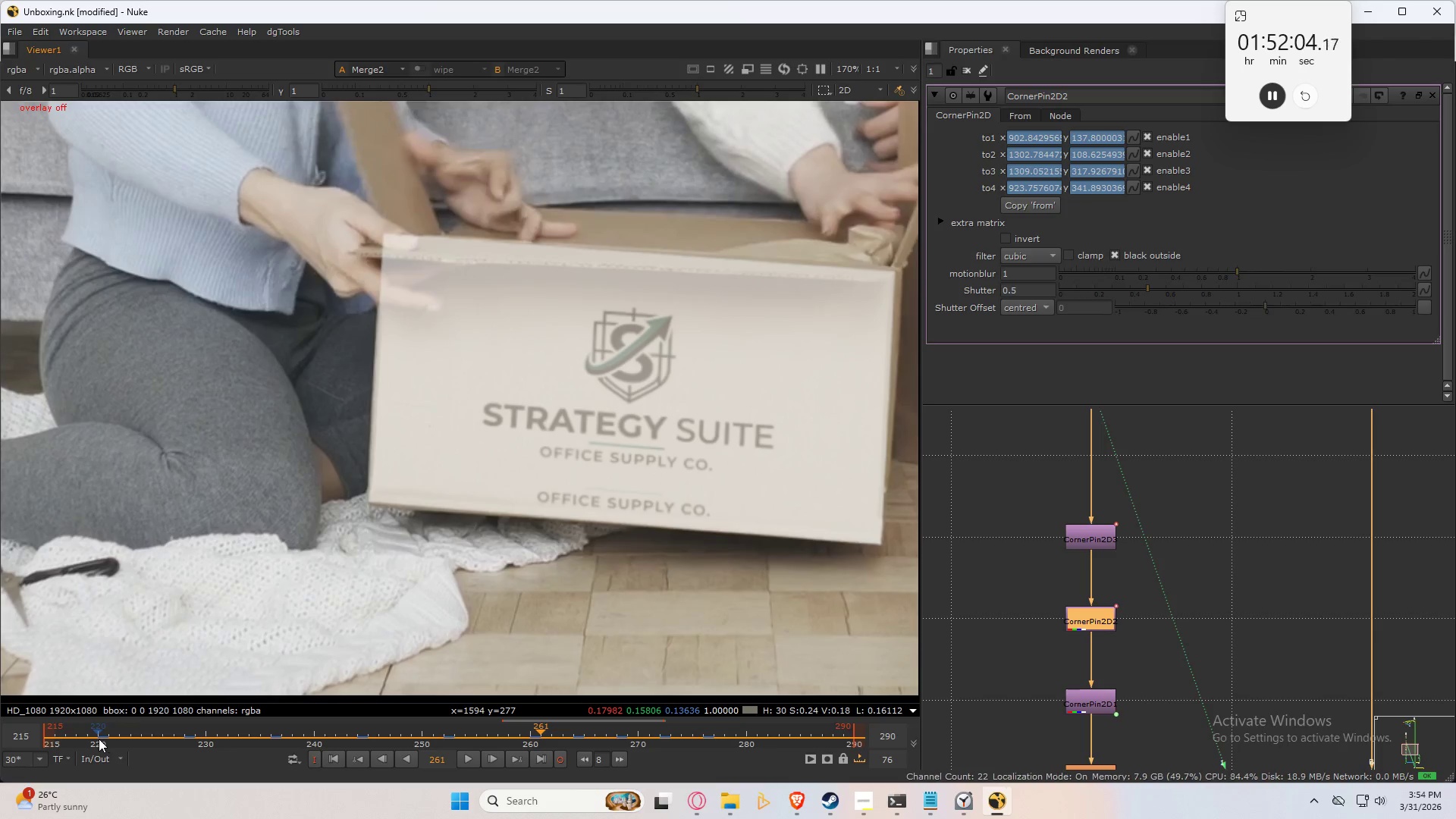 
left_click([99, 739])
 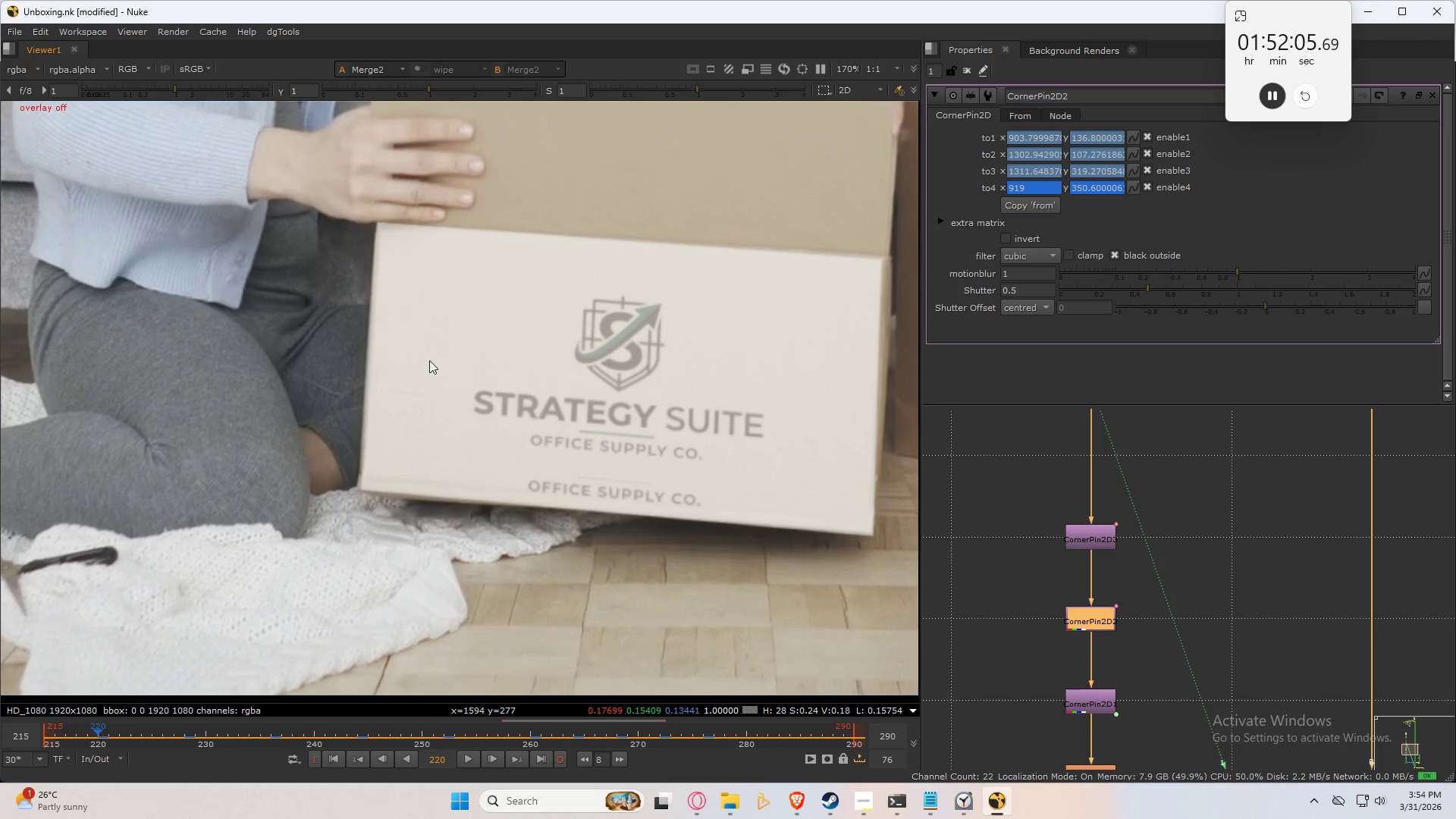 
scroll: coordinate [407, 278], scroll_direction: up, amount: 3.0
 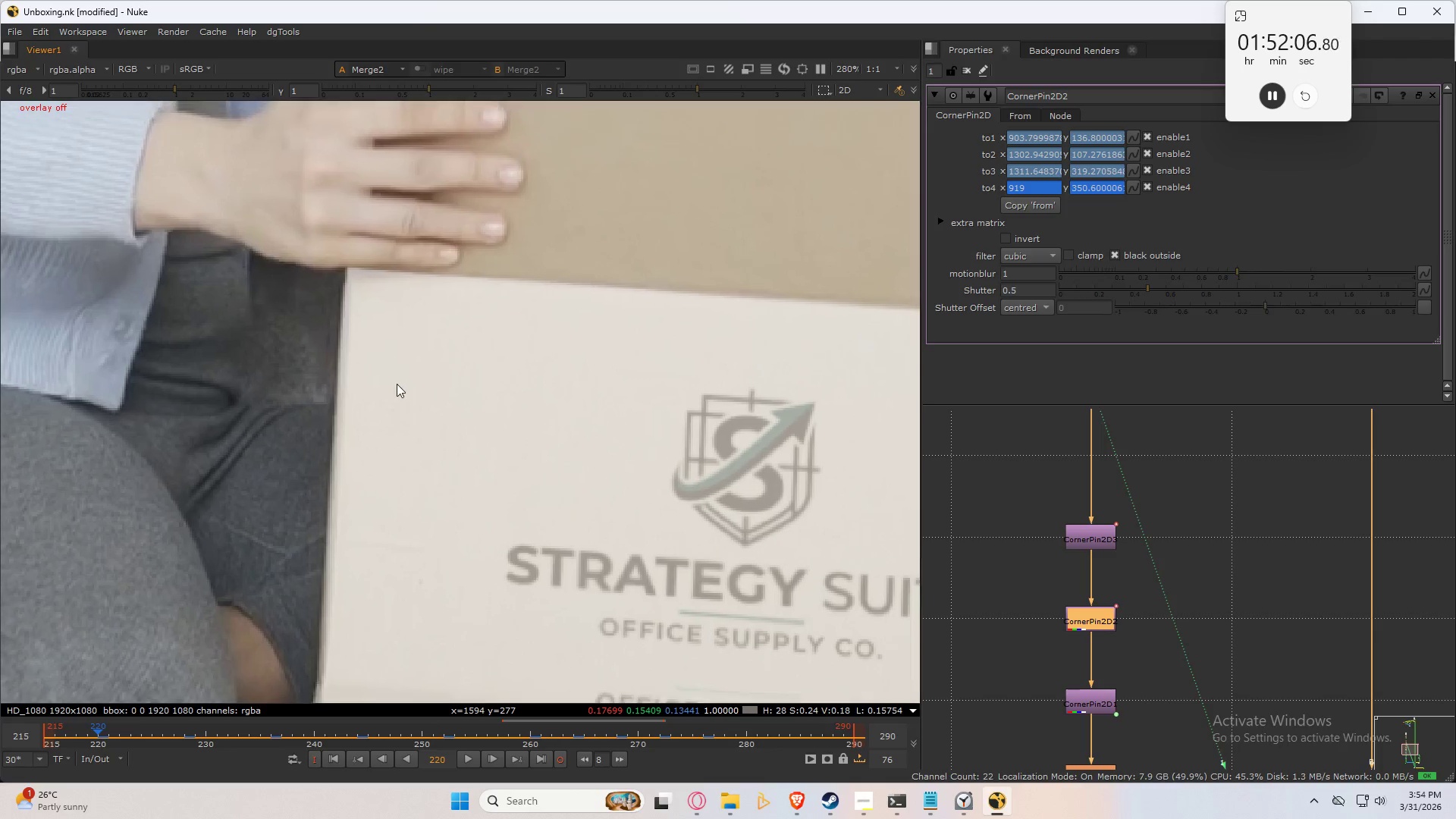 
key(ArrowLeft)
 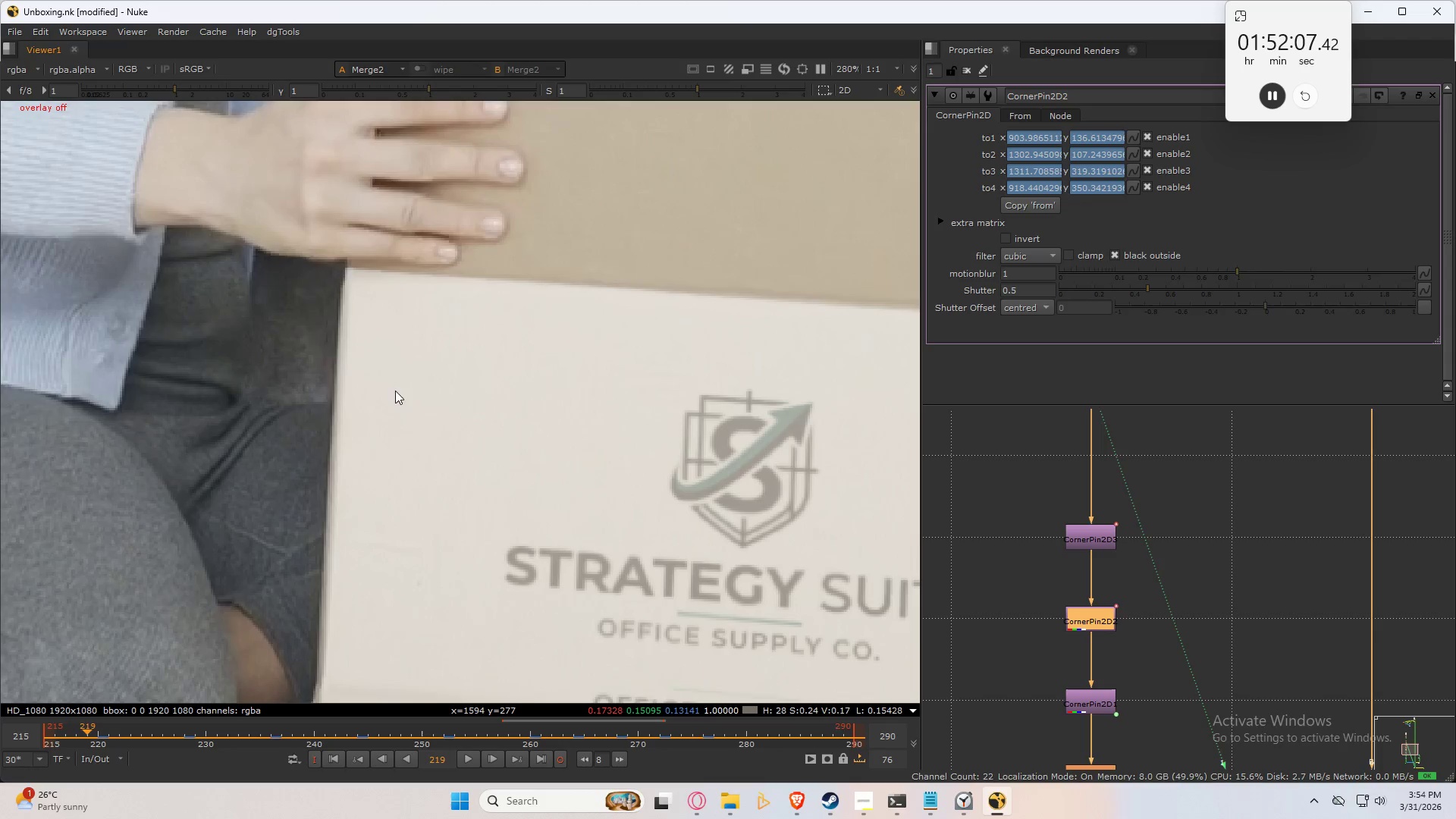 
key(ArrowLeft)
 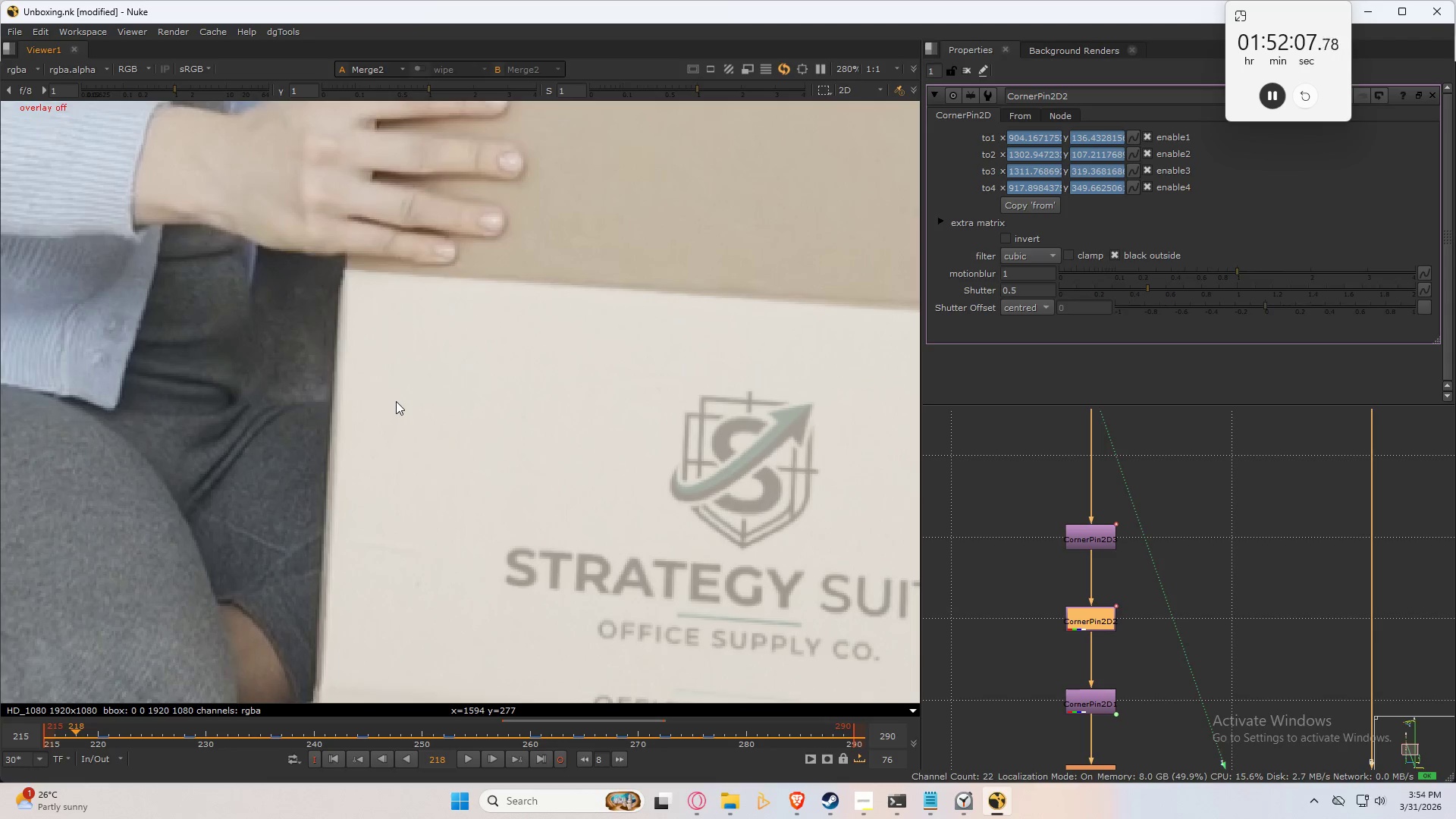 
key(ArrowLeft)
 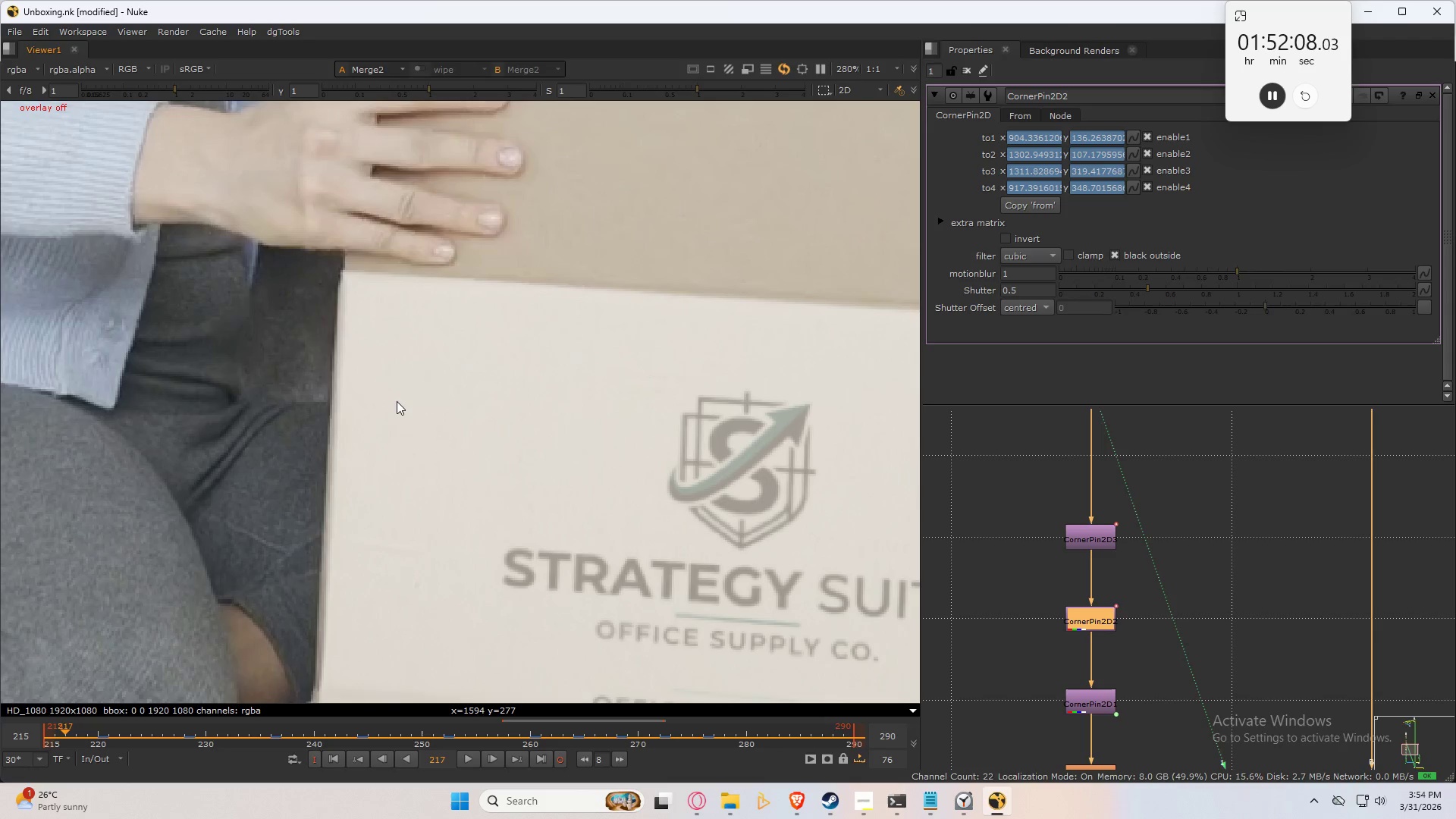 
key(ArrowLeft)
 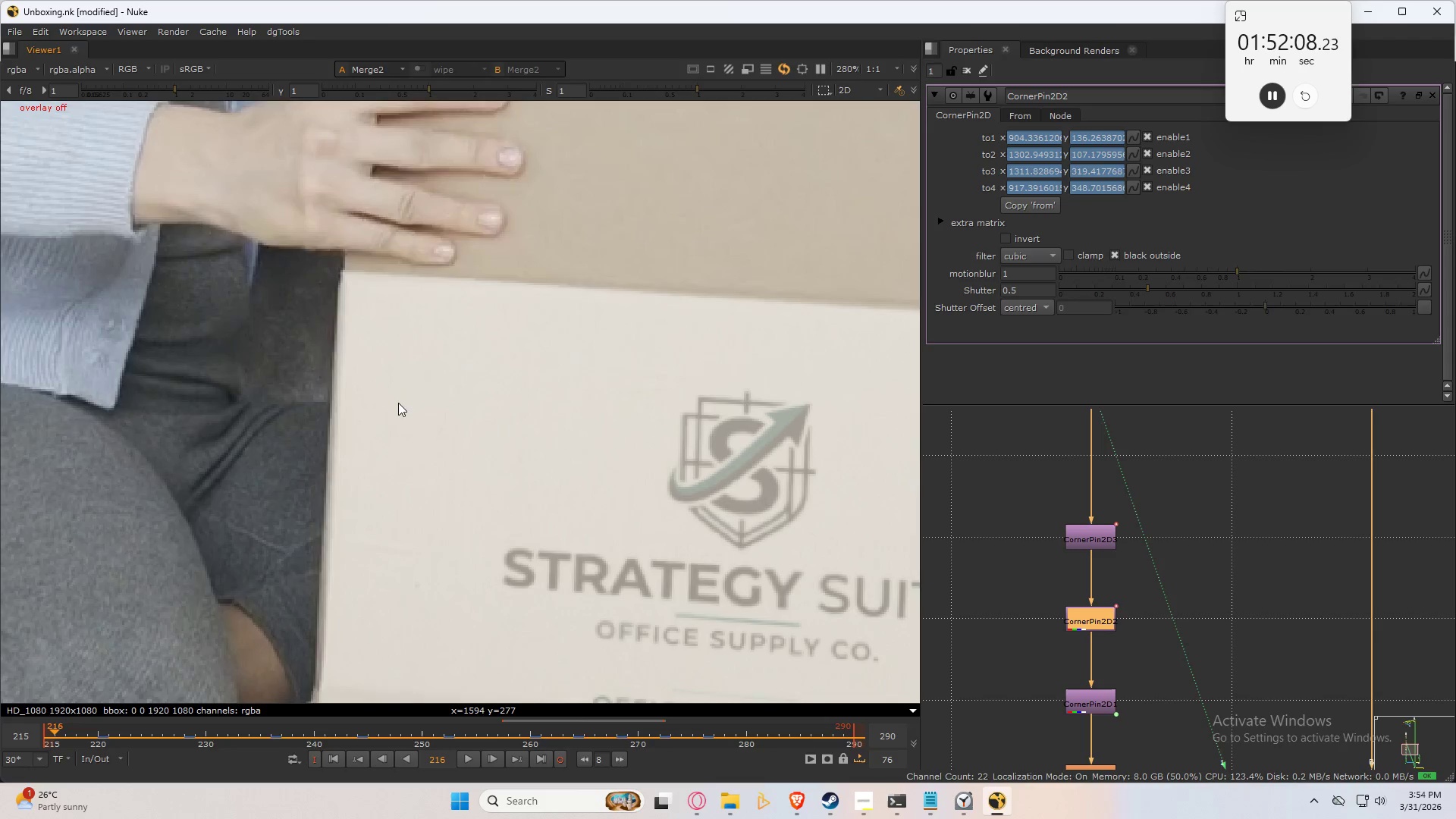 
key(ArrowLeft)
 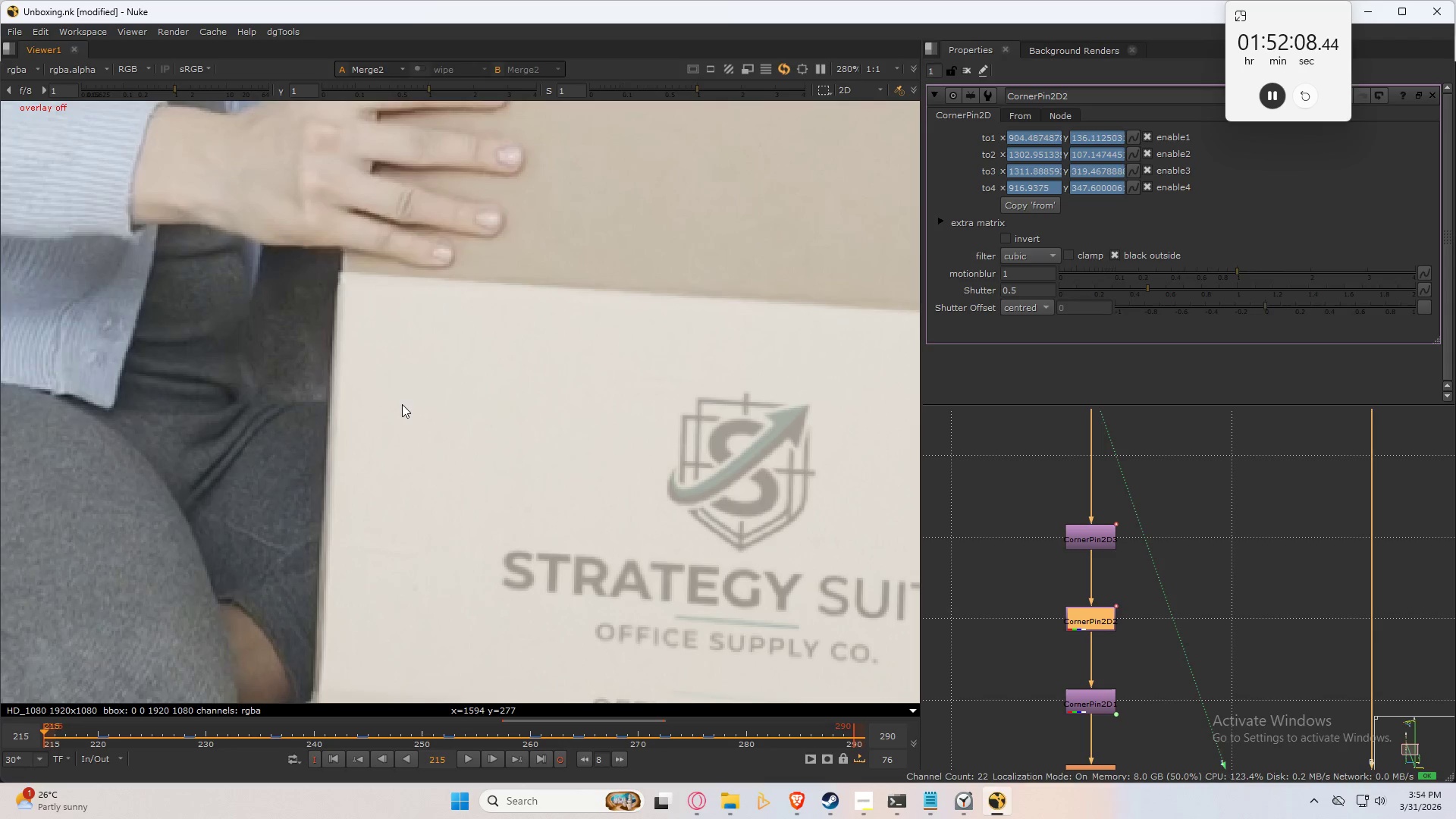 
key(ArrowLeft)
 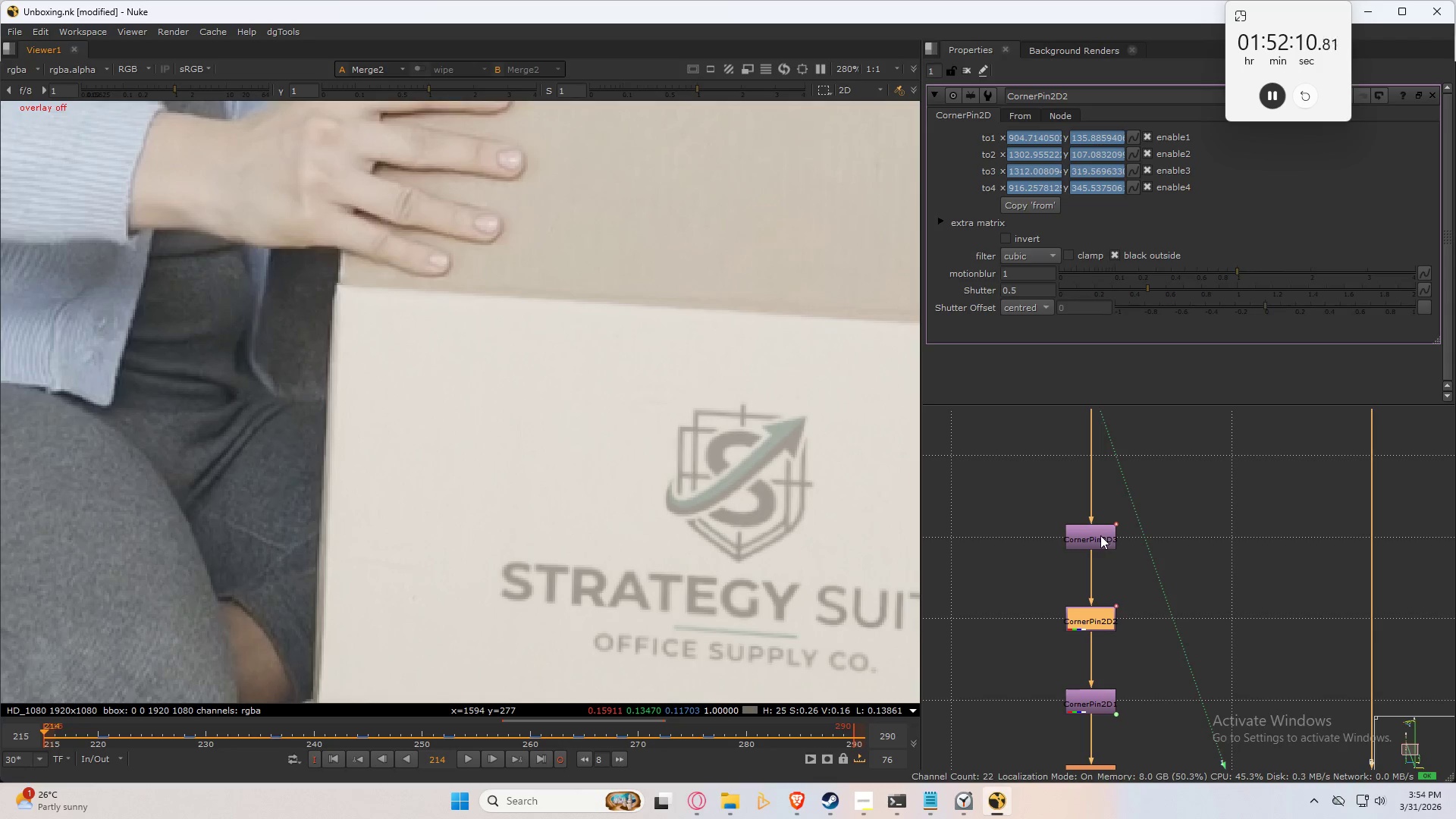 
key(Space)
 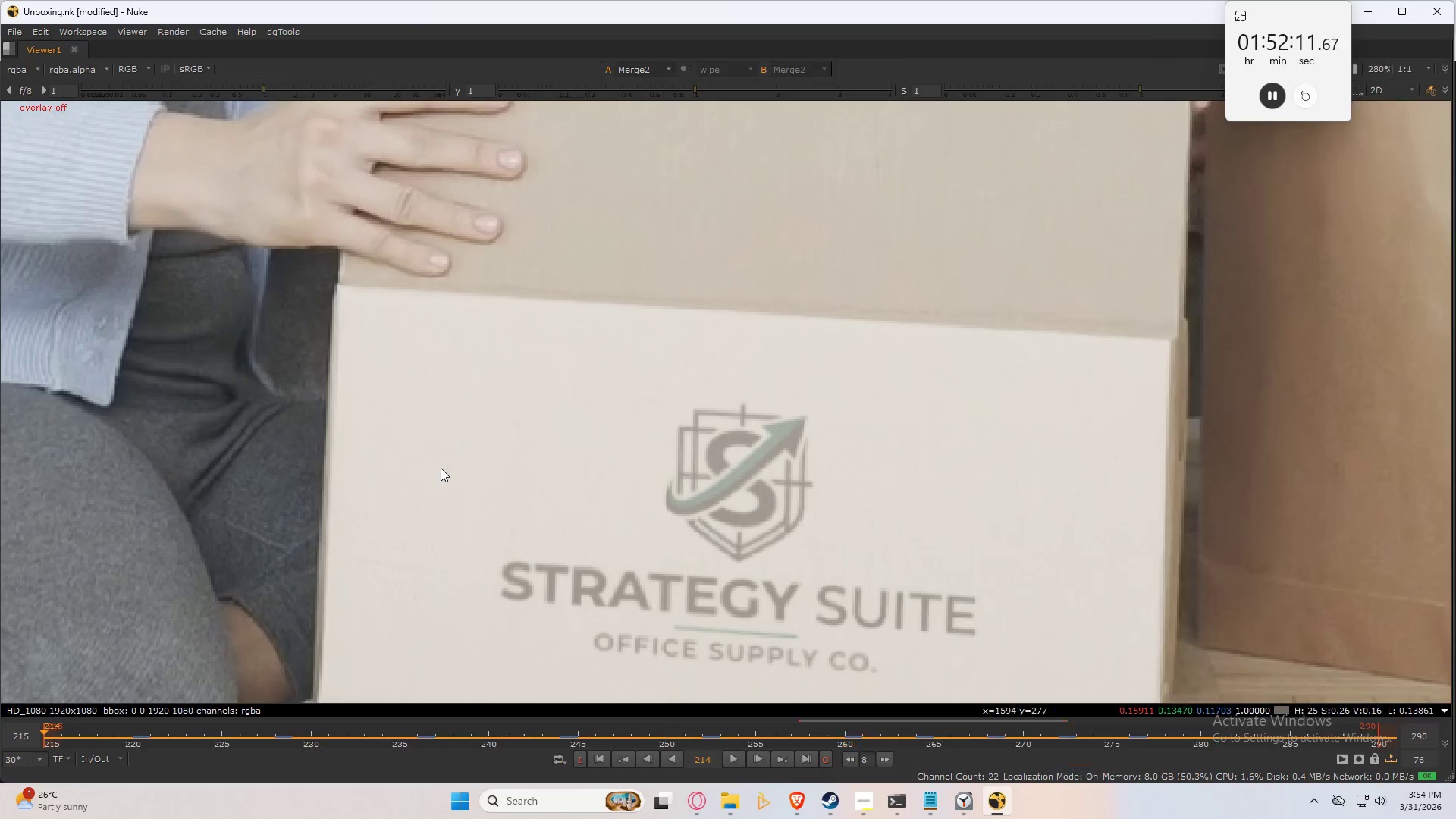 
key(Q)
 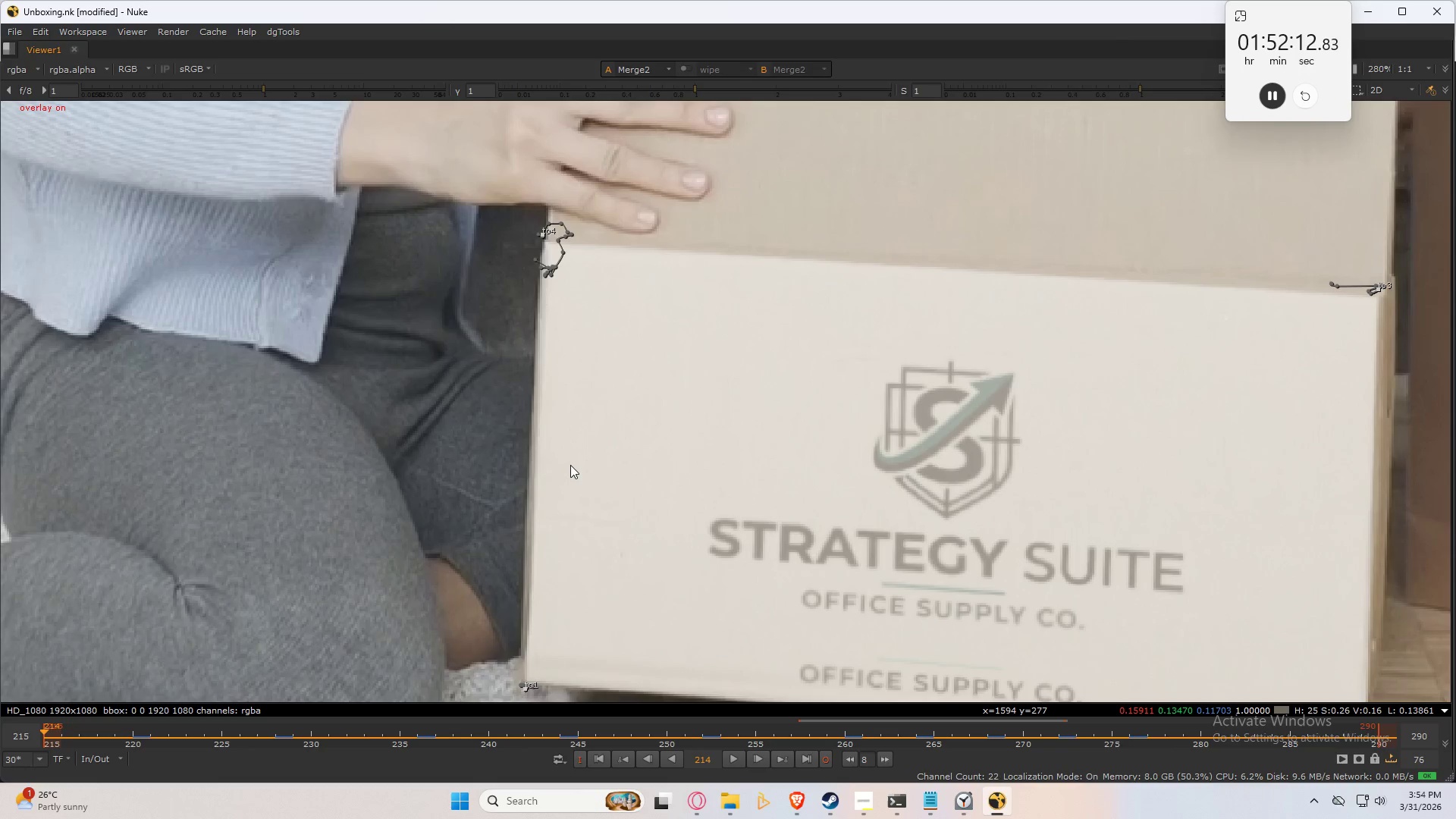 
key(ArrowLeft)
 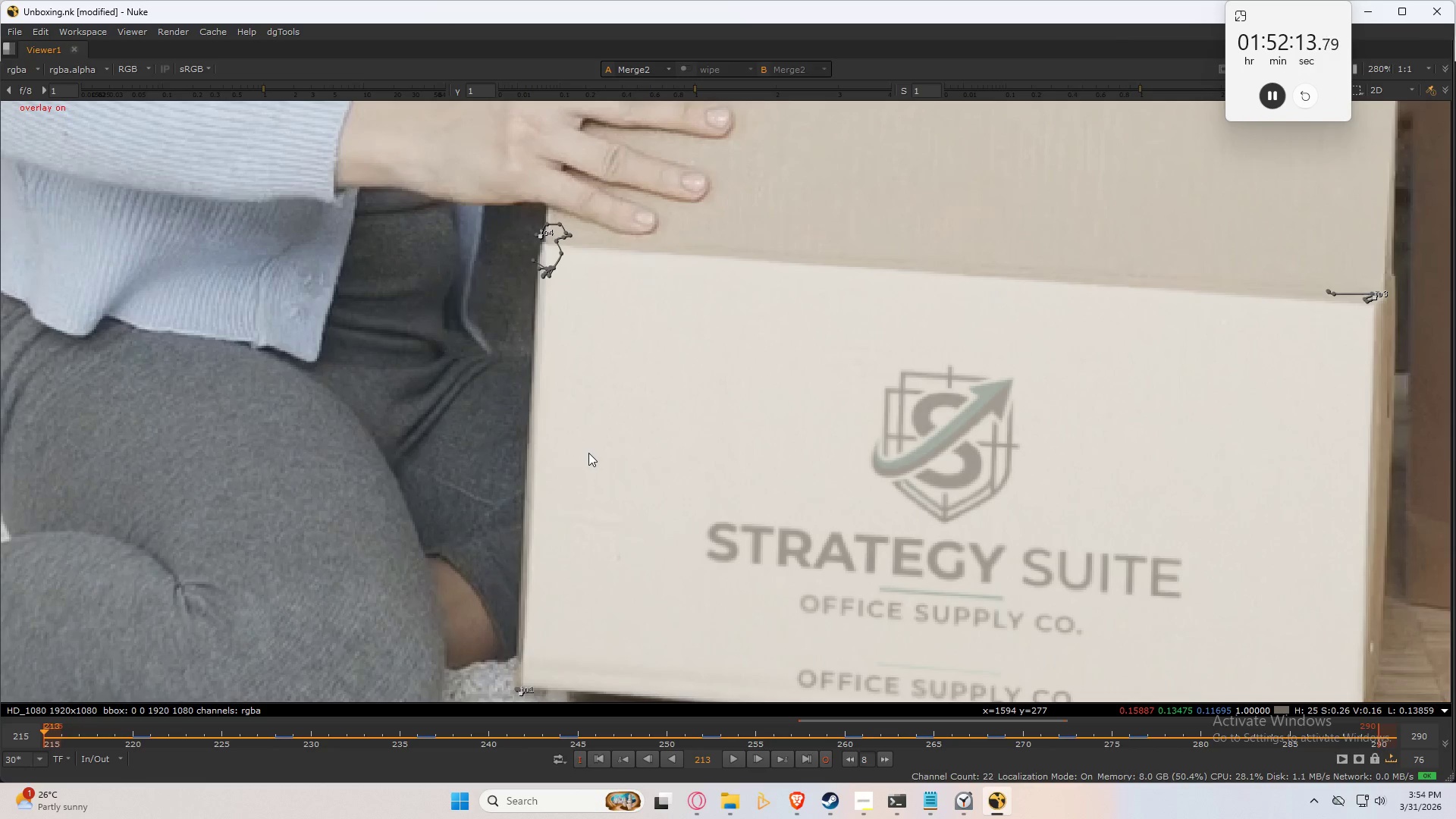 
key(ArrowLeft)
 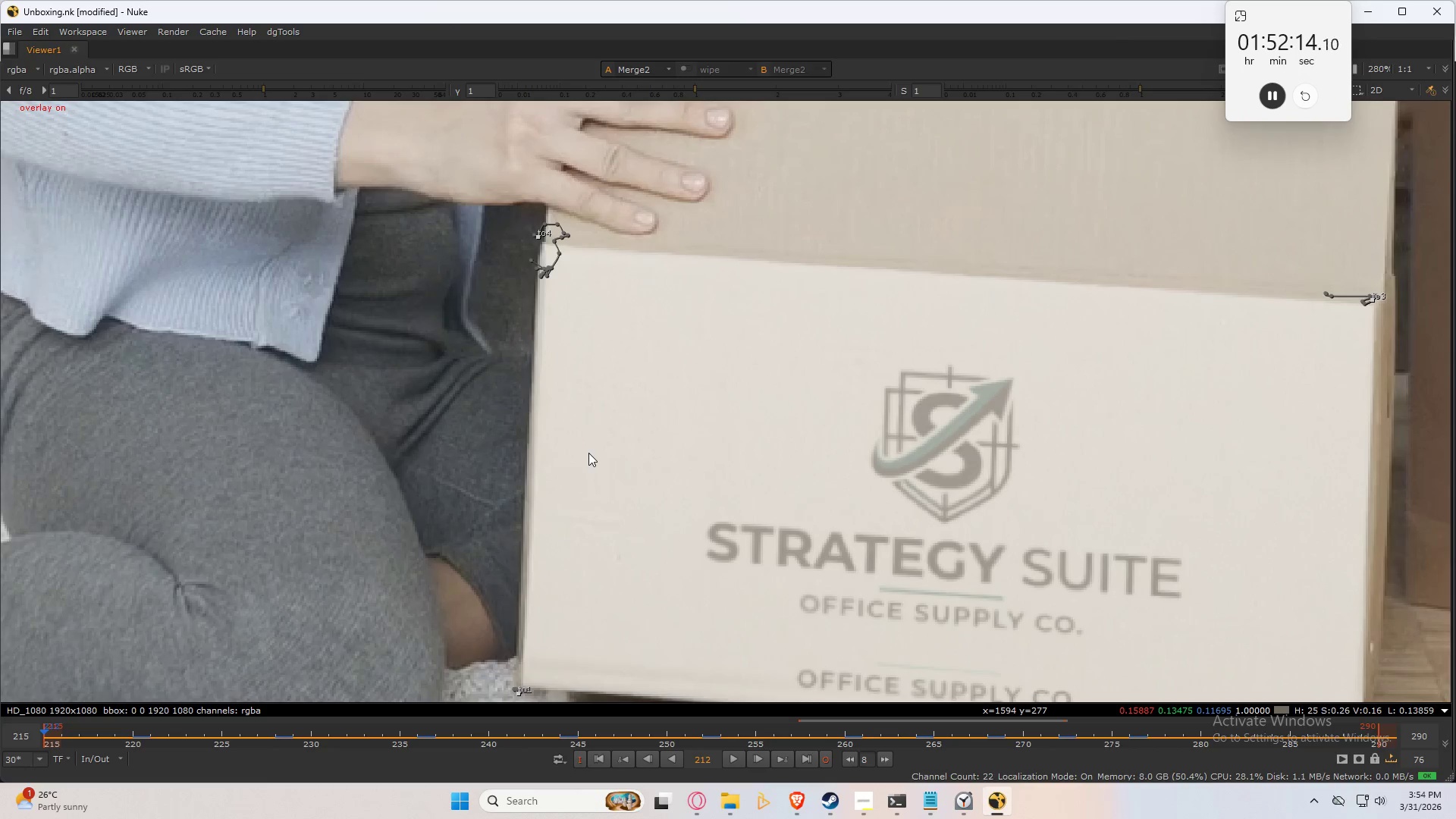 
hold_key(key=ArrowRight, duration=0.55)
 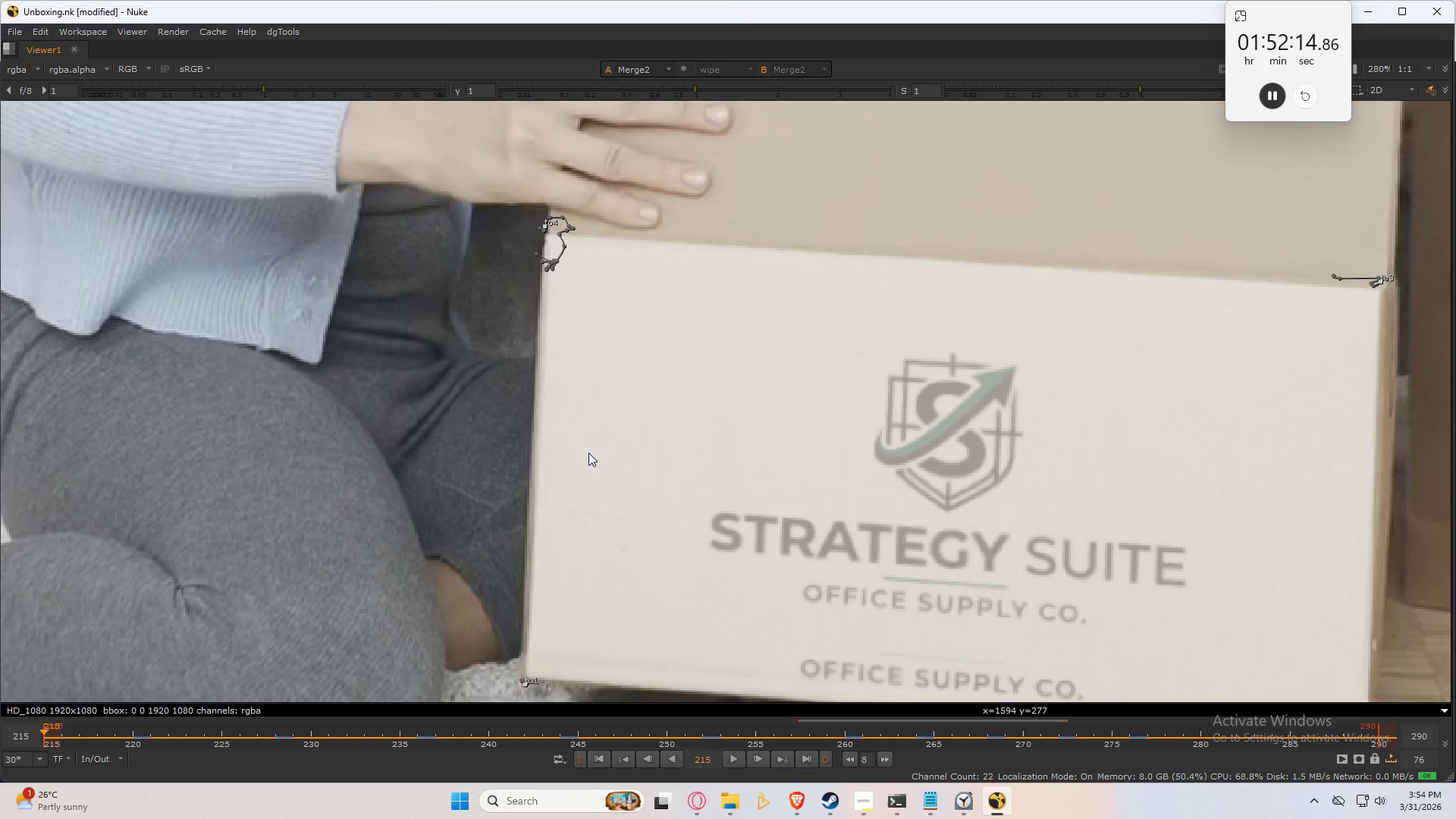 
key(ArrowRight)
 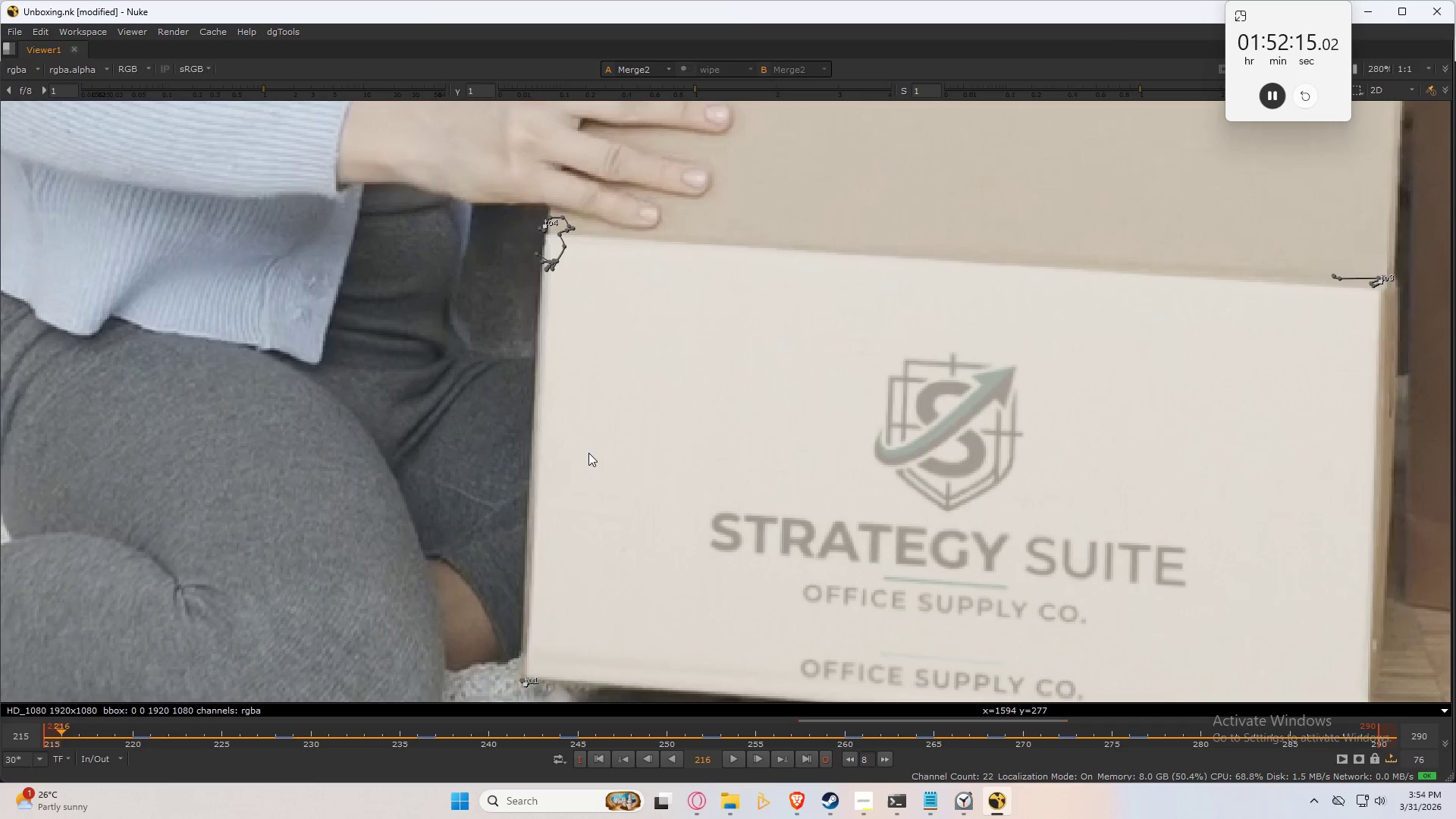 
key(ArrowRight)
 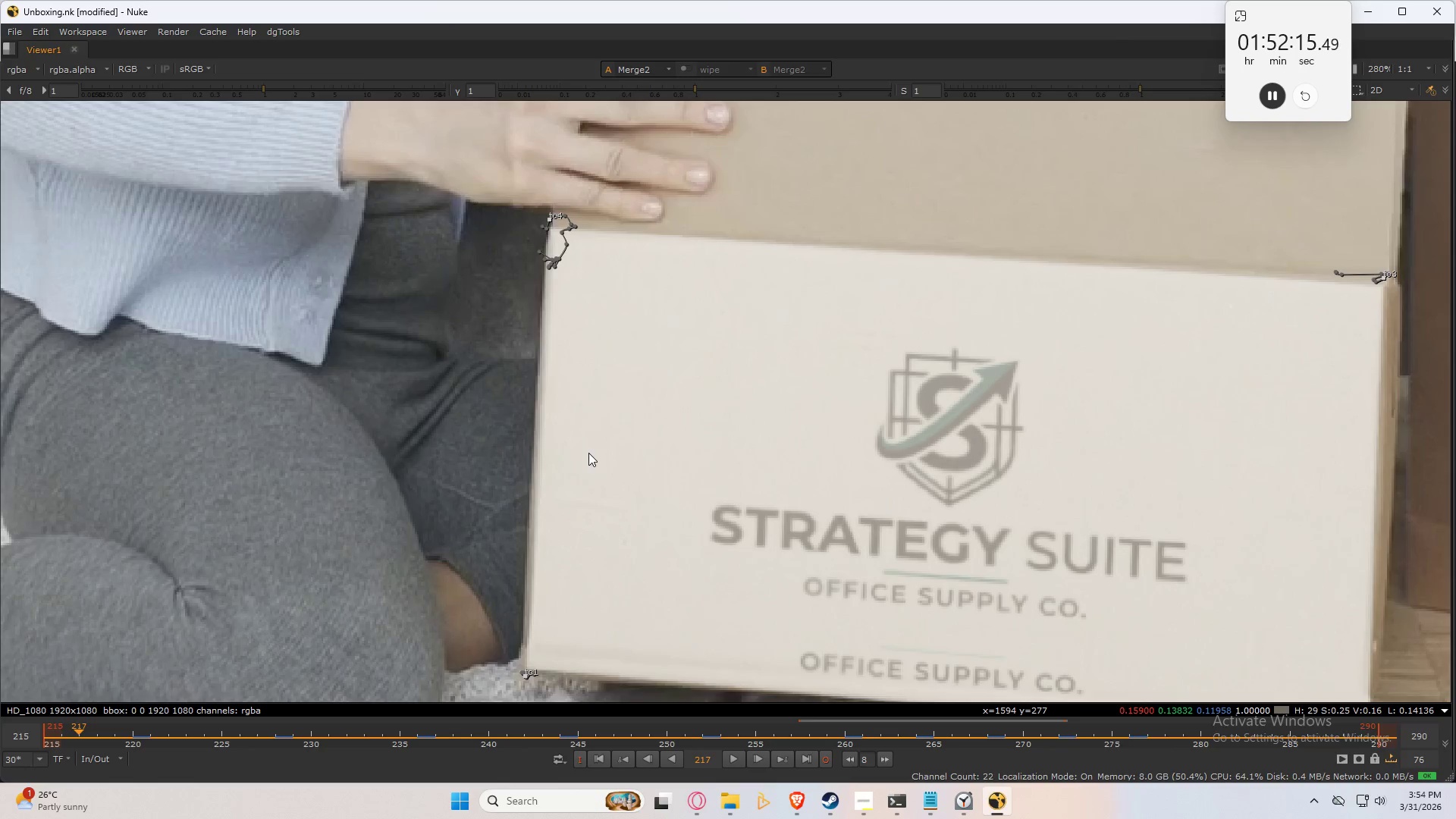 
key(ArrowRight)
 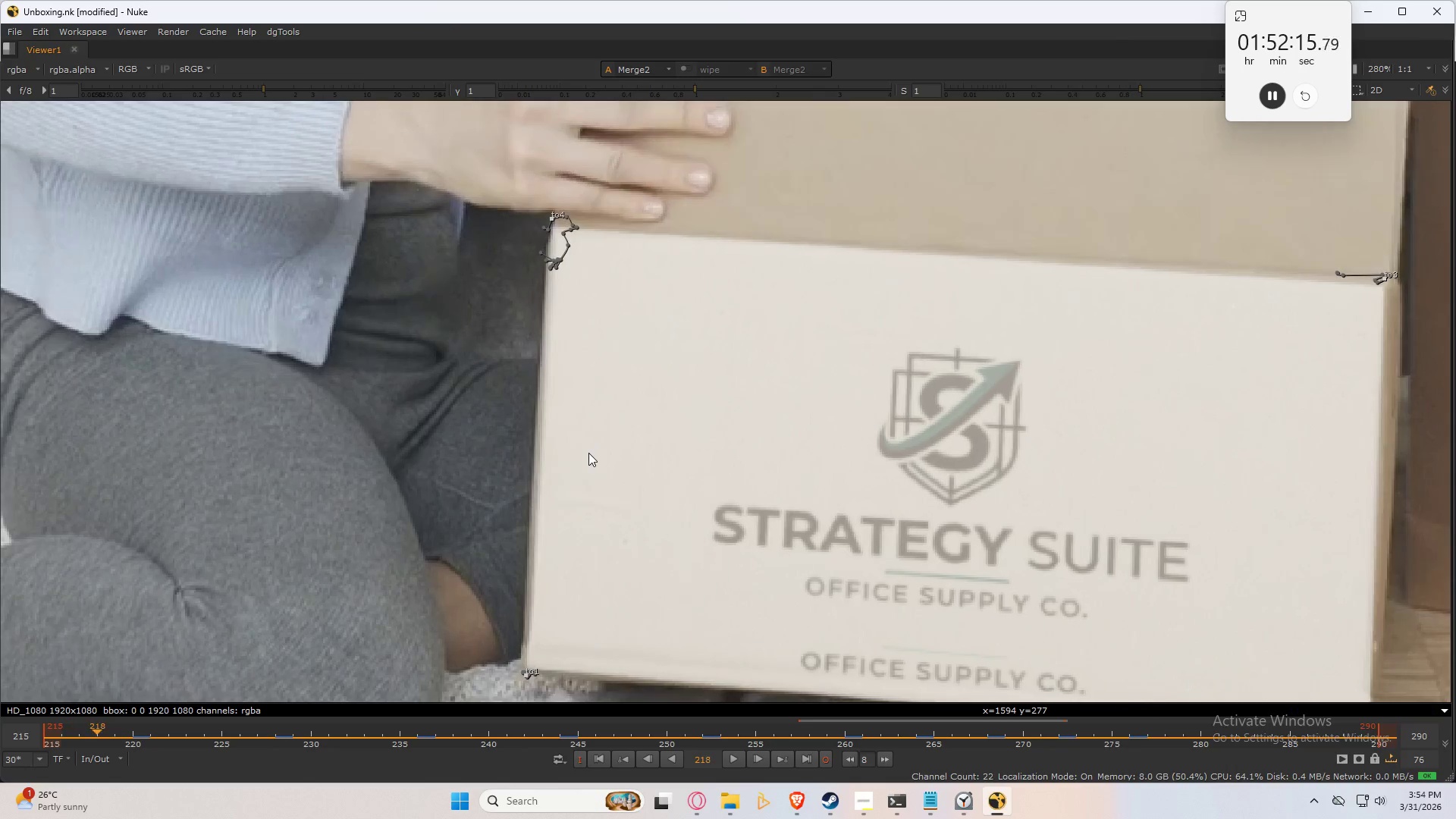 
key(ArrowRight)
 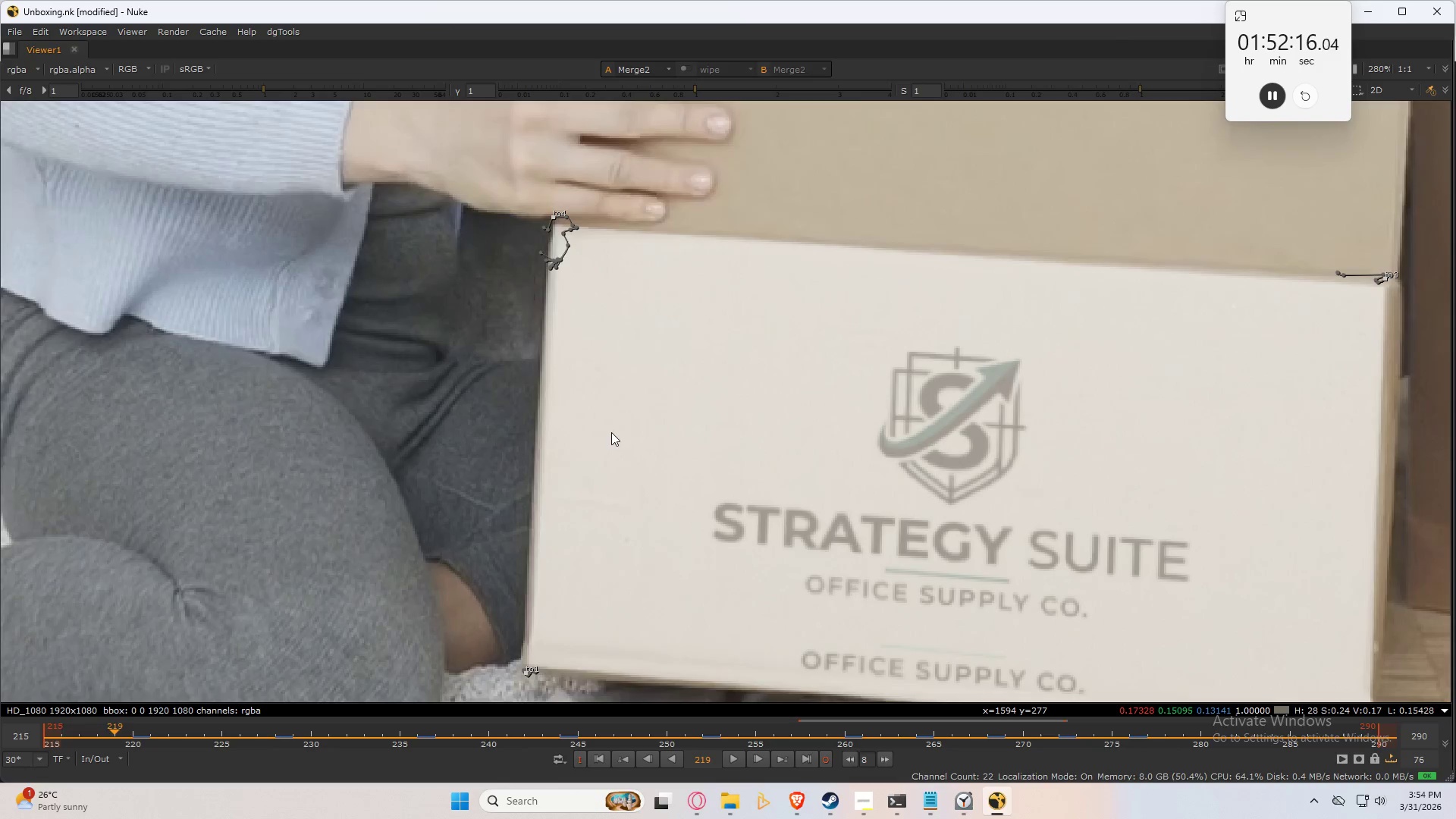 
key(ArrowRight)
 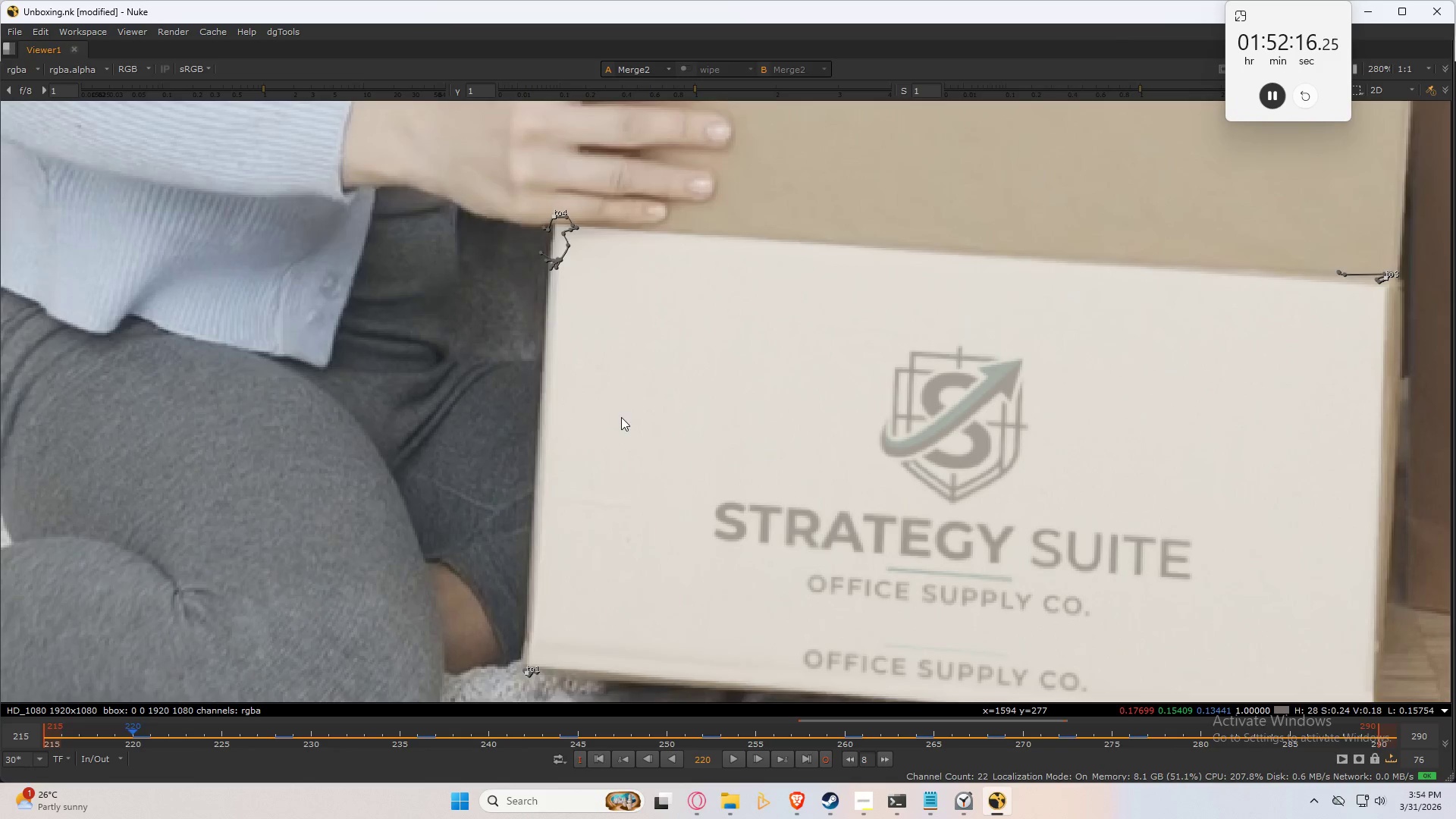 
key(ArrowRight)
 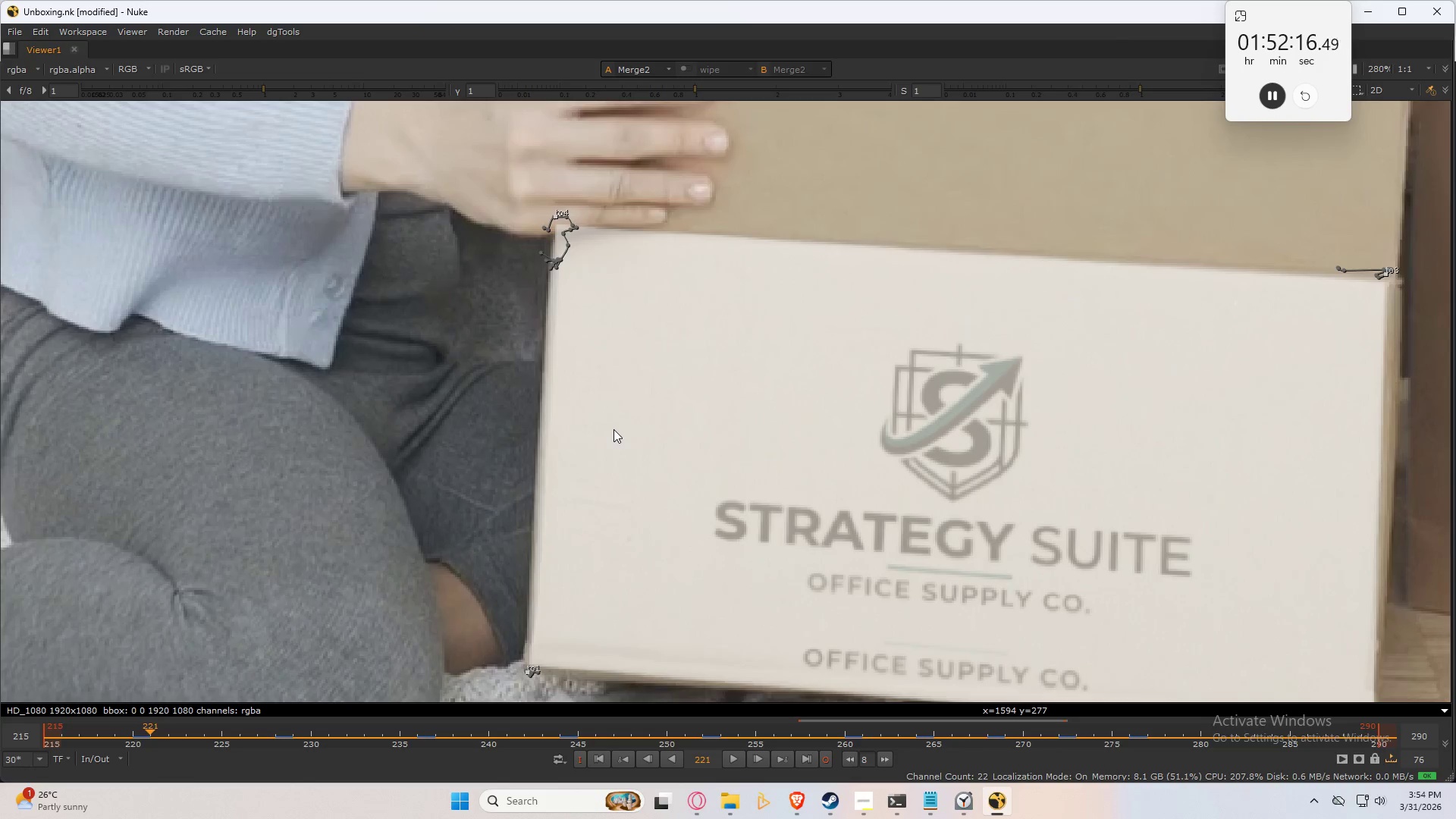 
key(ArrowRight)
 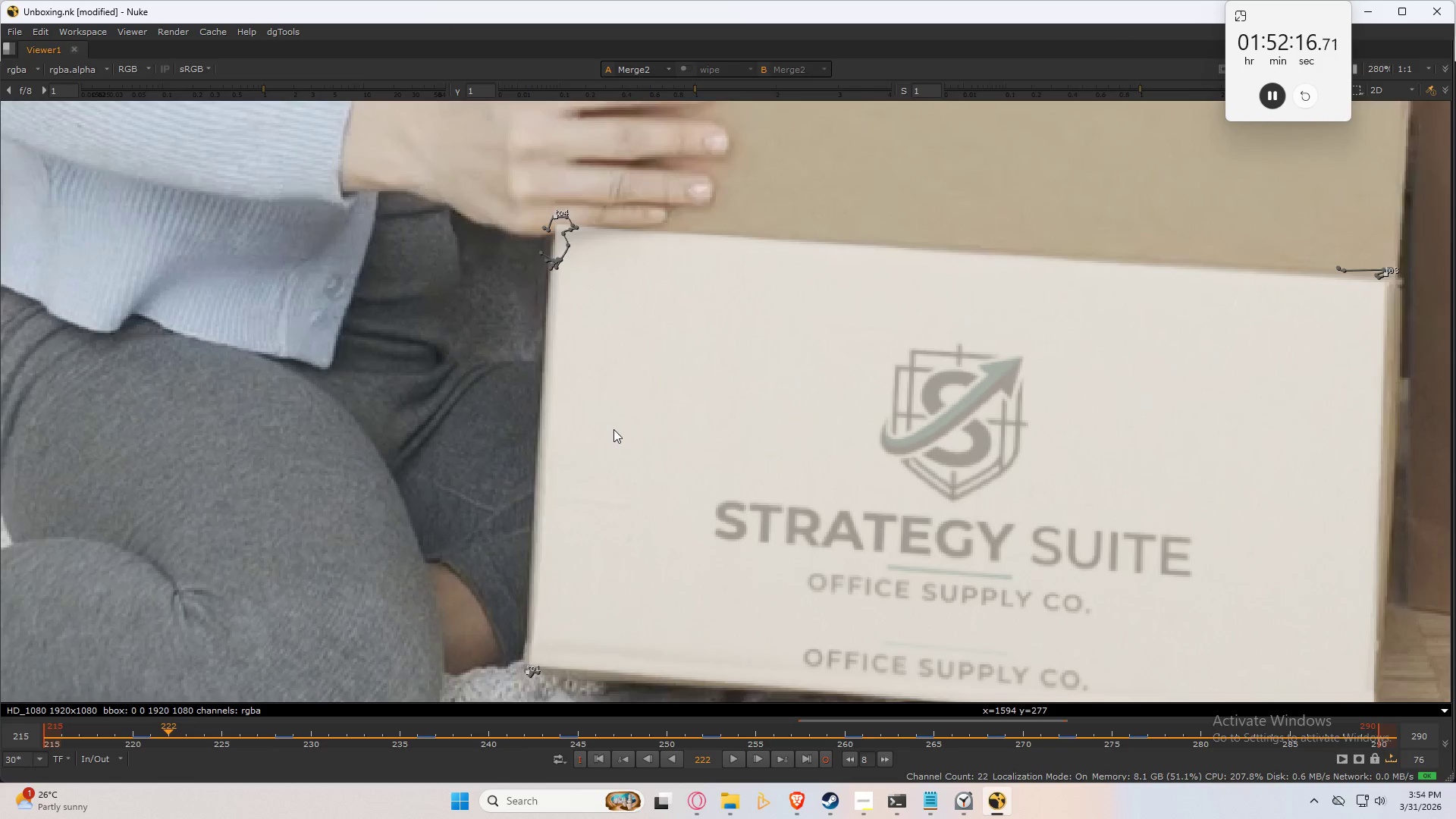 
key(ArrowRight)
 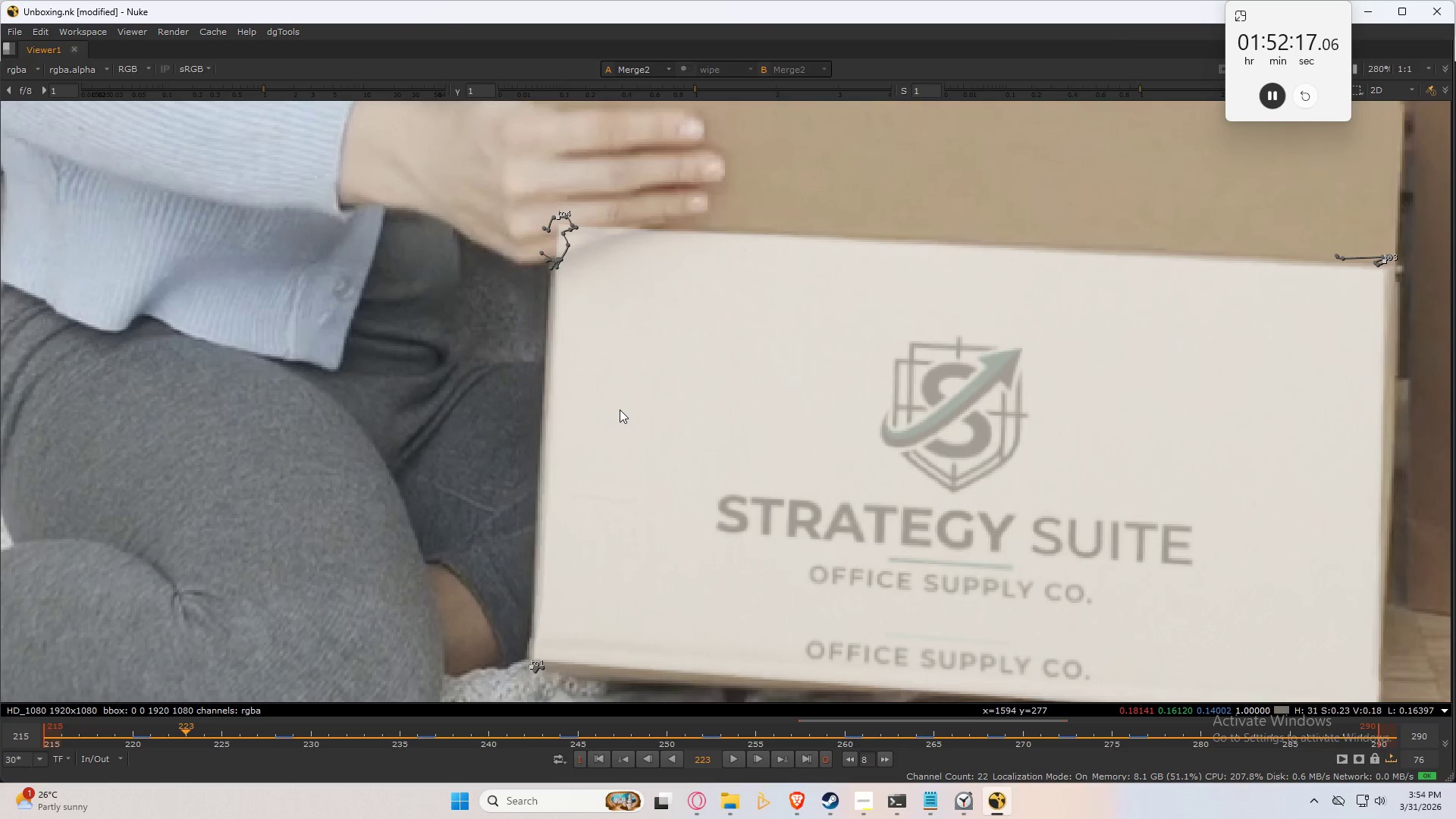 
key(ArrowRight)
 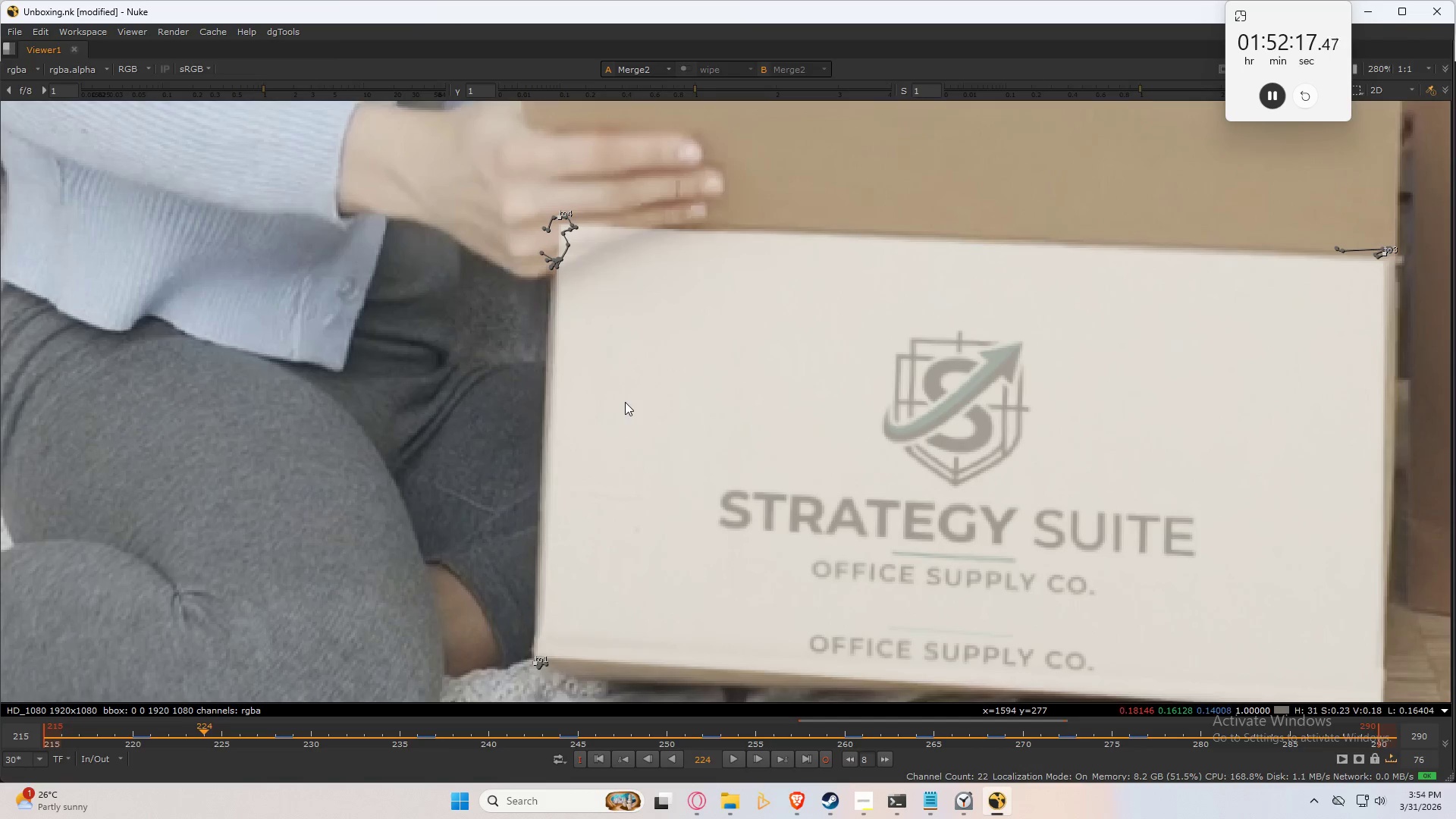 
key(ArrowRight)
 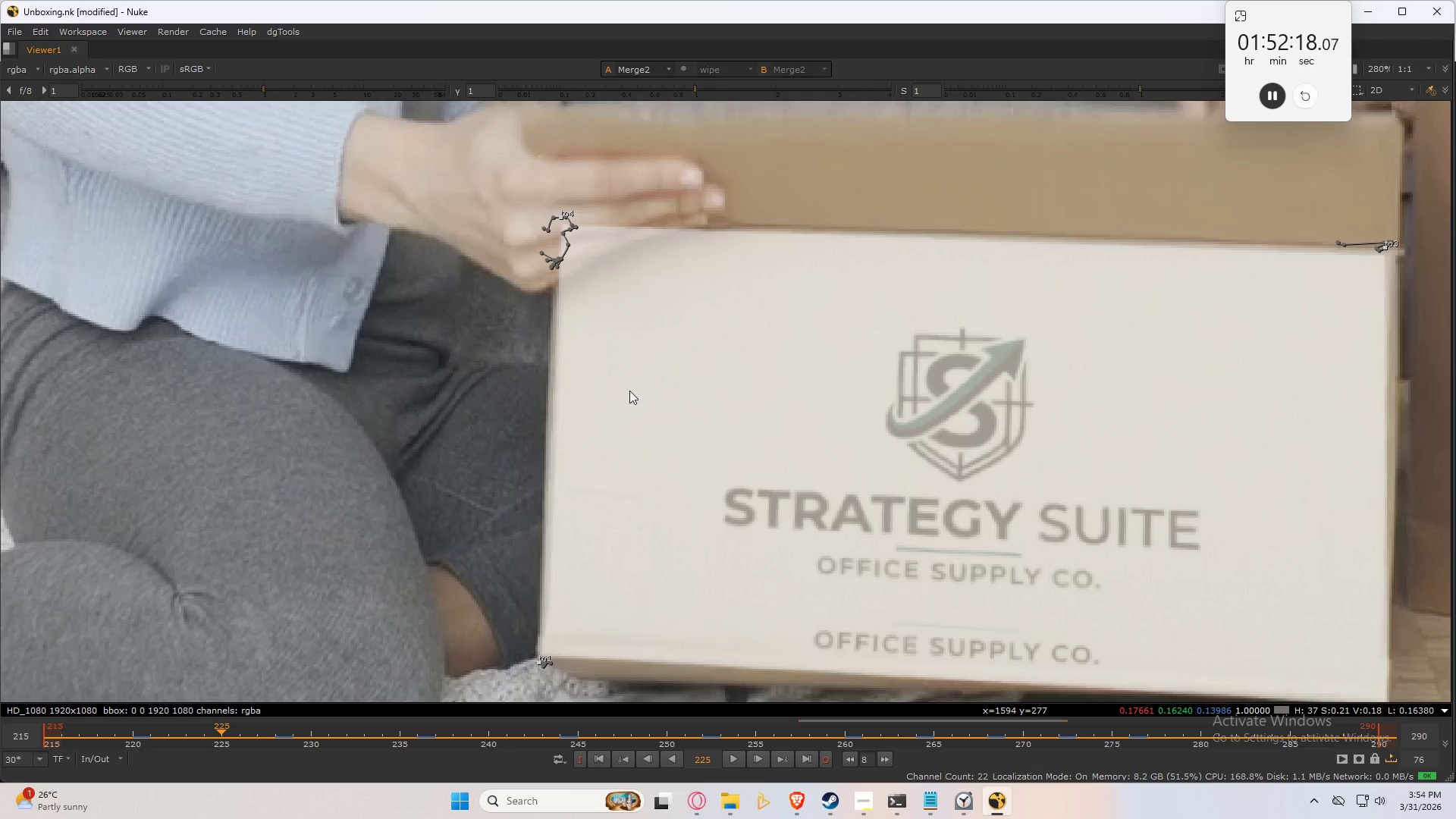 
key(ArrowLeft)
 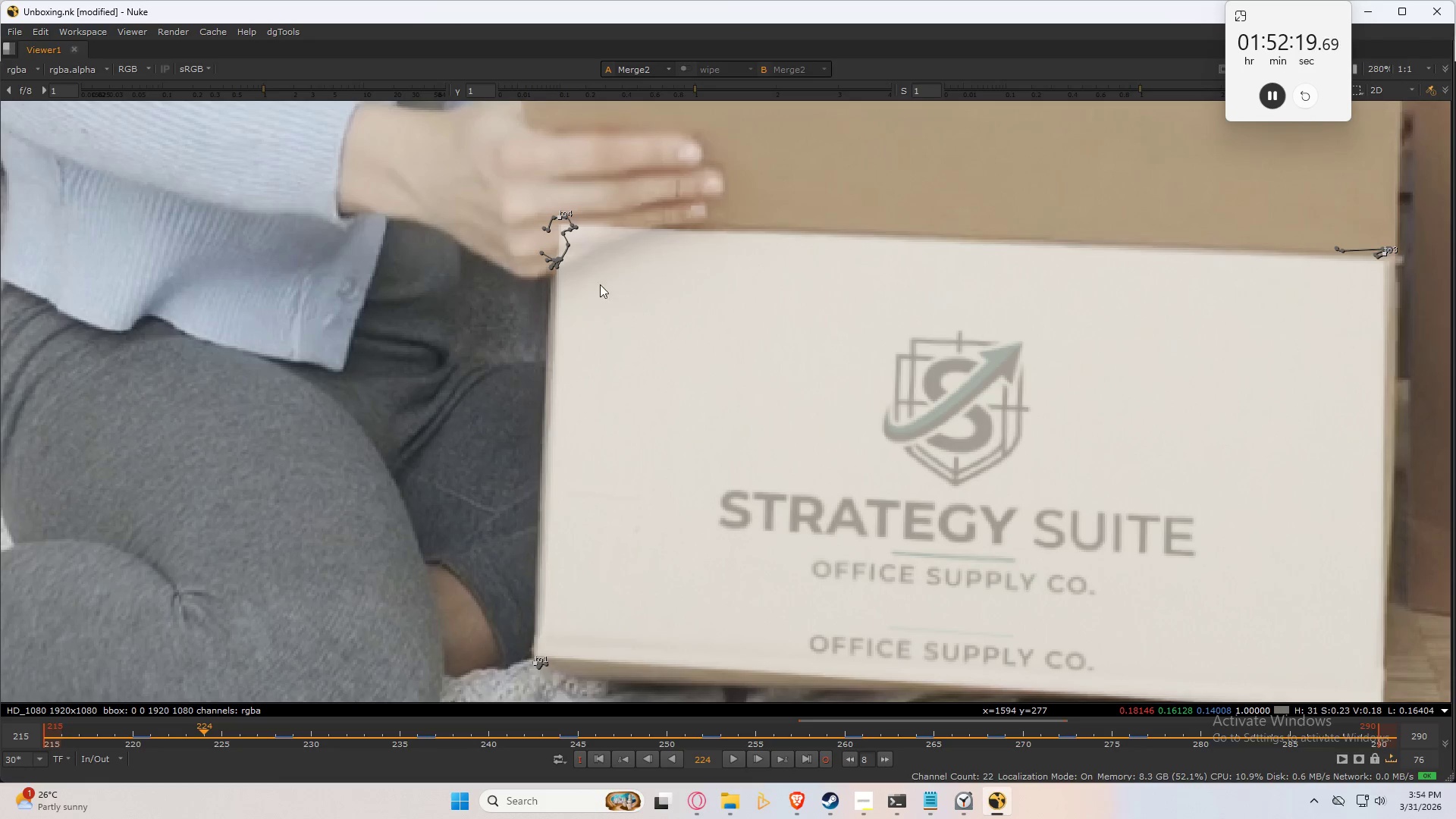 
left_click_drag(start_coordinate=[613, 243], to_coordinate=[398, 346])
 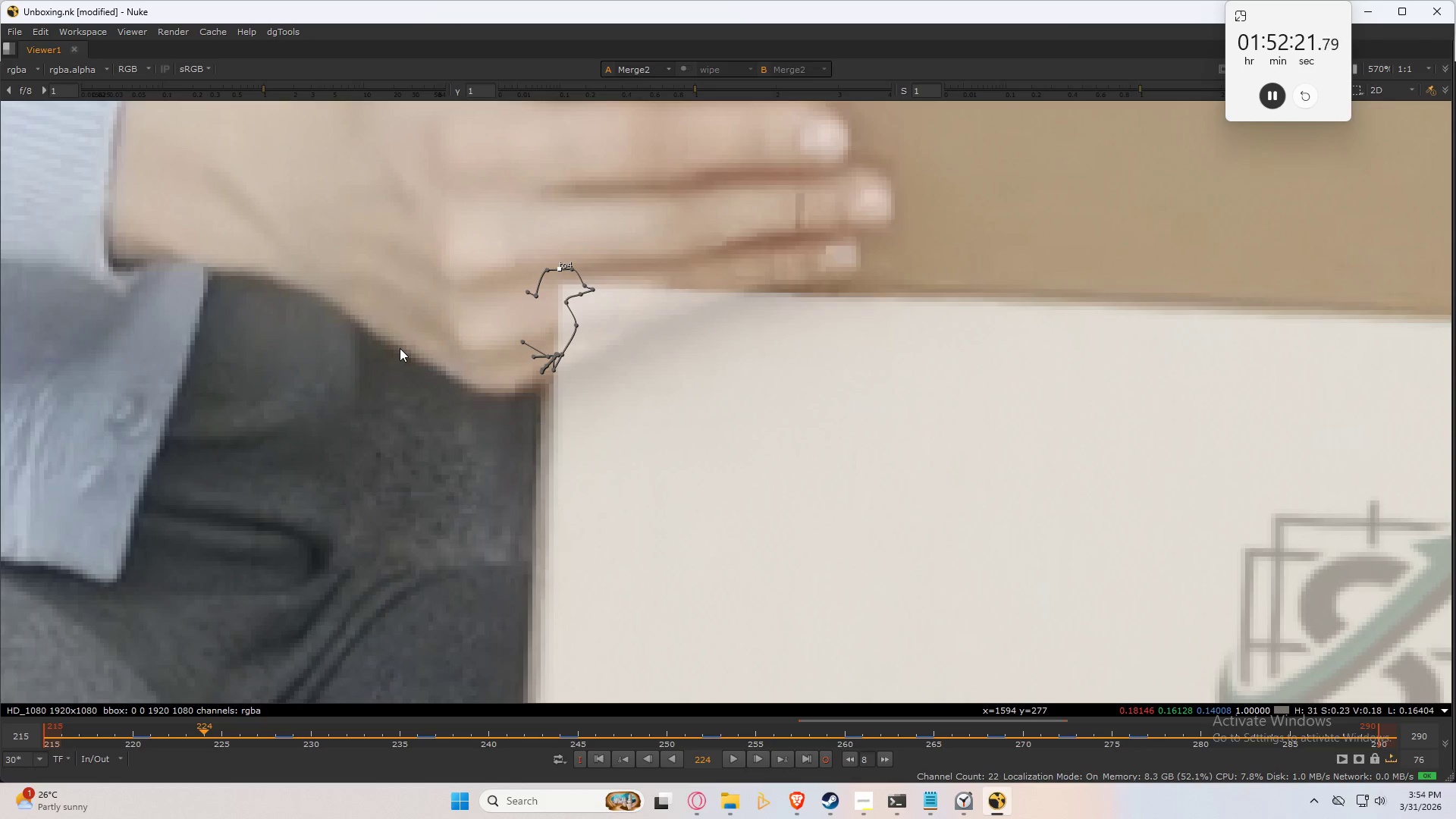 
scroll: coordinate [607, 315], scroll_direction: up, amount: 4.0
 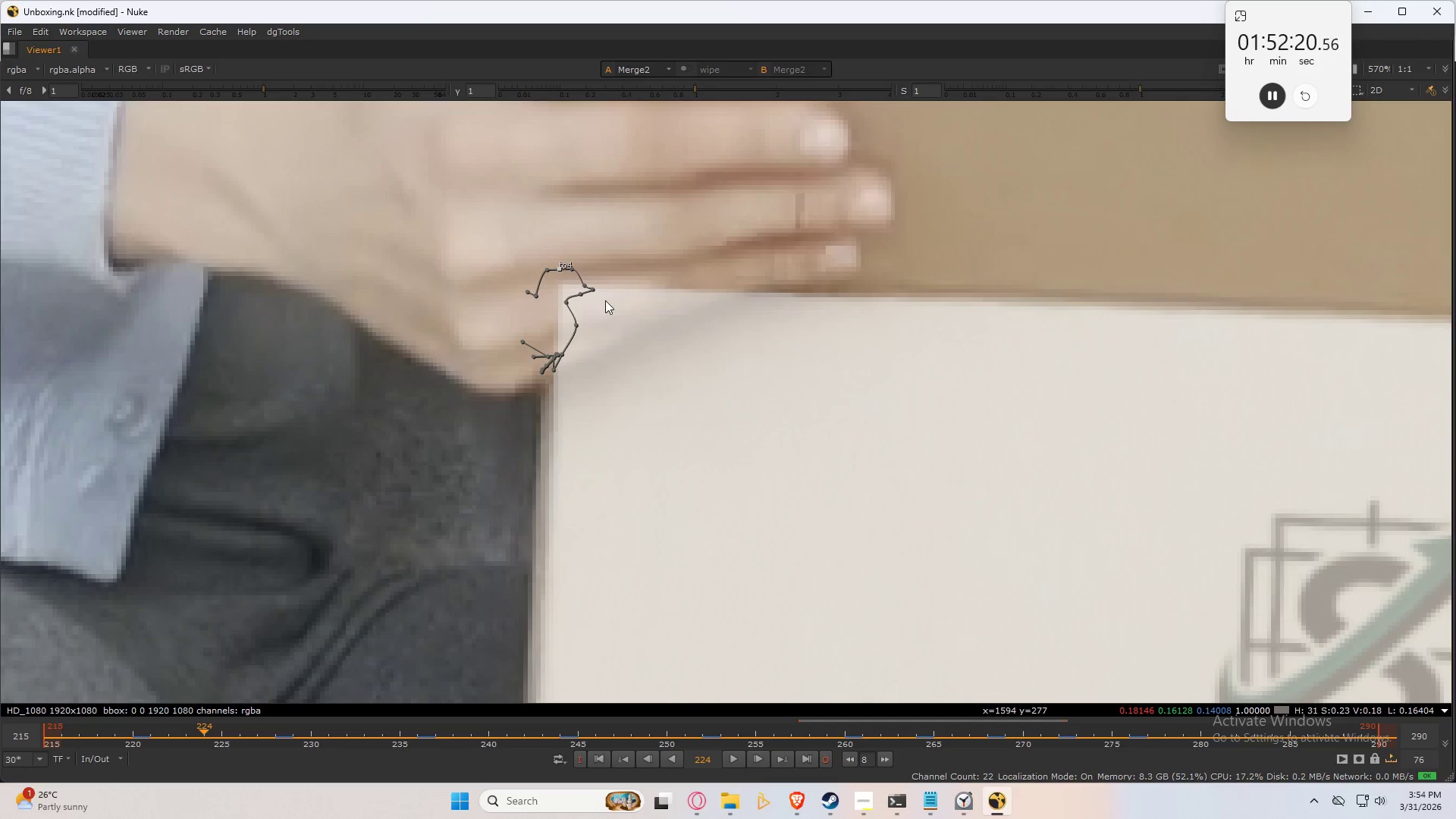 
key(Numpad4)
 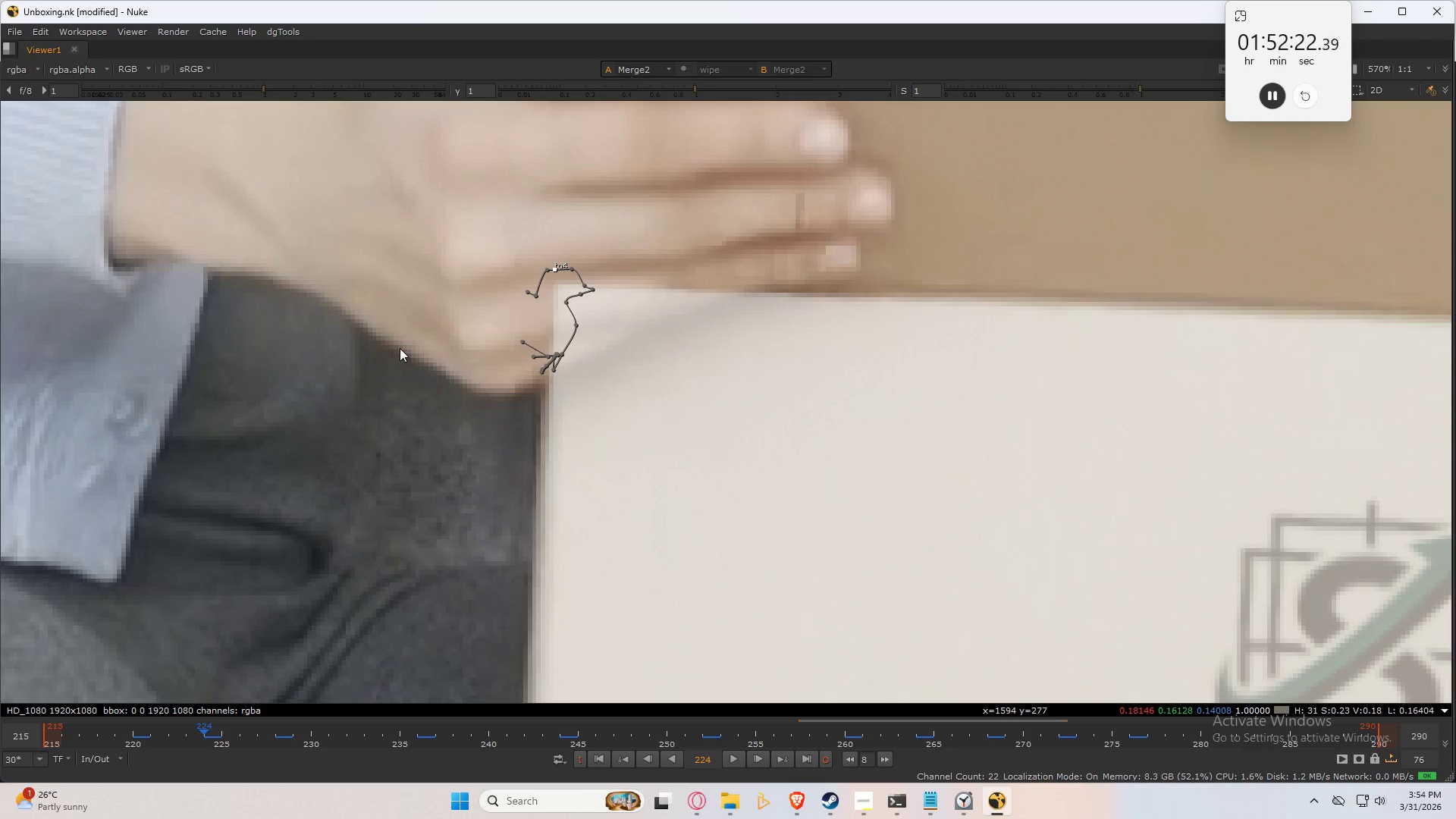 
key(Numpad4)
 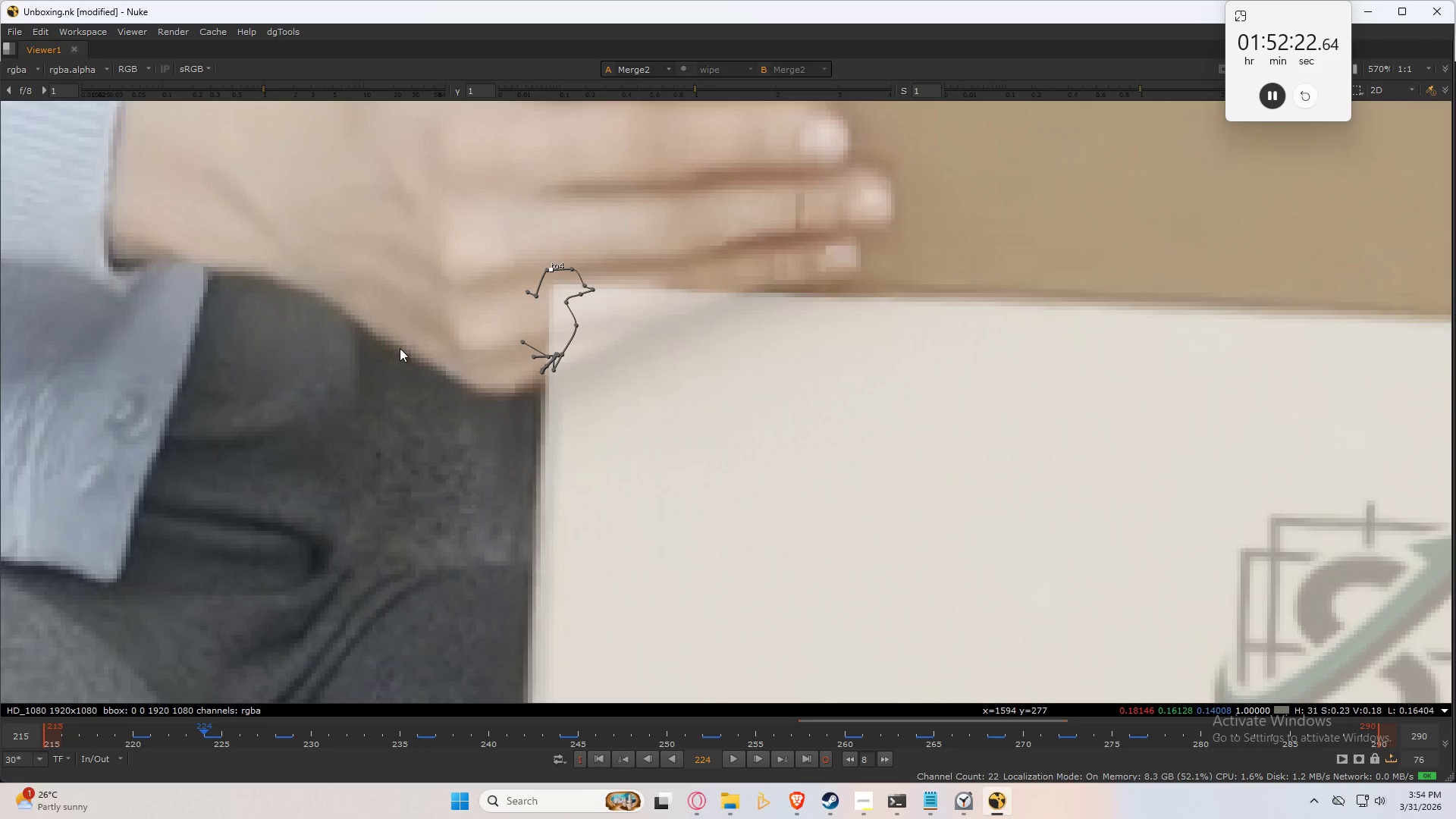 
key(Numpad4)
 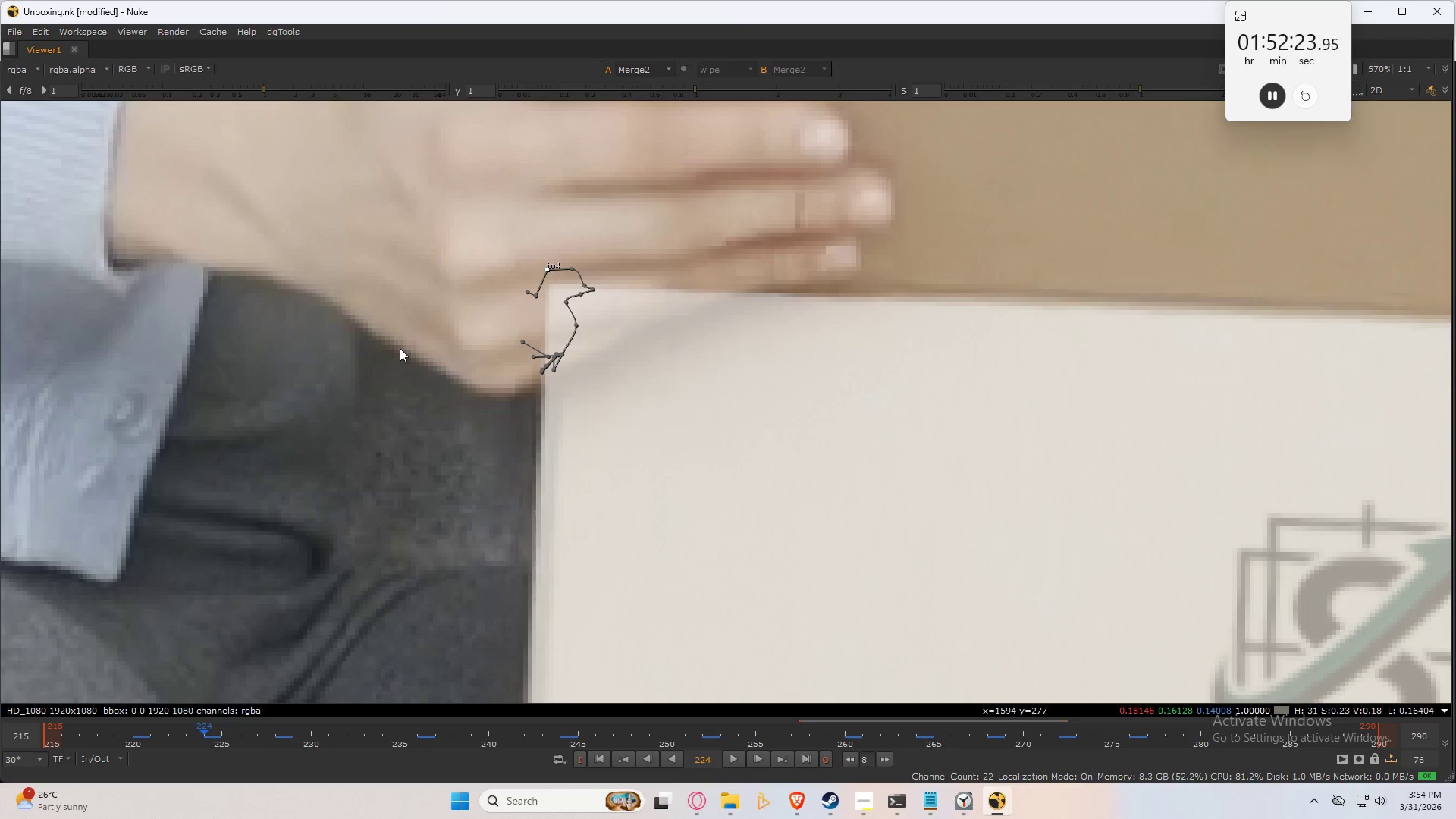 
scroll: coordinate [549, 479], scroll_direction: down, amount: 2.0
 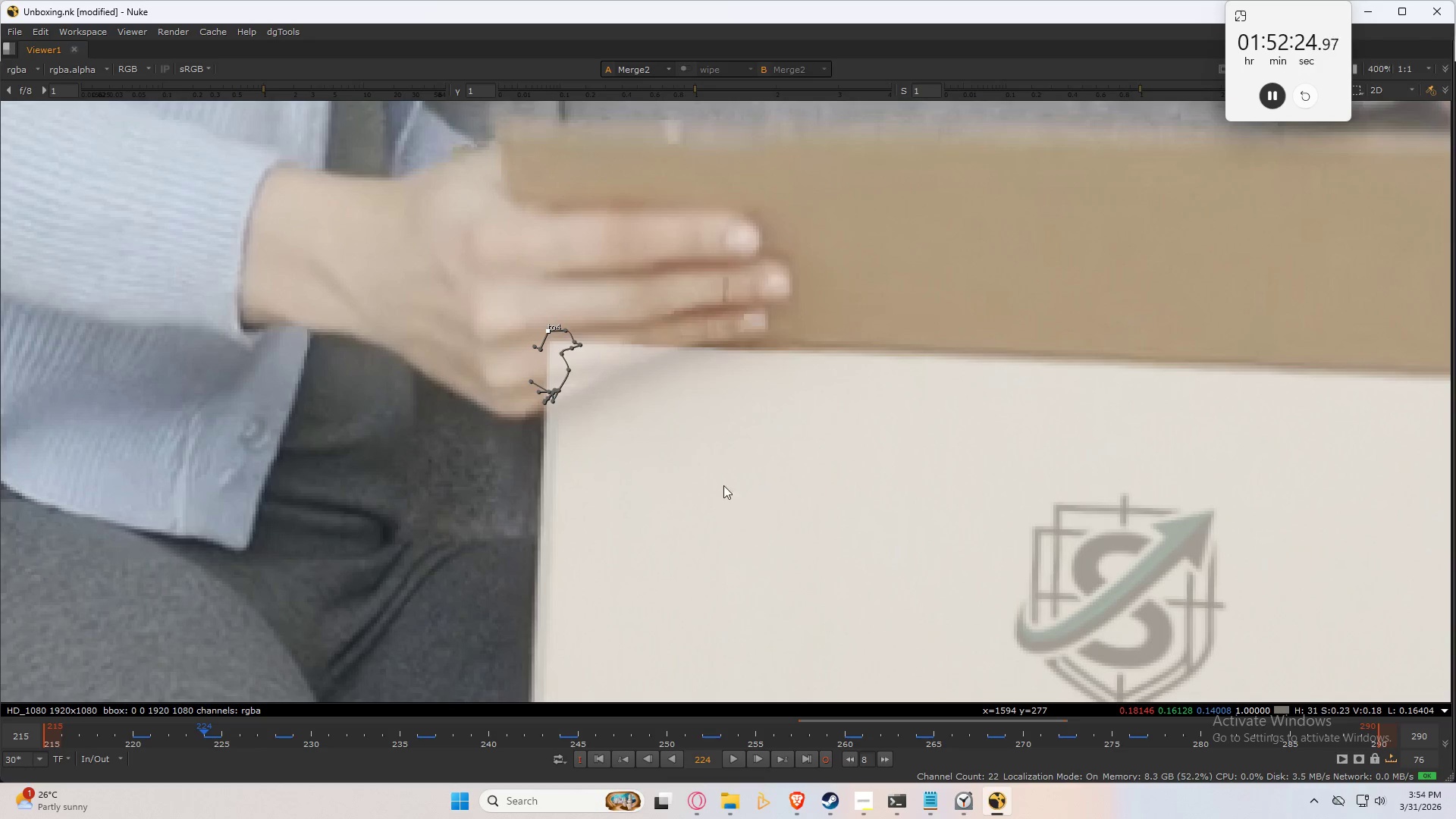 
key(ArrowRight)
 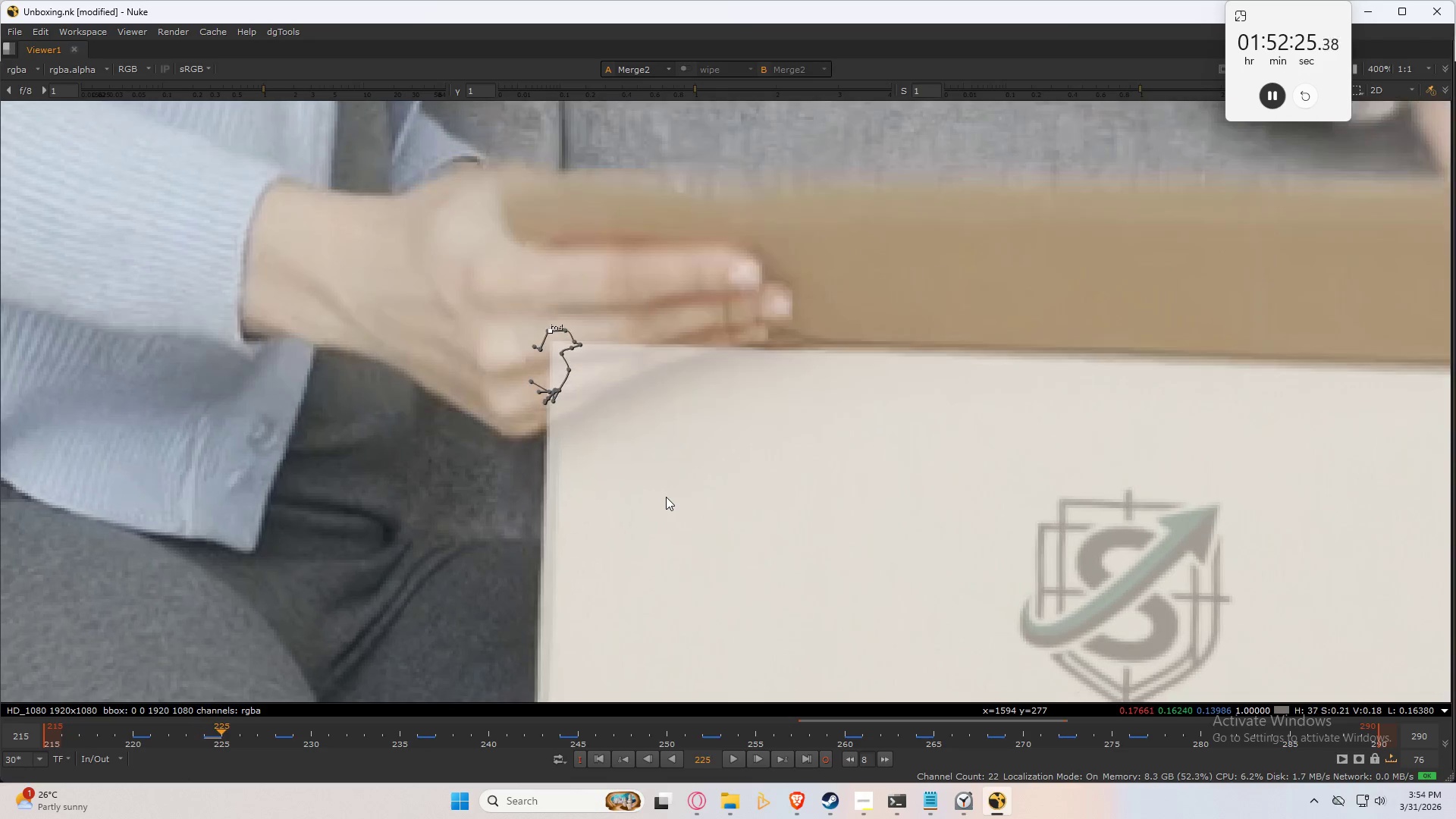 
key(ArrowRight)
 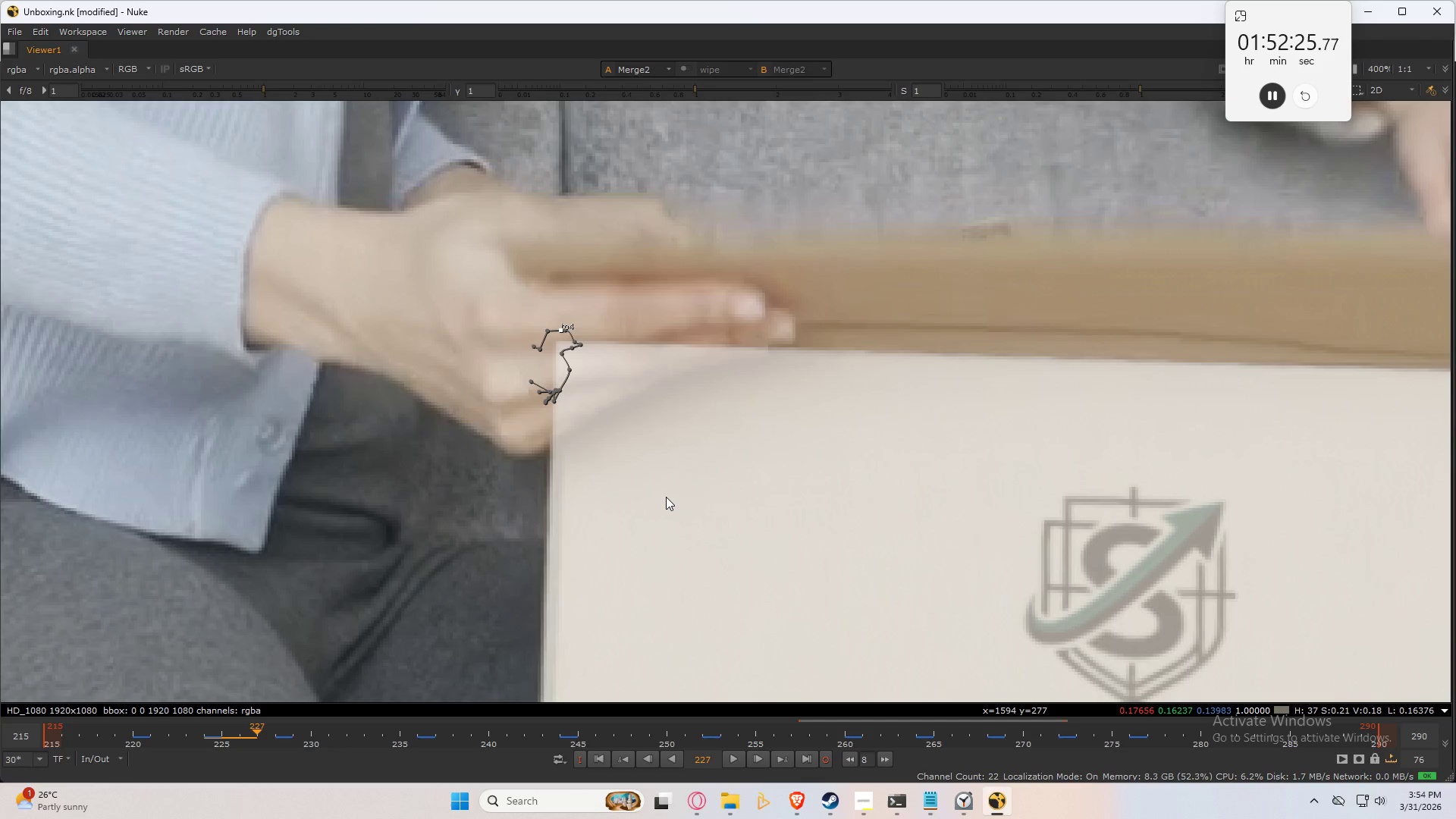 
key(ArrowRight)
 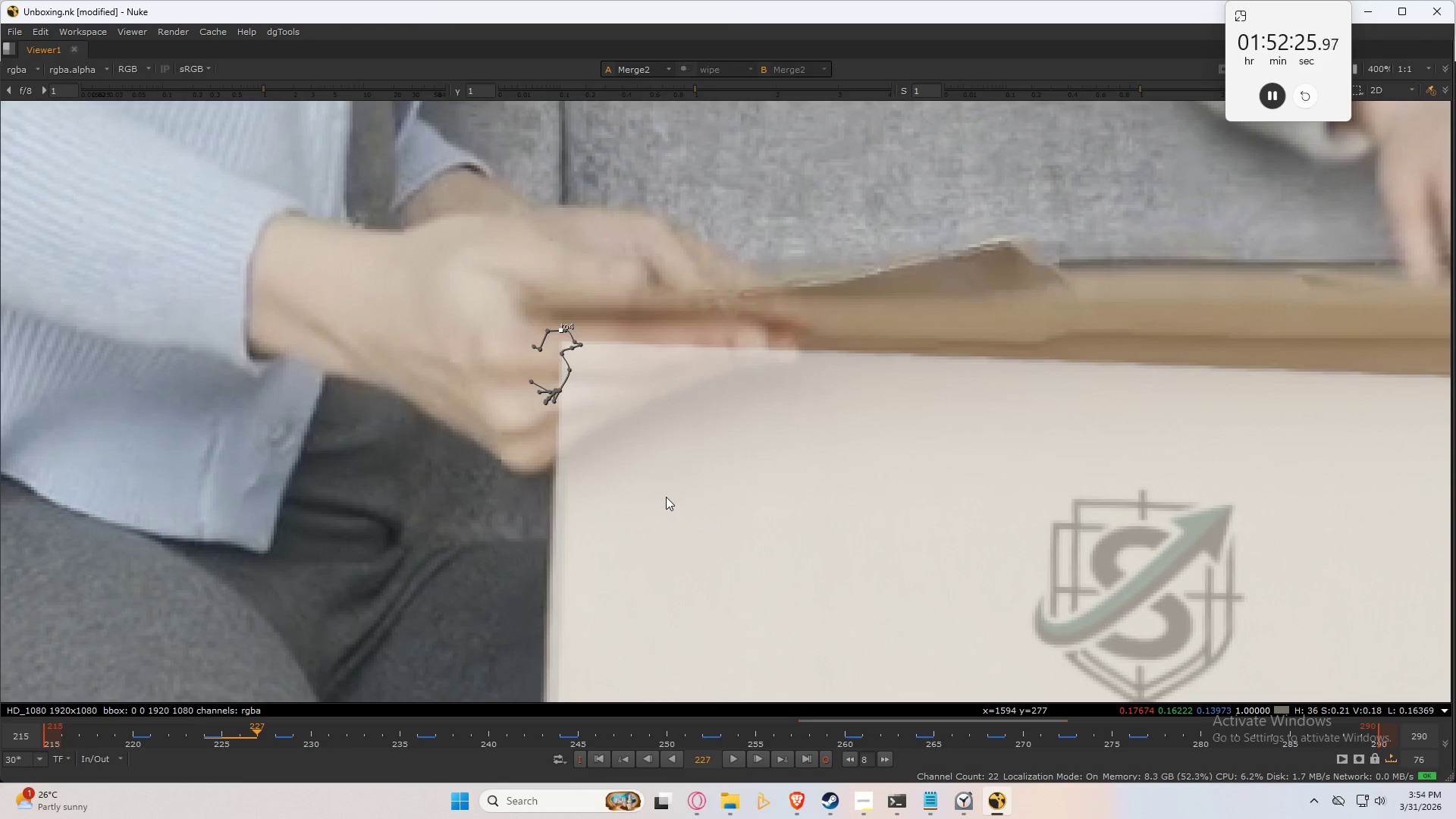 
key(ArrowRight)
 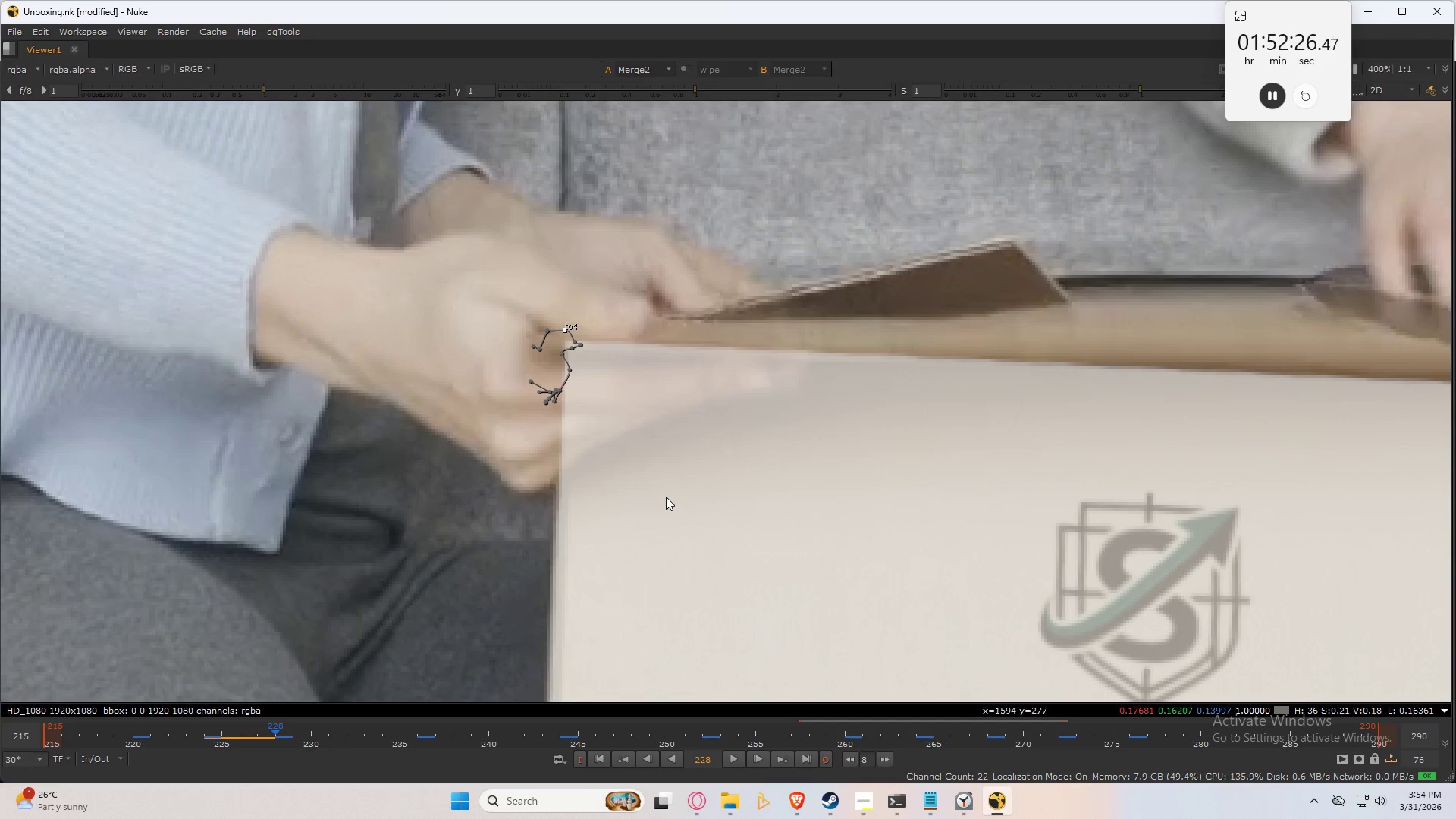 
key(ArrowRight)
 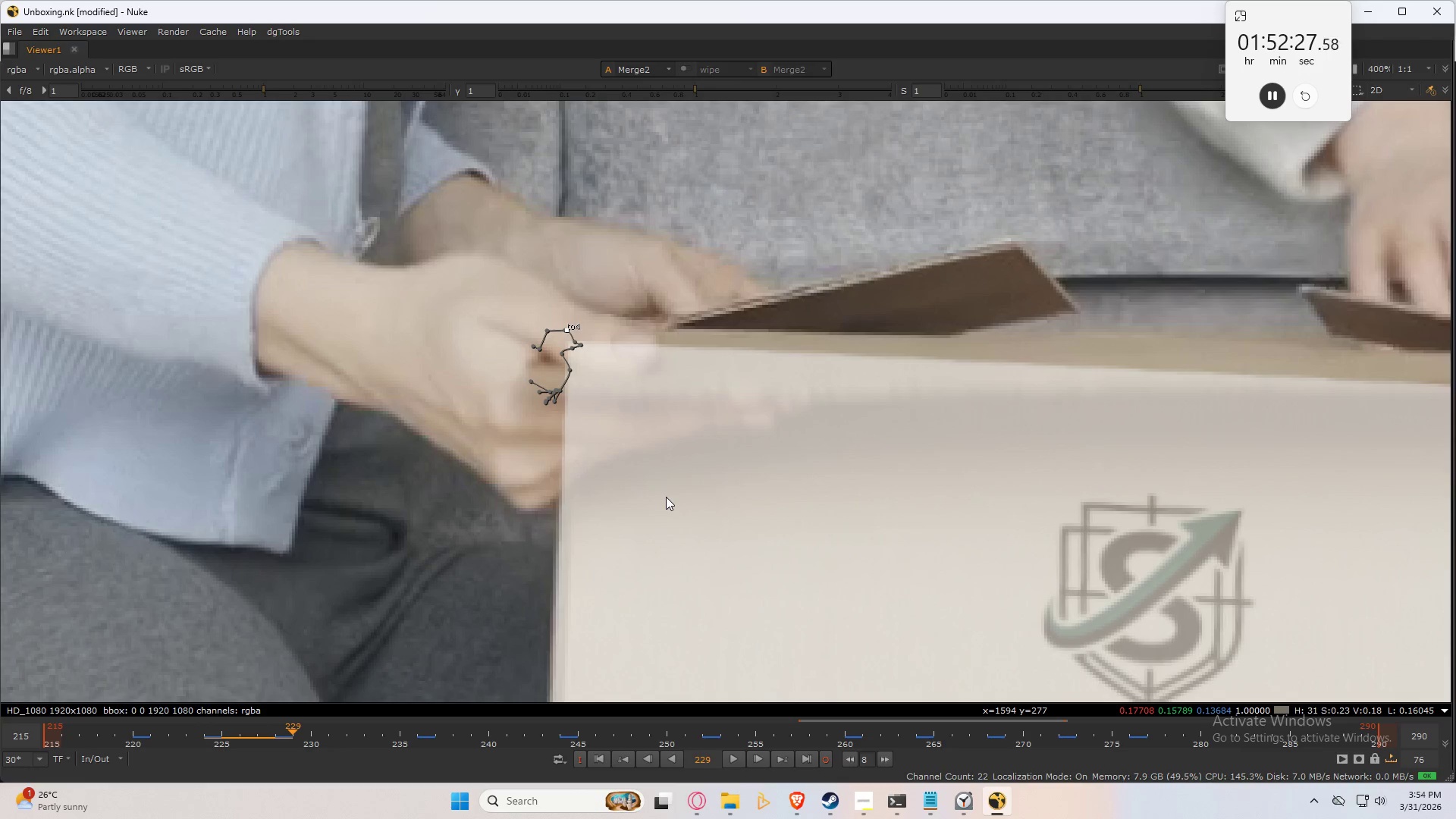 
key(ArrowRight)
 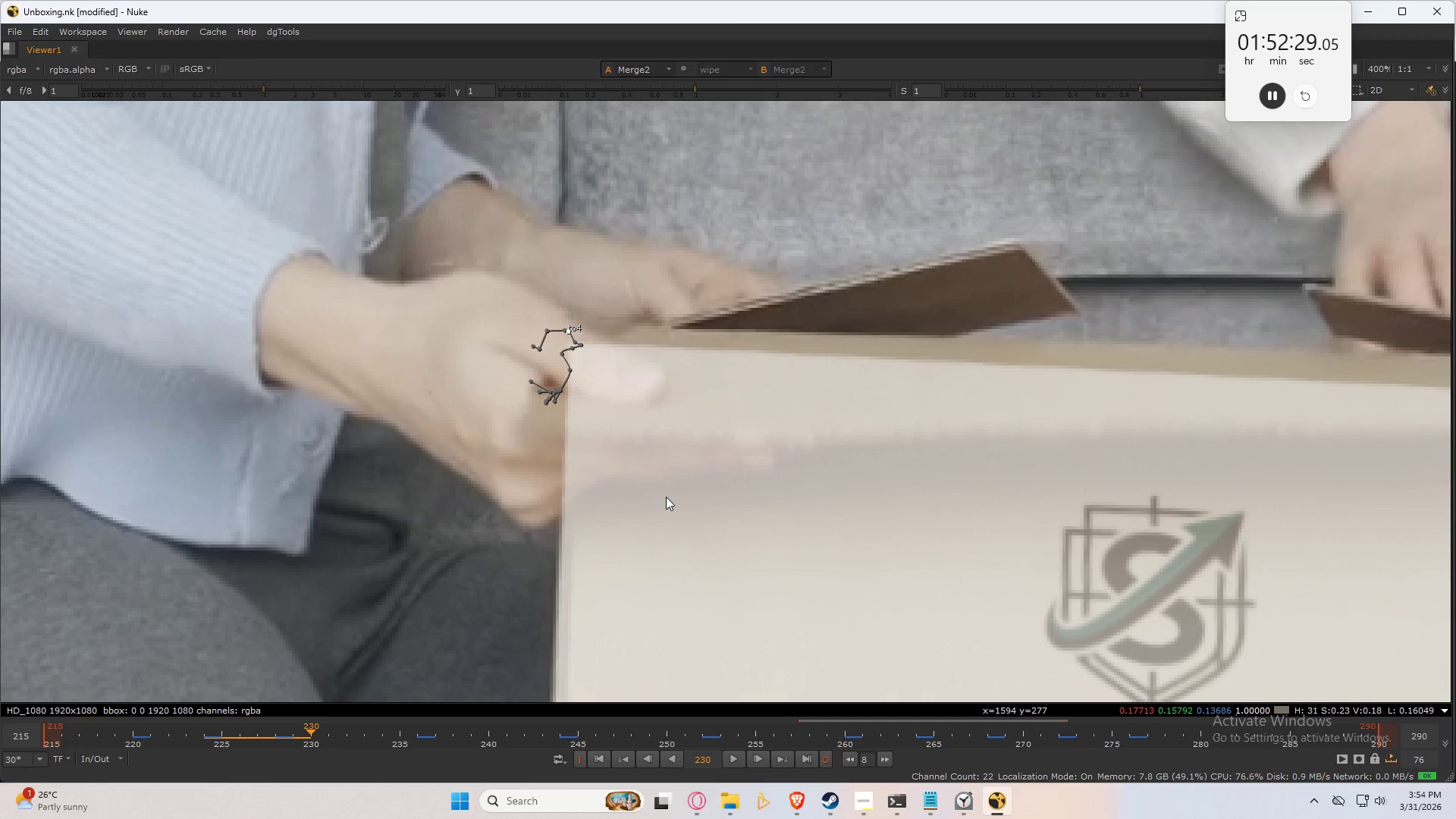 
key(ArrowRight)
 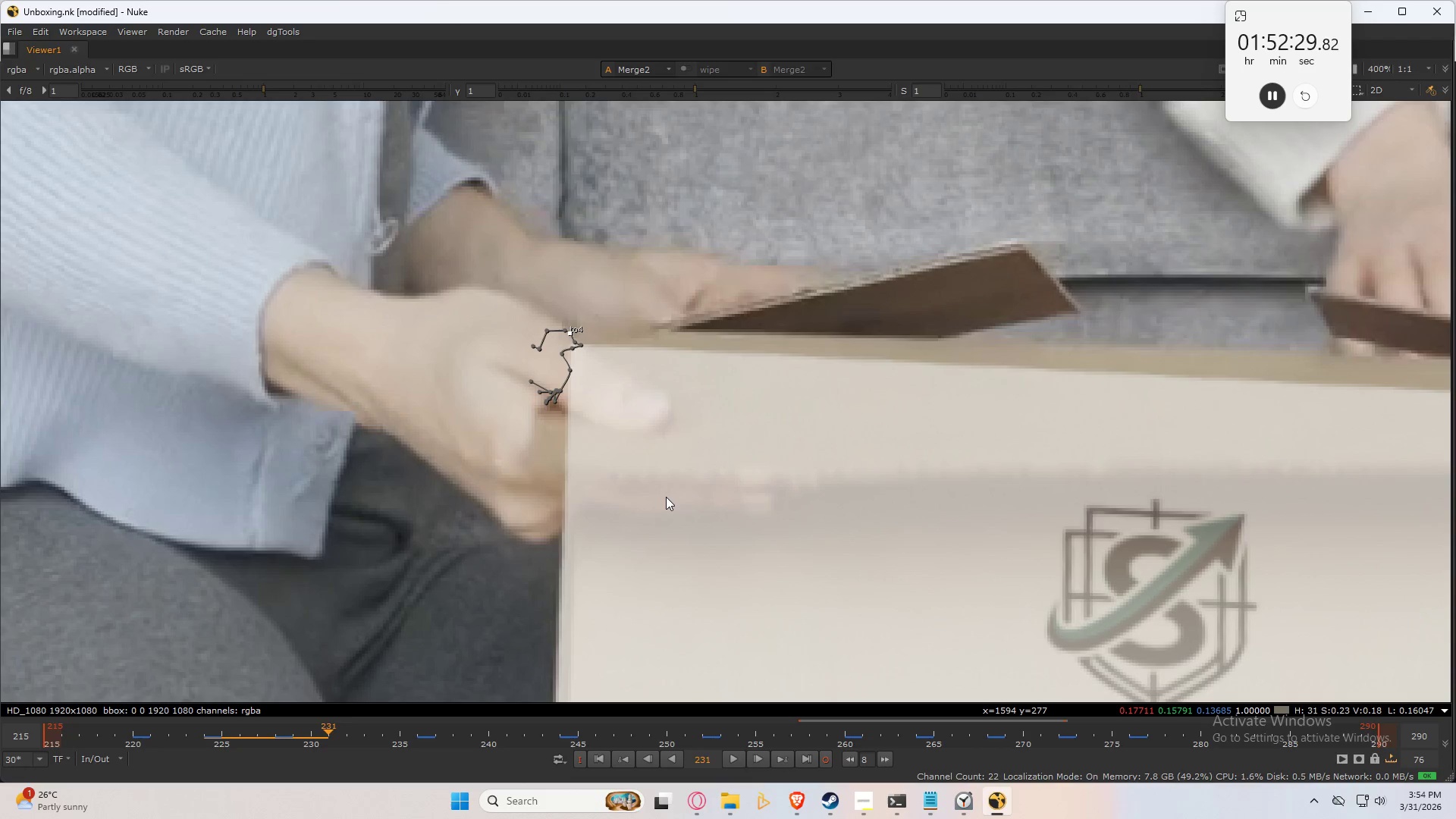 
key(ArrowRight)
 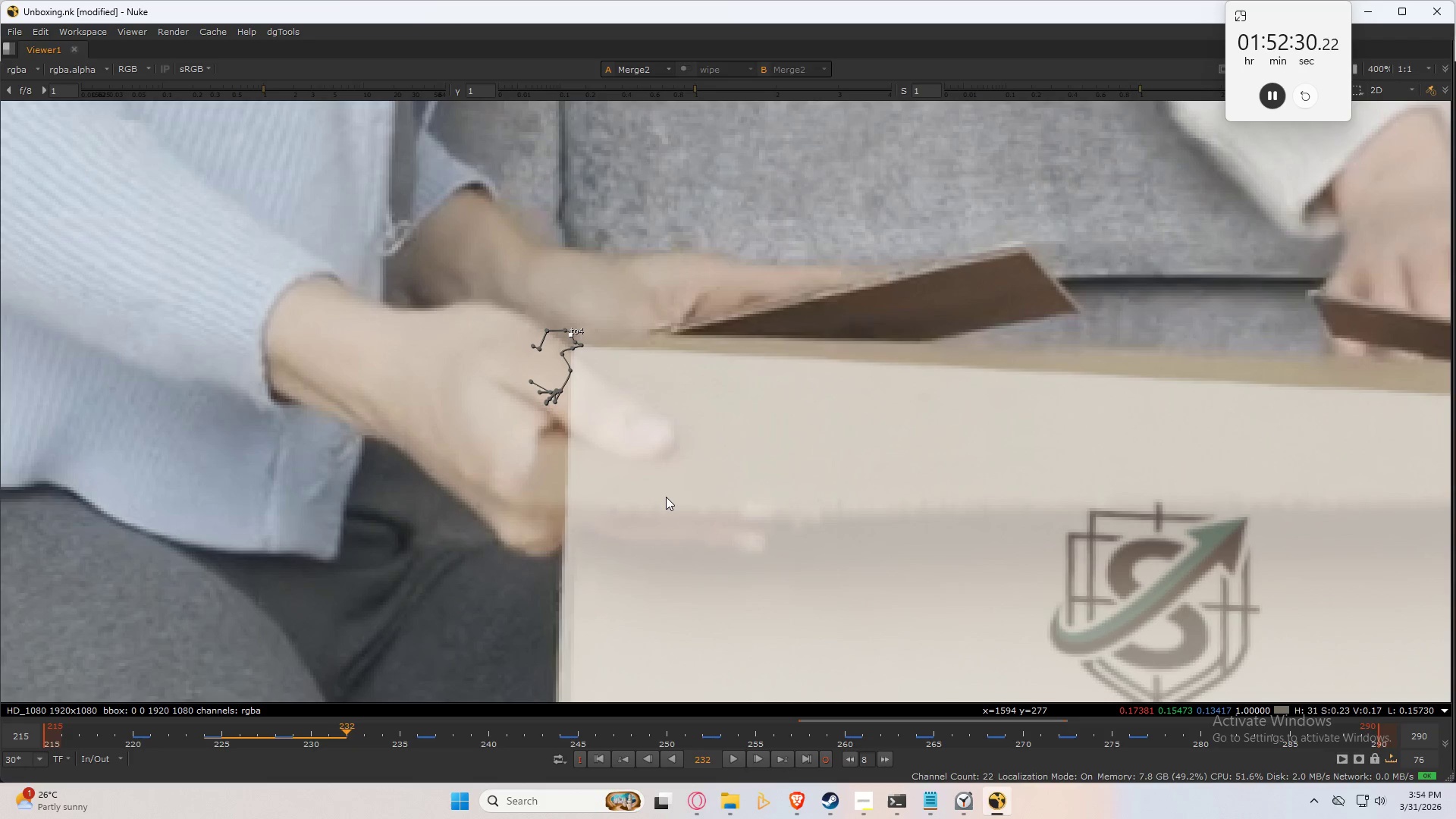 
key(ArrowRight)
 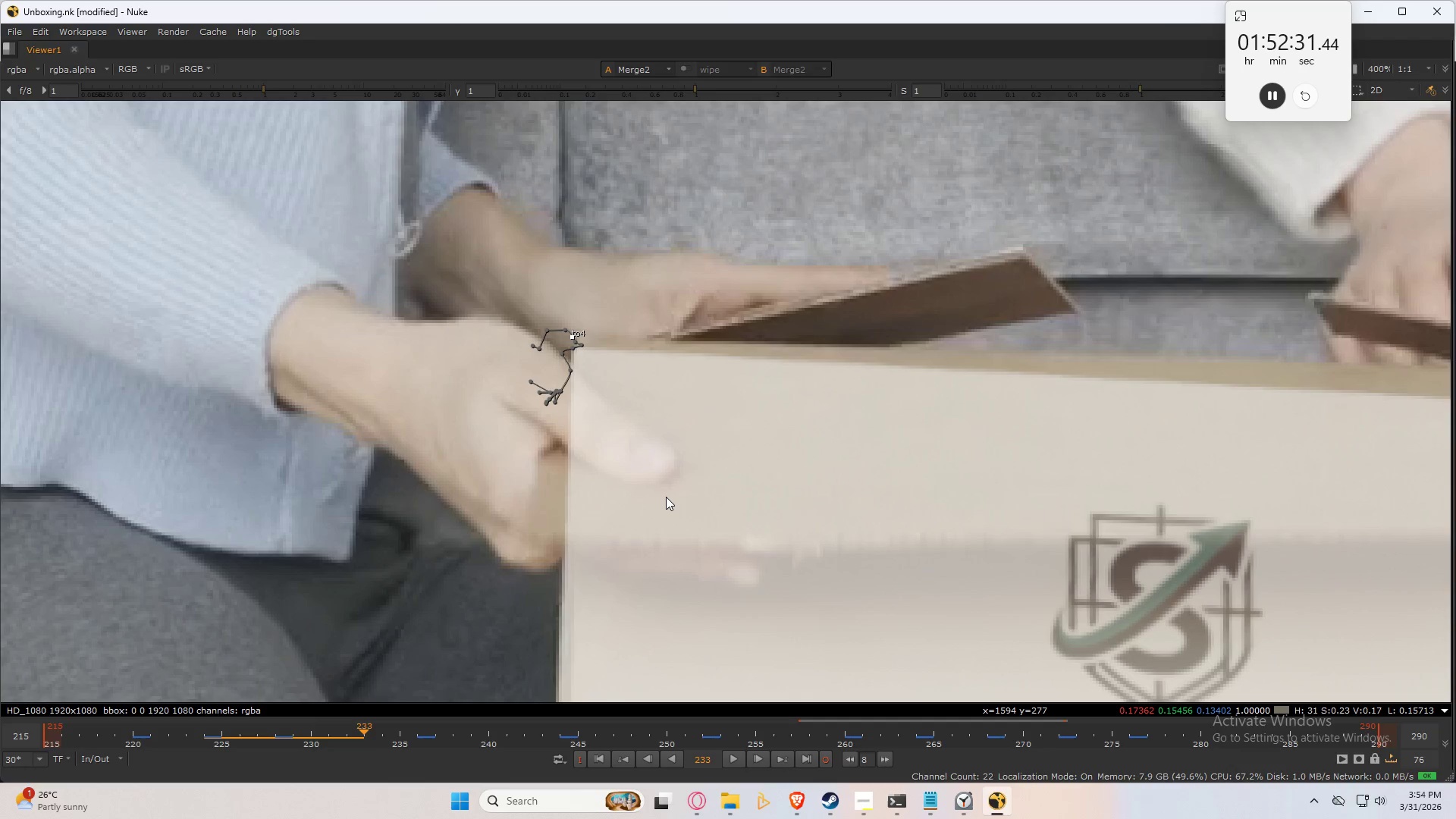 
key(ArrowLeft)
 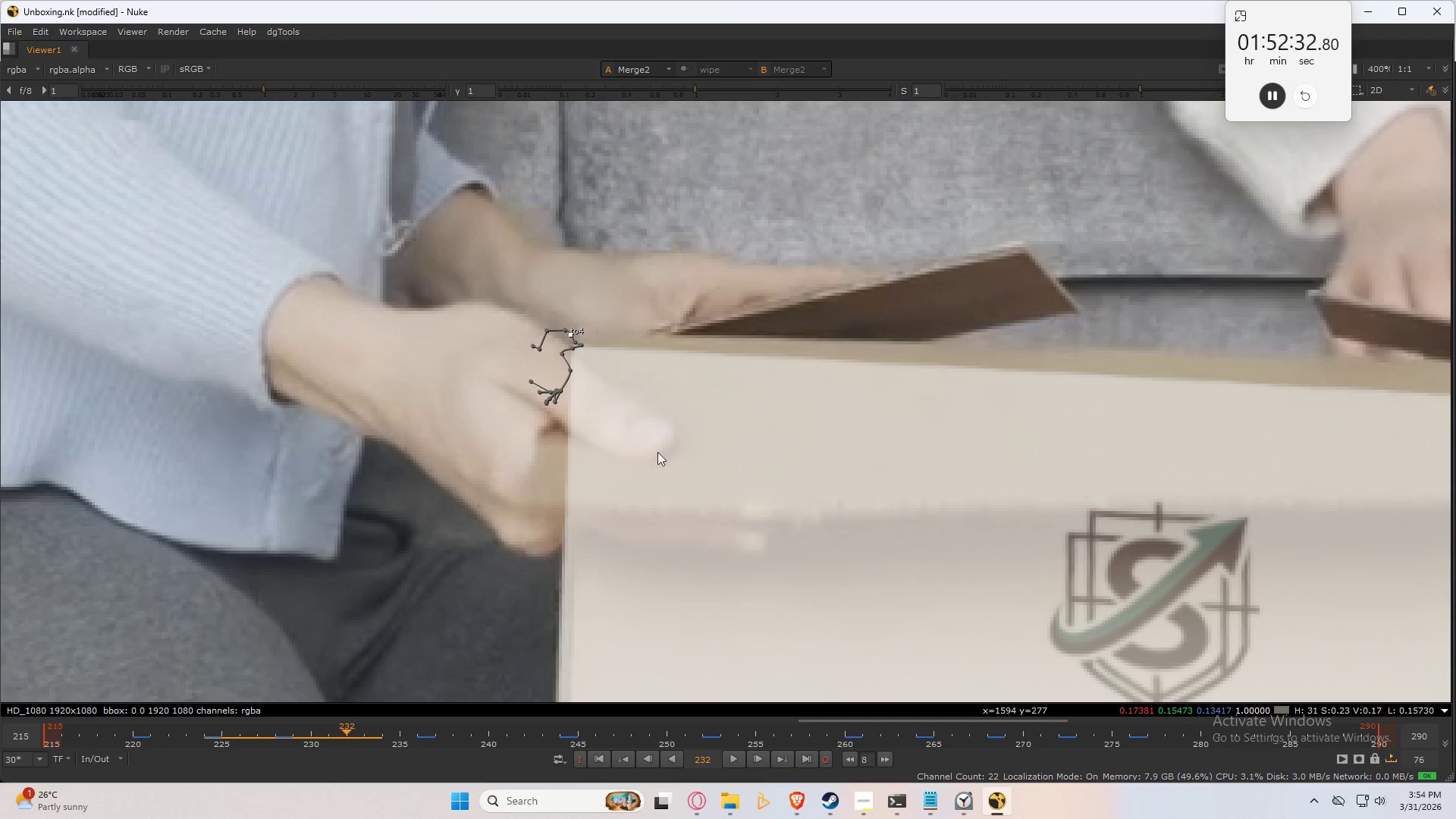 
left_click_drag(start_coordinate=[651, 296], to_coordinate=[482, 398])
 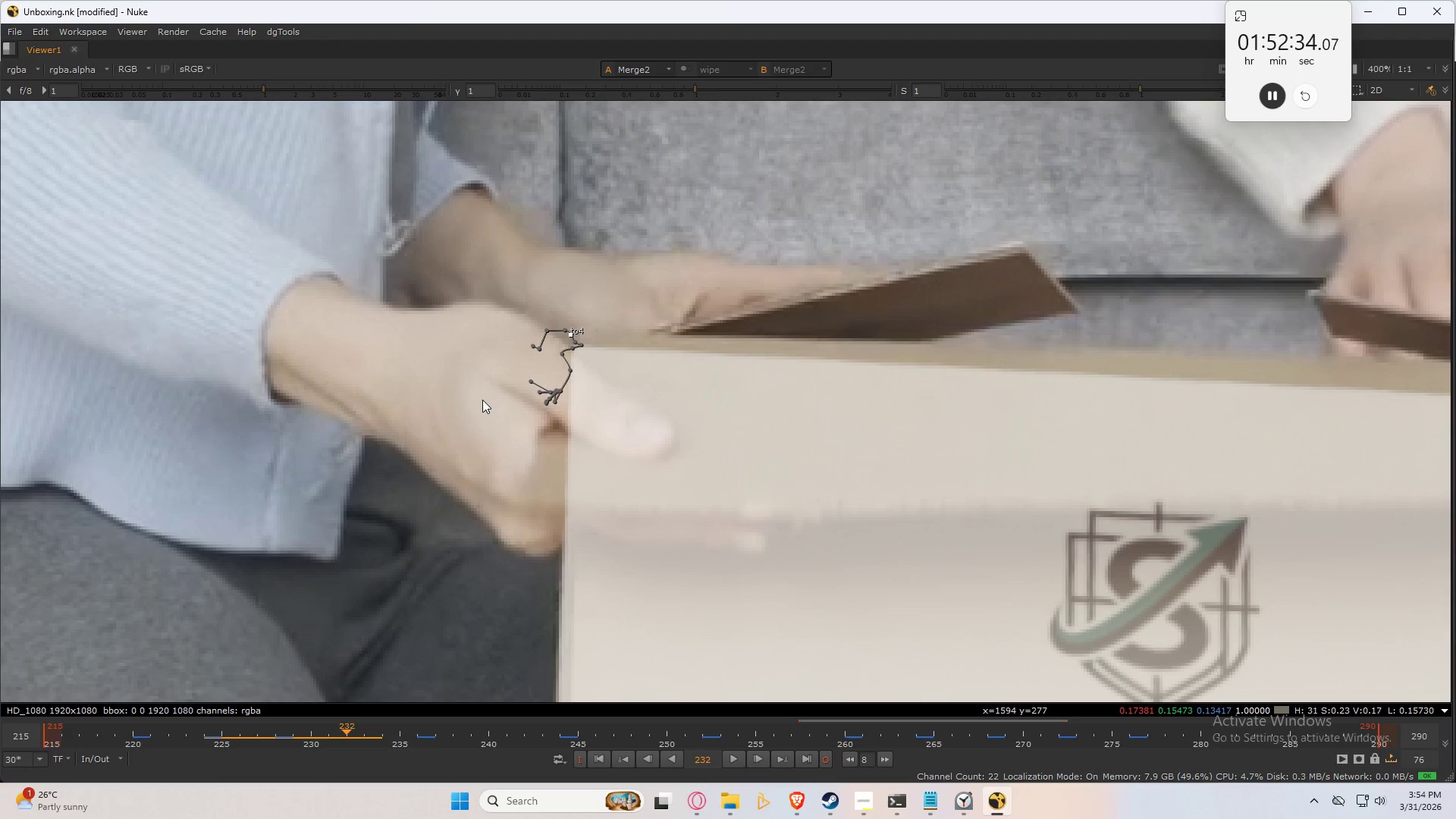 
key(Numpad6)
 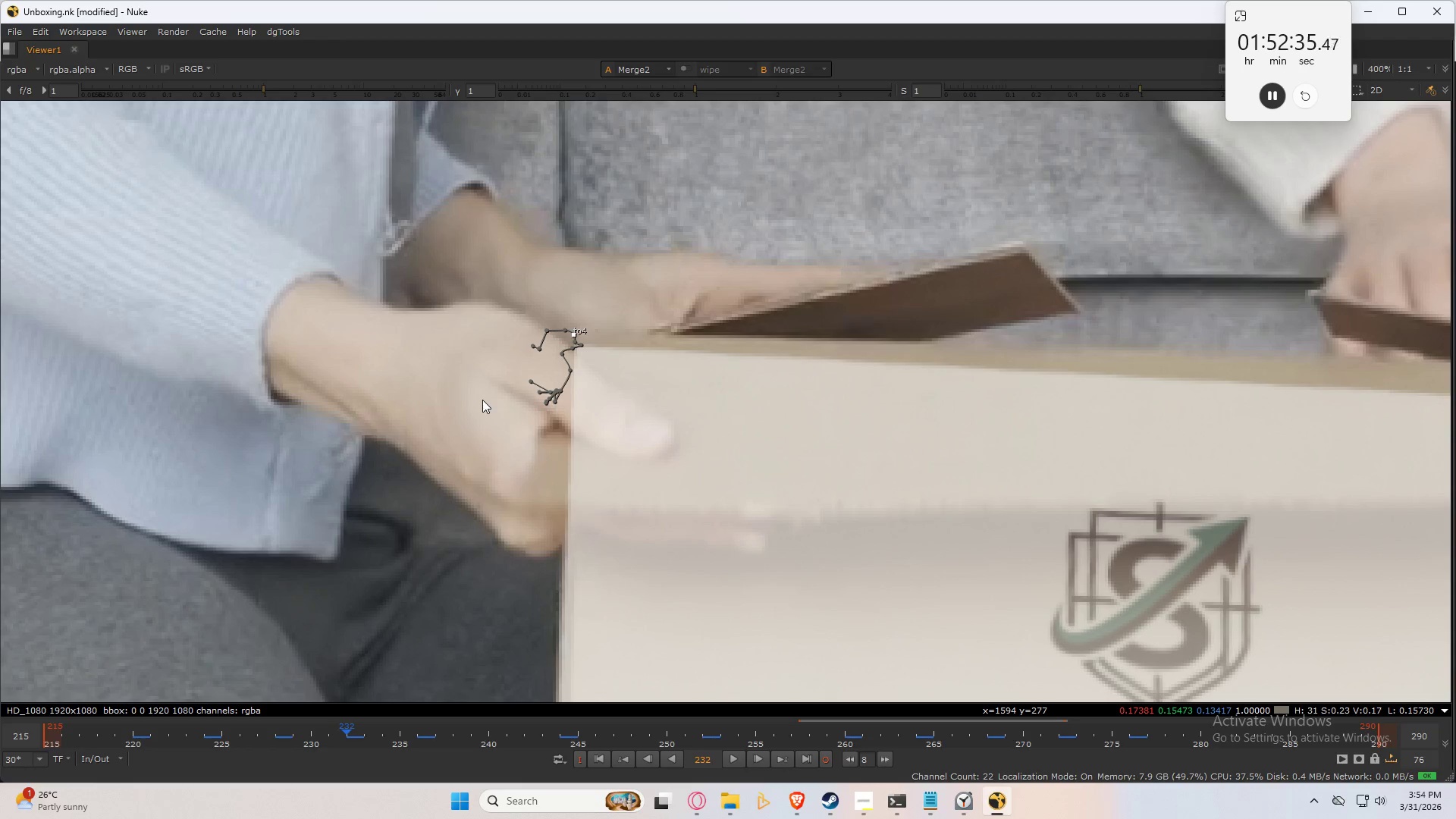 
key(Numpad4)
 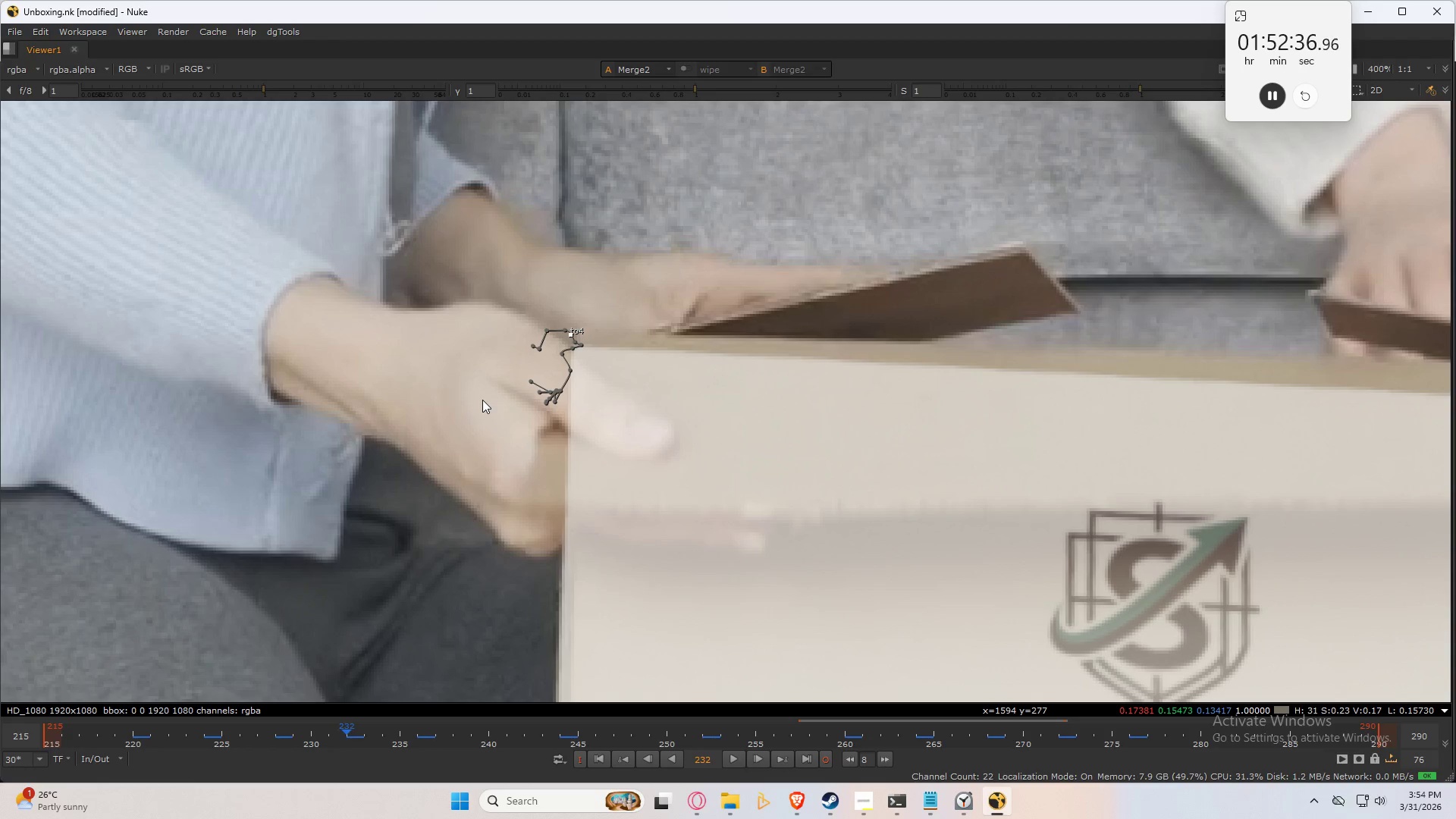 
key(ArrowRight)
 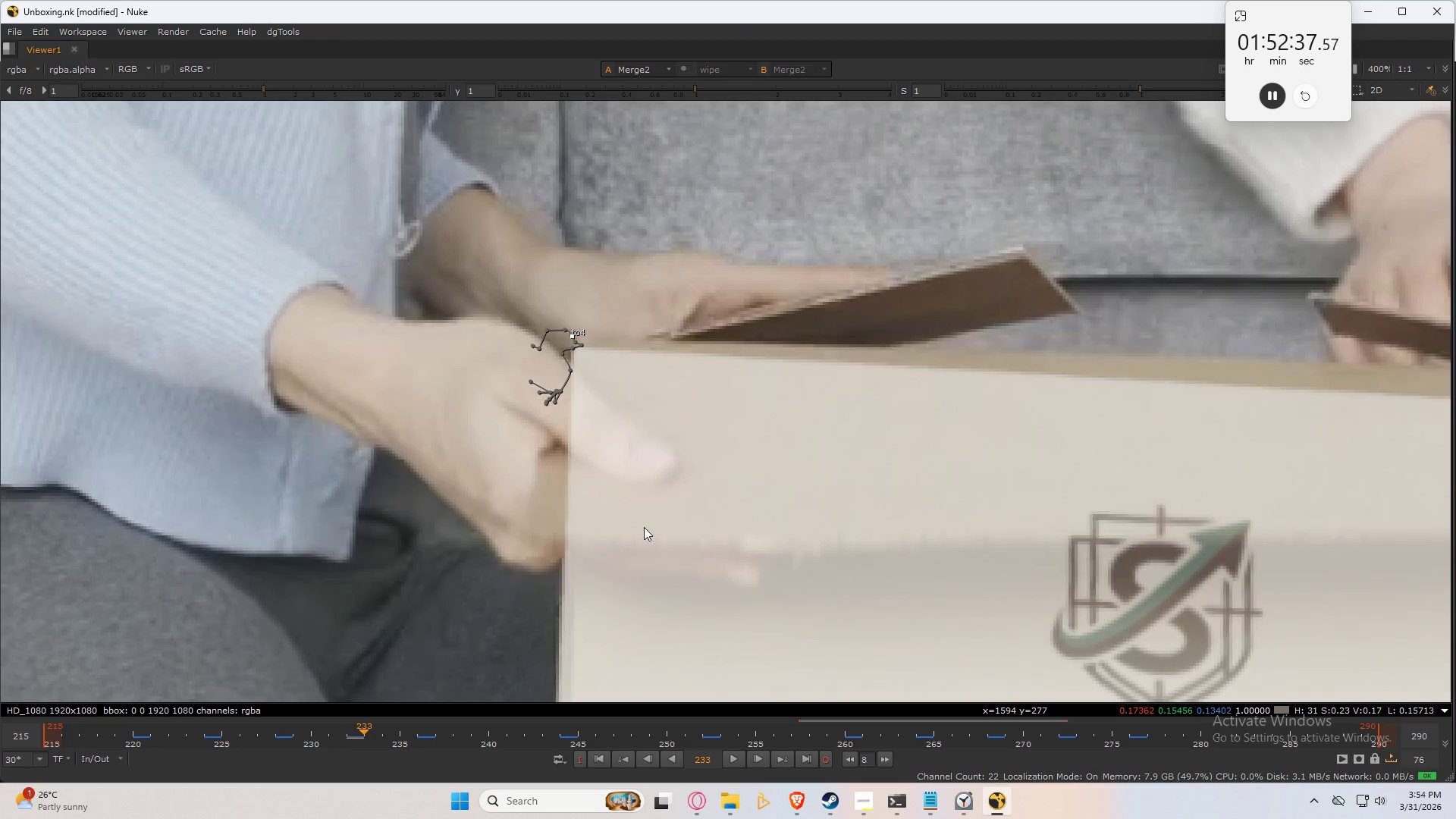 
key(ArrowRight)
 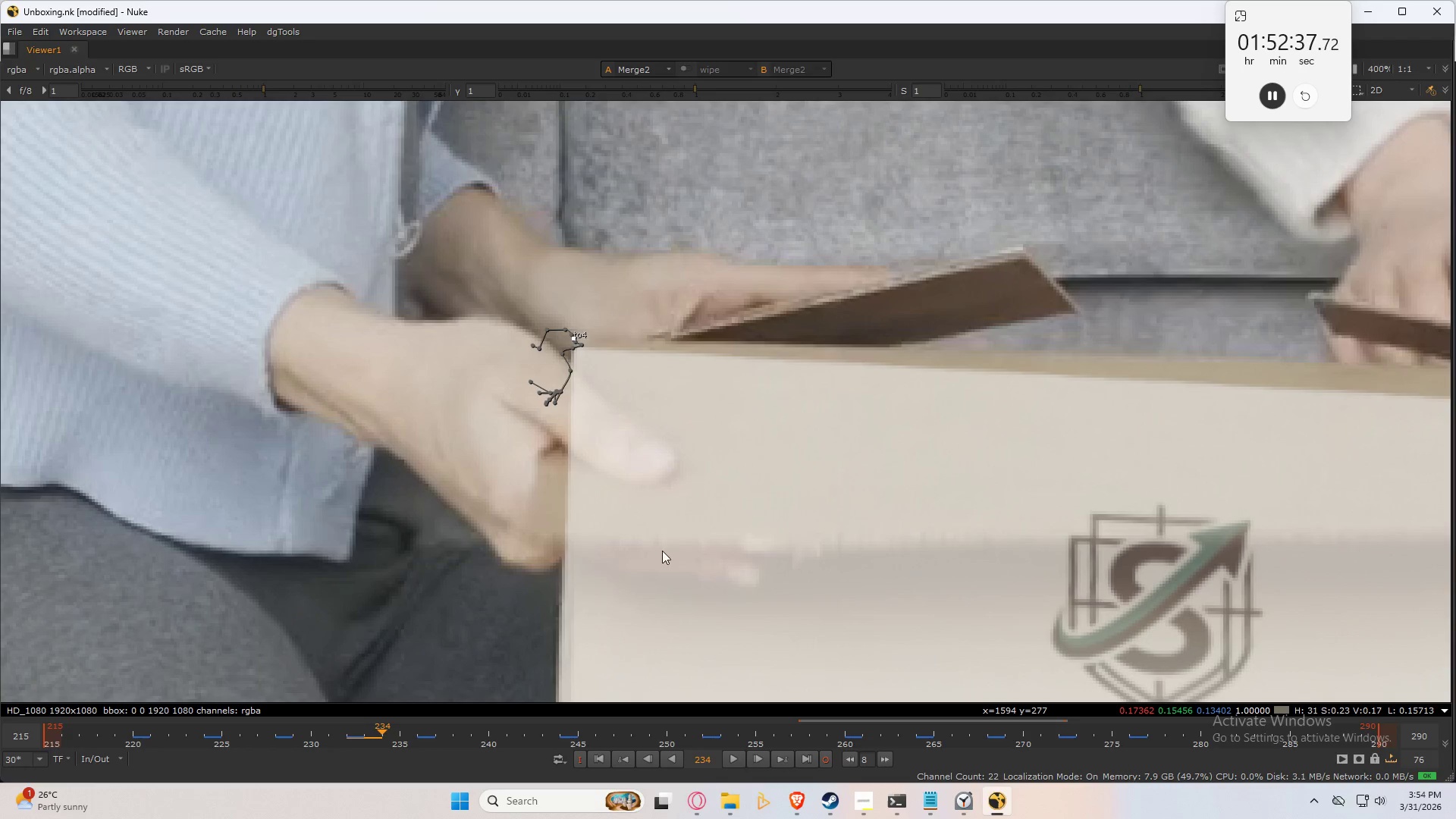 
key(ArrowRight)
 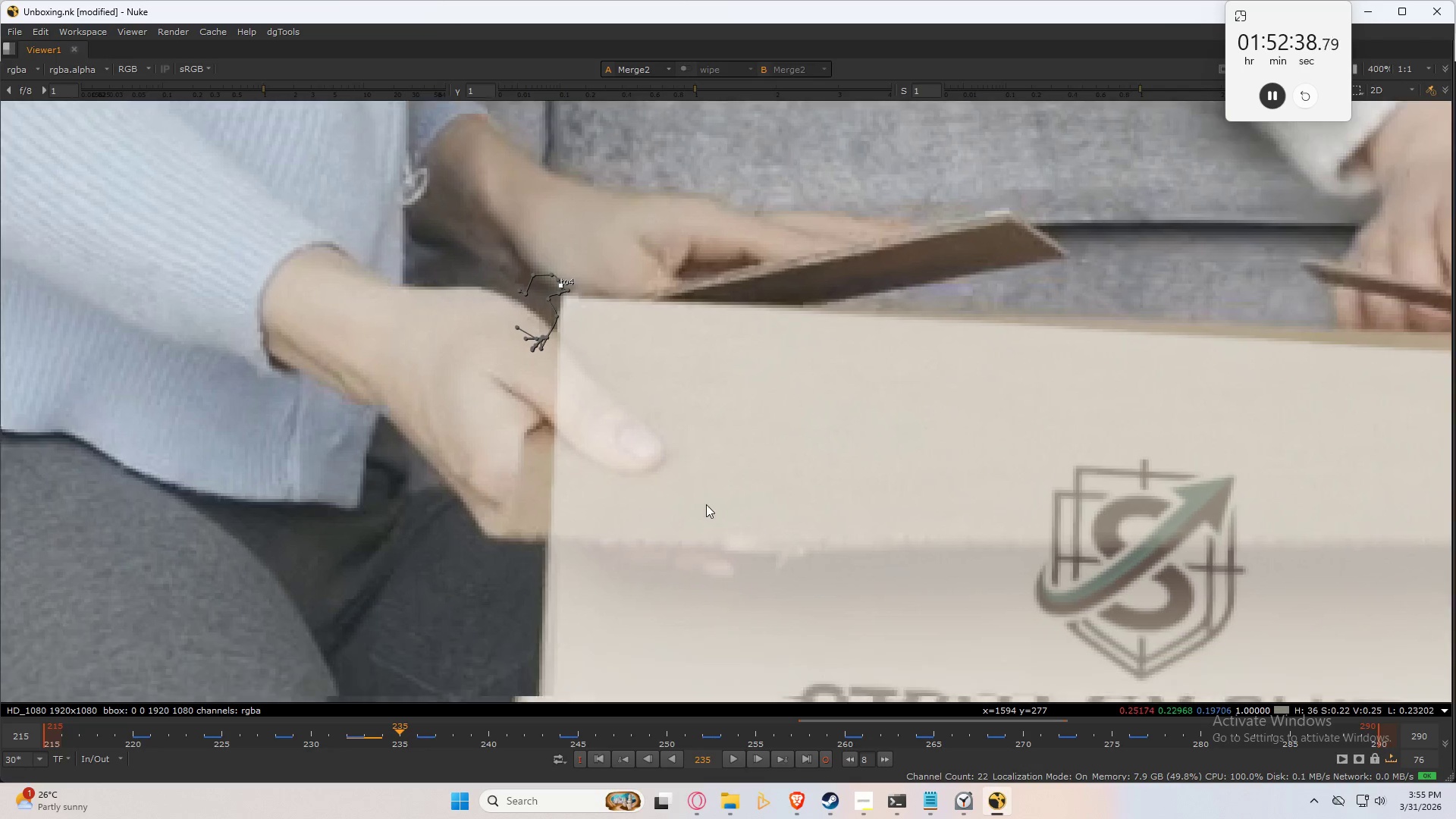 
key(ArrowRight)
 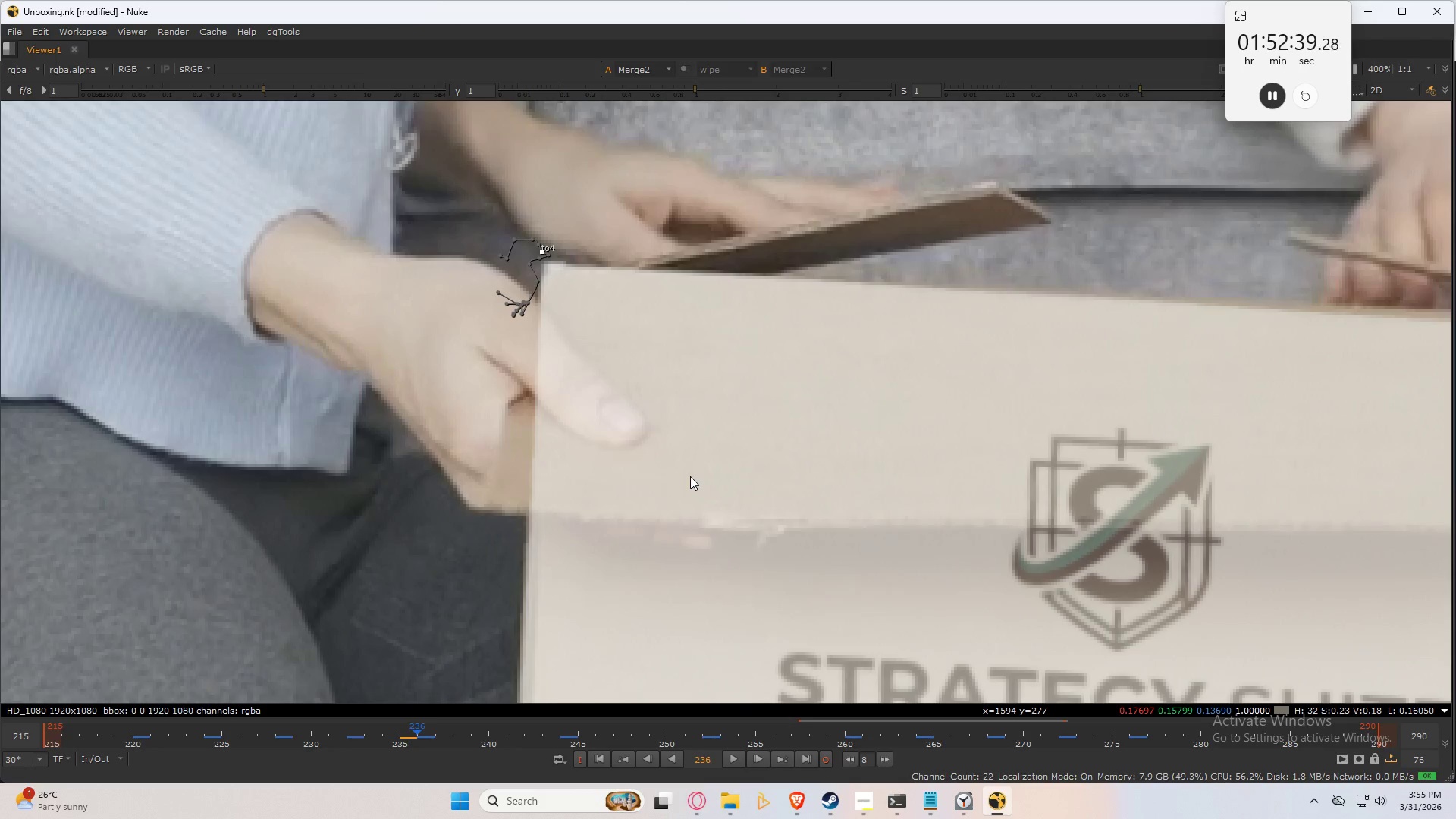 
key(ArrowRight)
 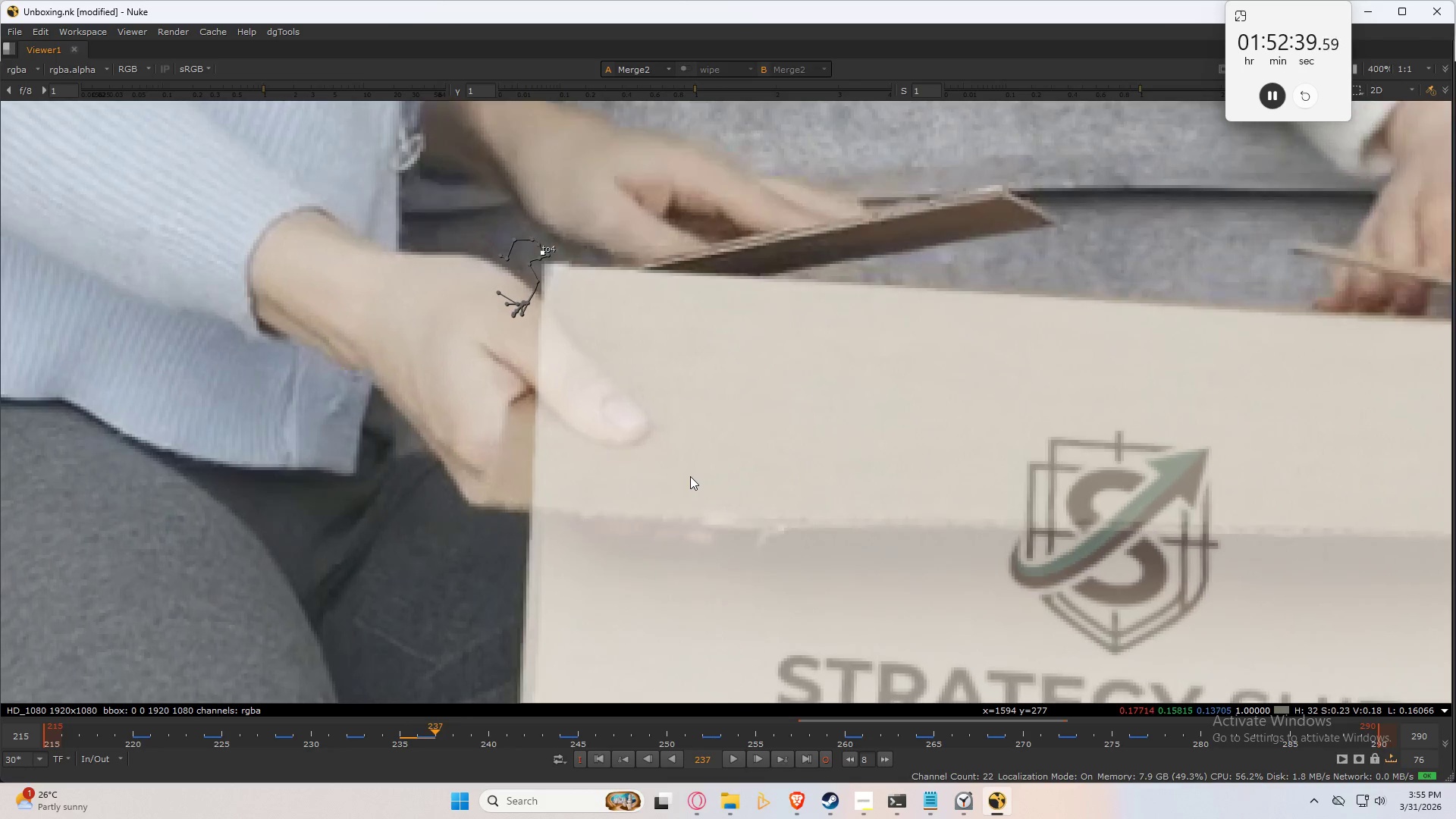 
key(ArrowRight)
 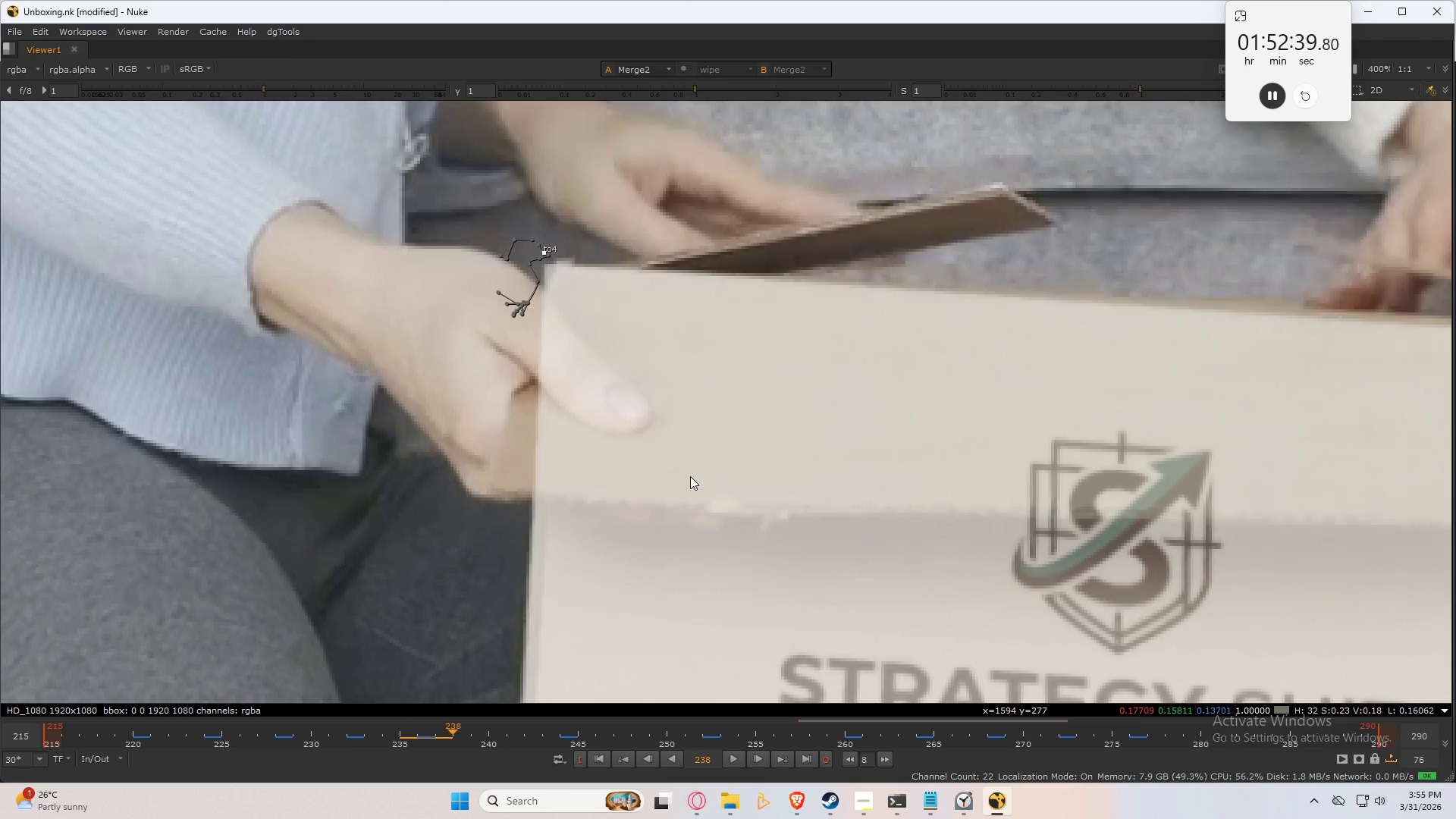 
key(ArrowRight)
 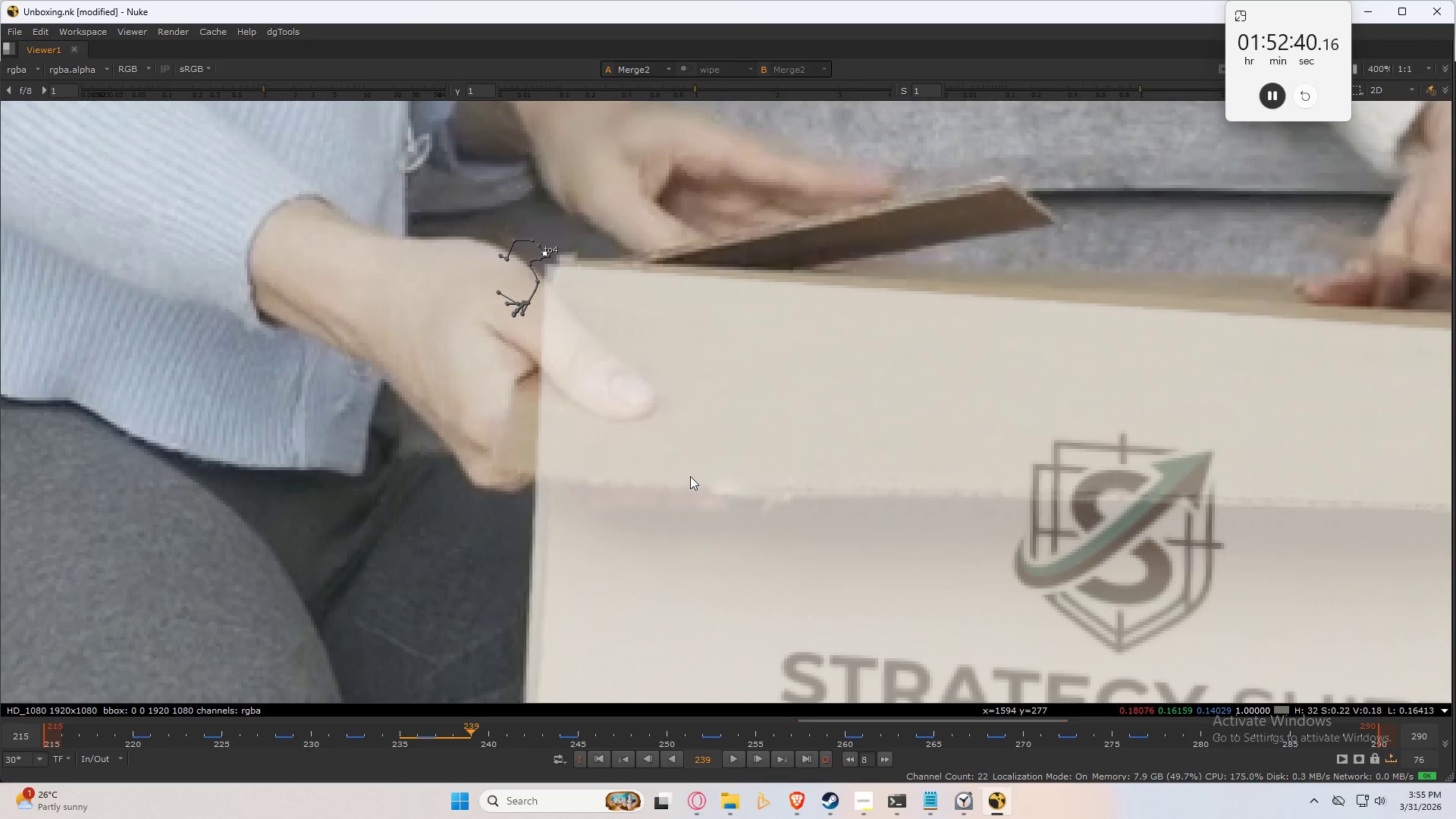 
key(ArrowRight)
 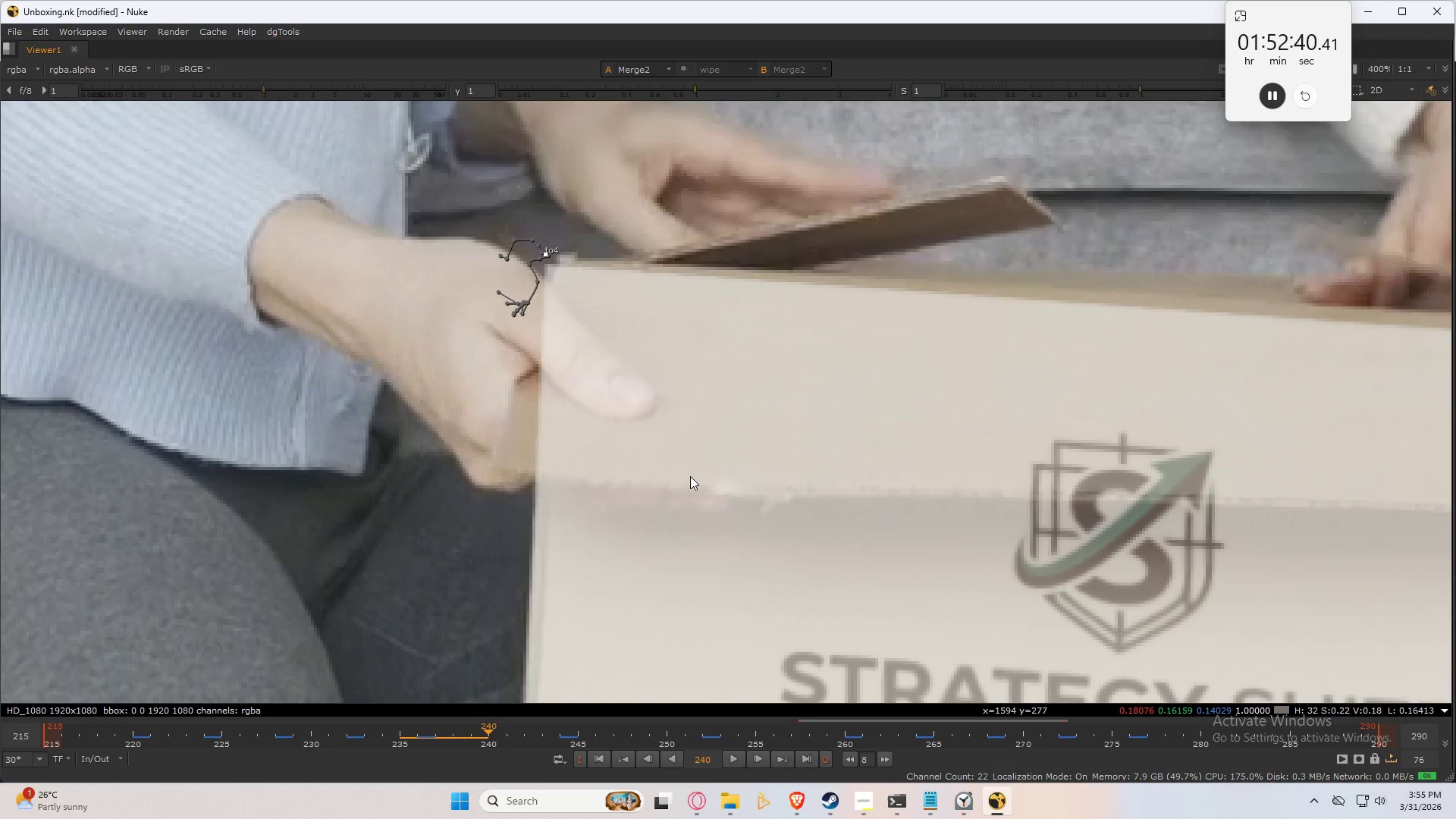 
key(ArrowRight)
 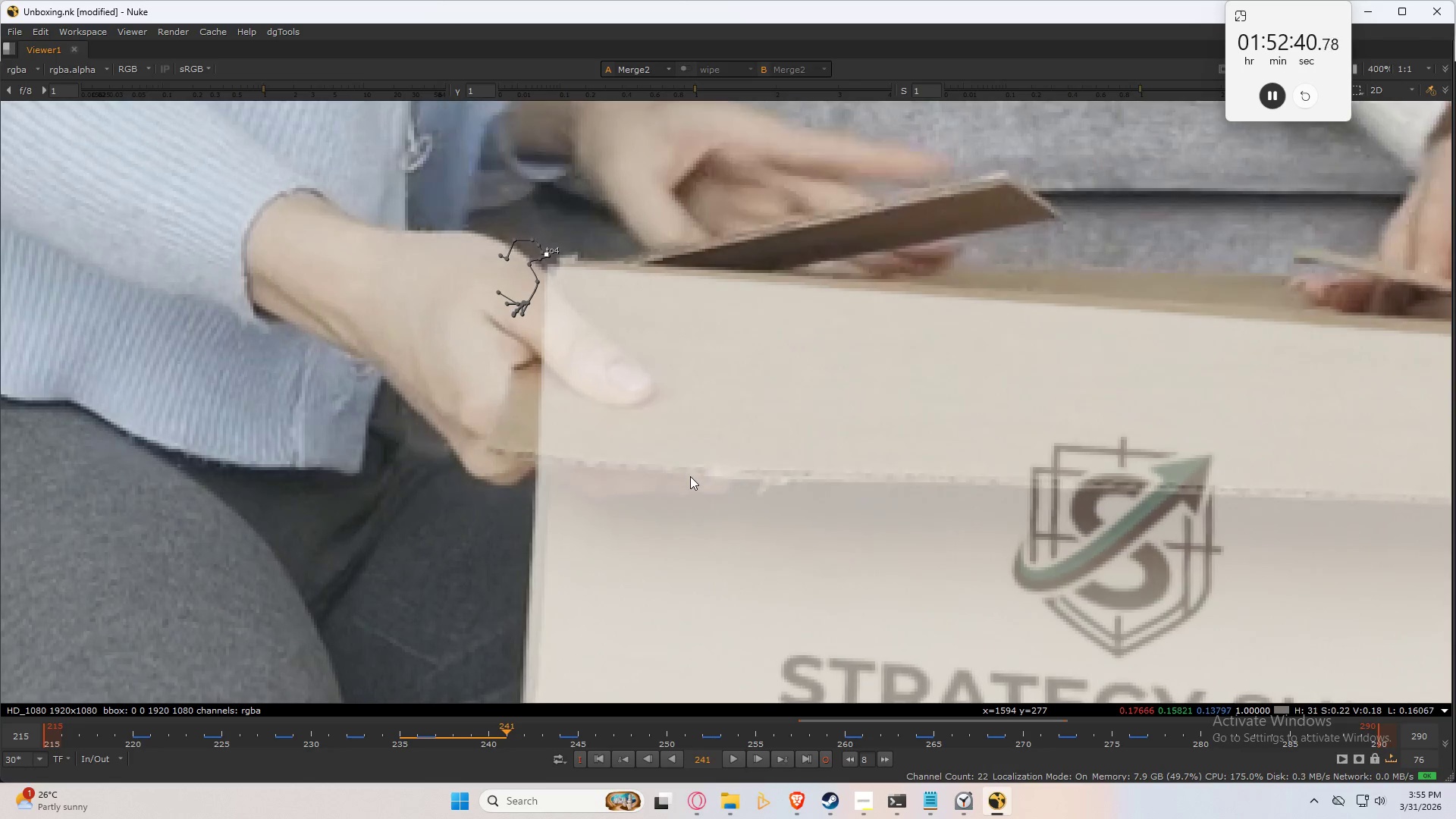 
key(ArrowRight)
 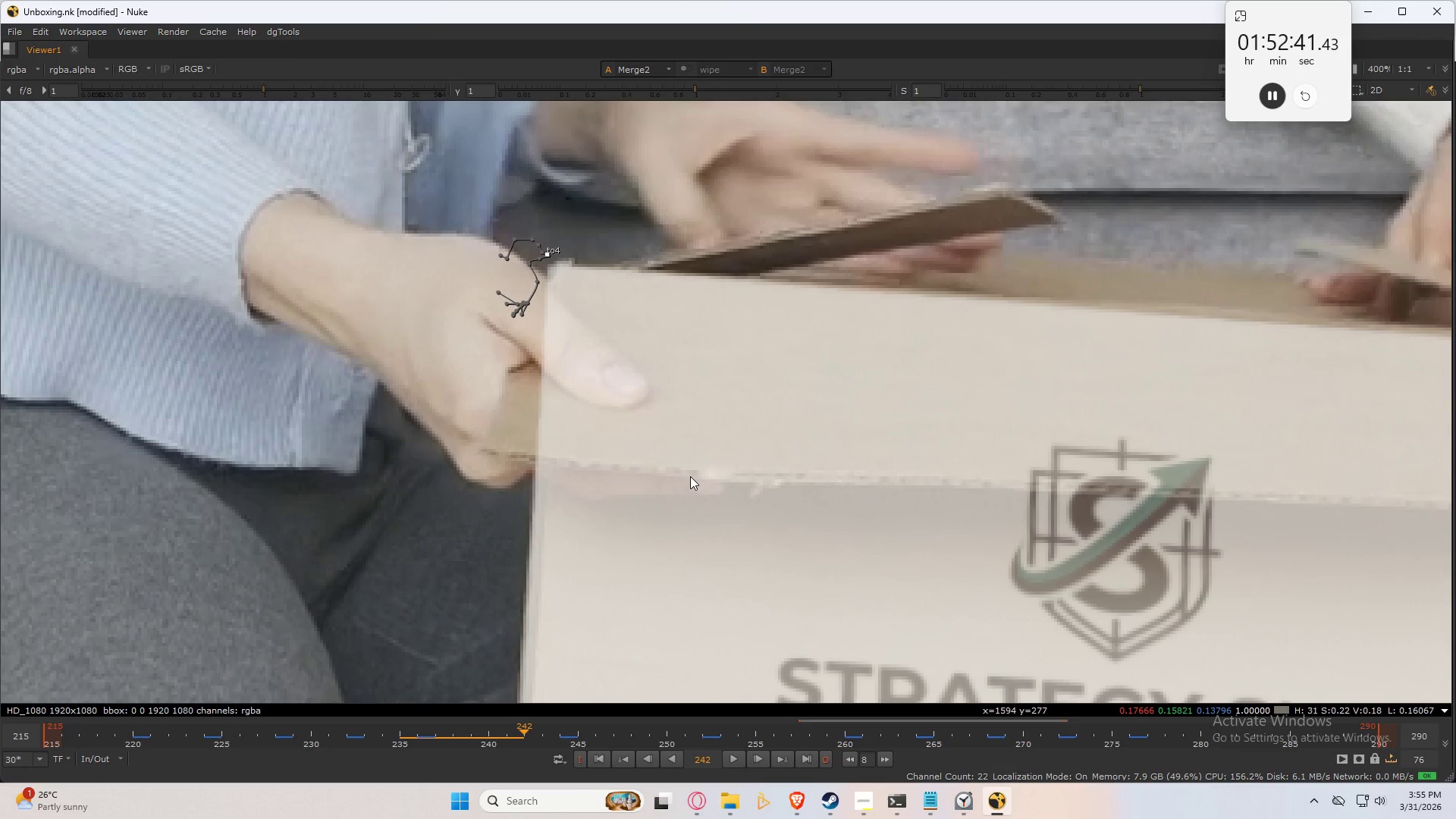 
key(ArrowRight)
 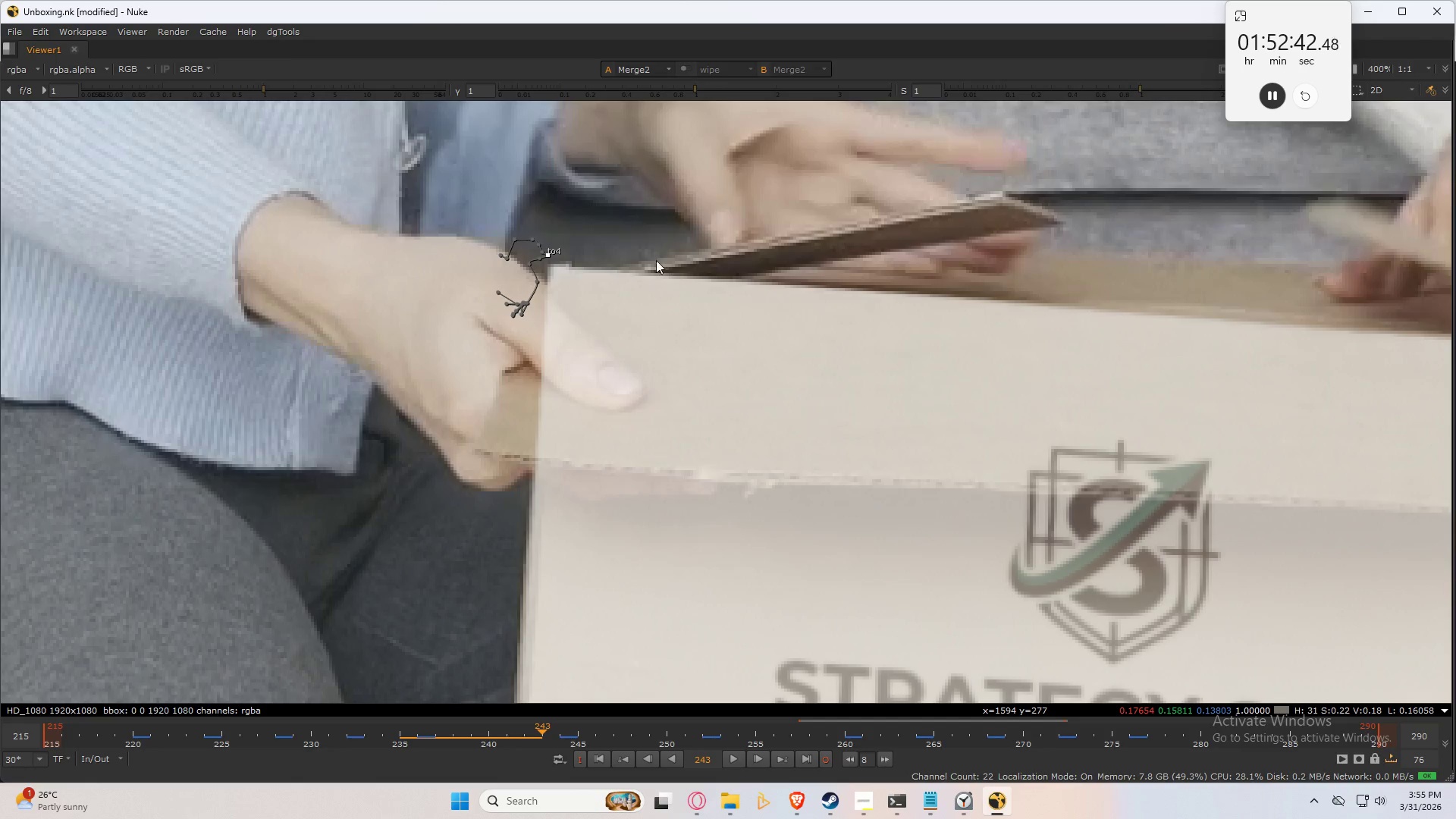 
key(ArrowLeft)
 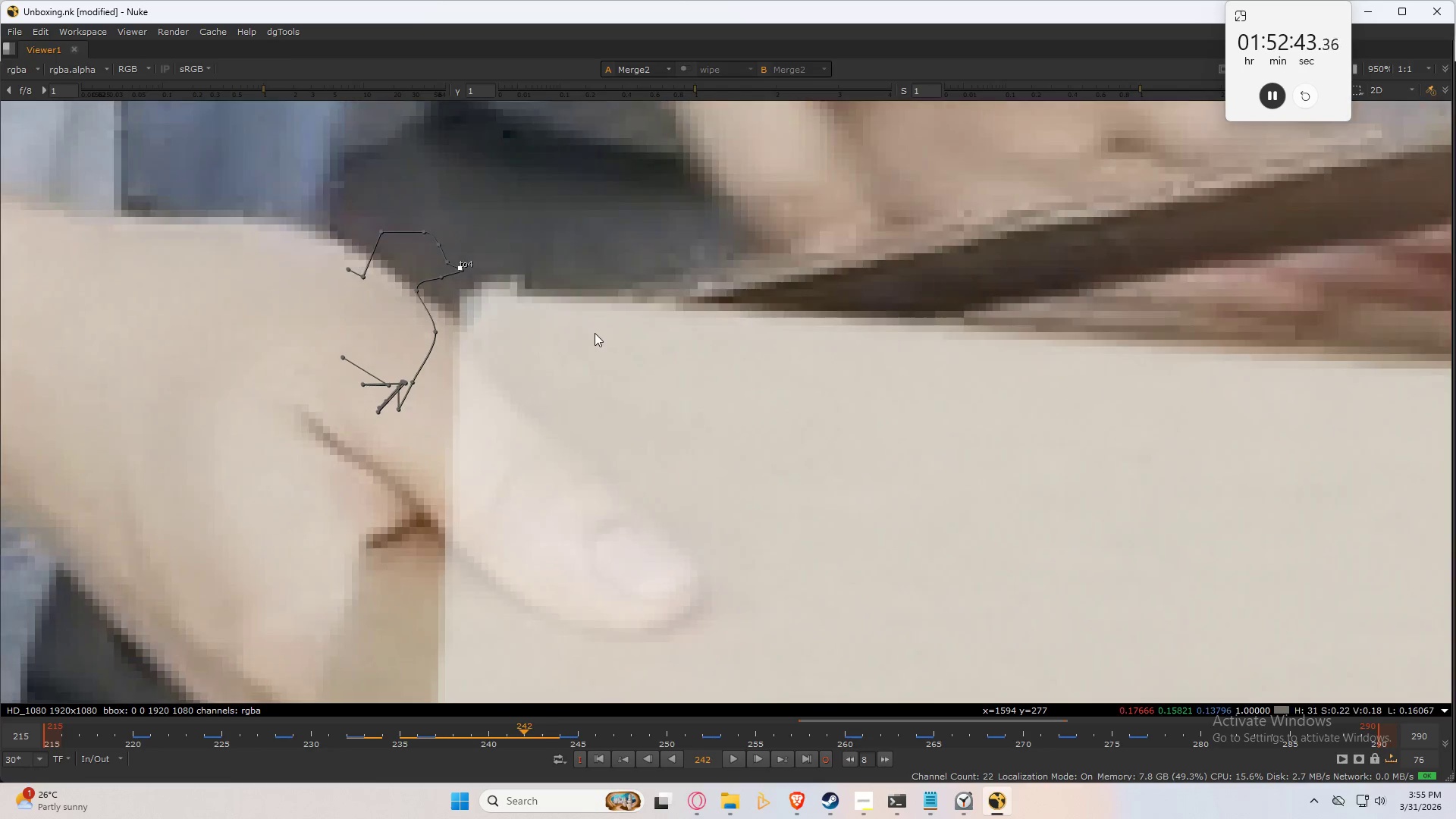 
scroll: coordinate [600, 263], scroll_direction: up, amount: 5.0
 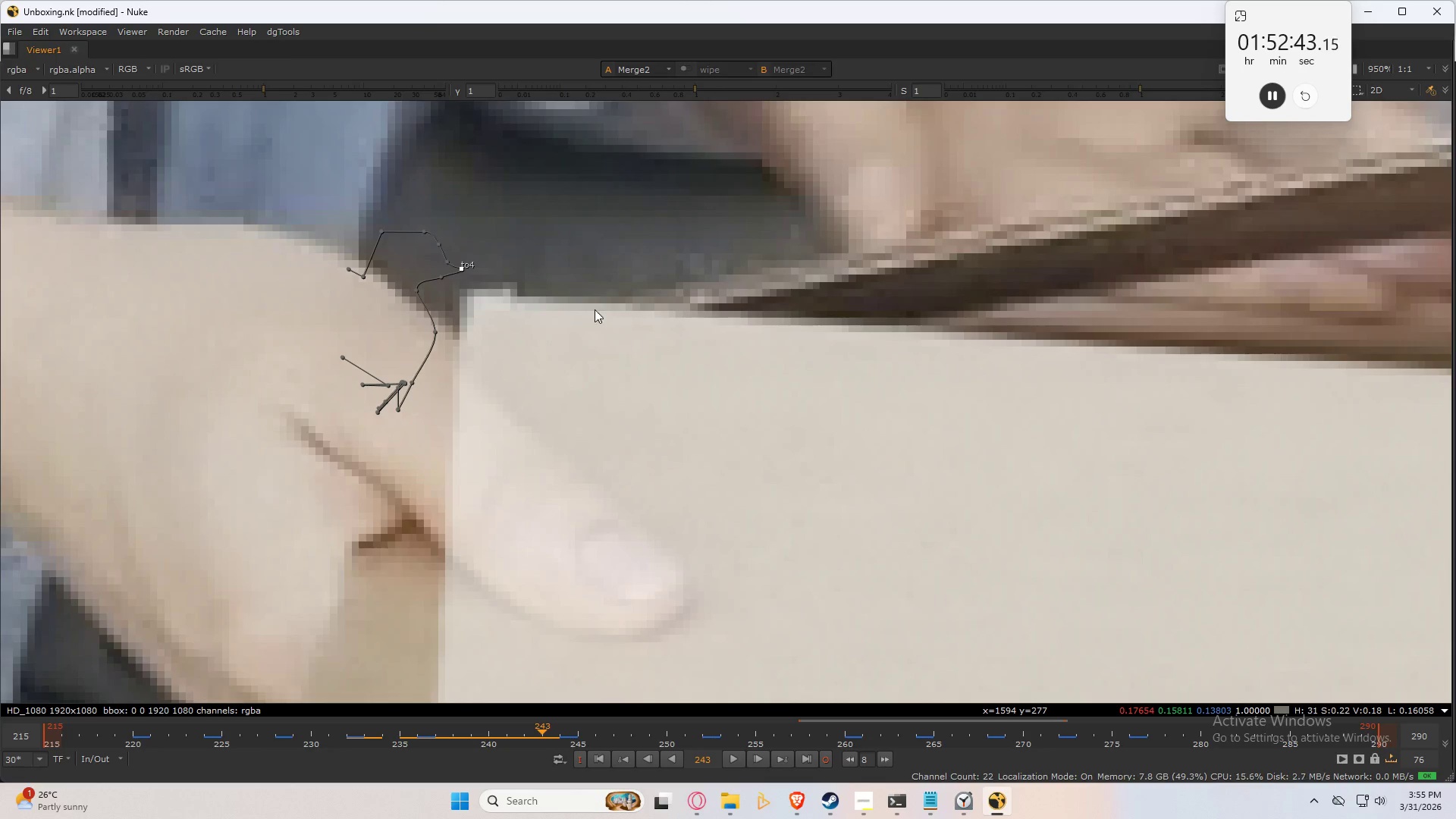 
key(ArrowLeft)
 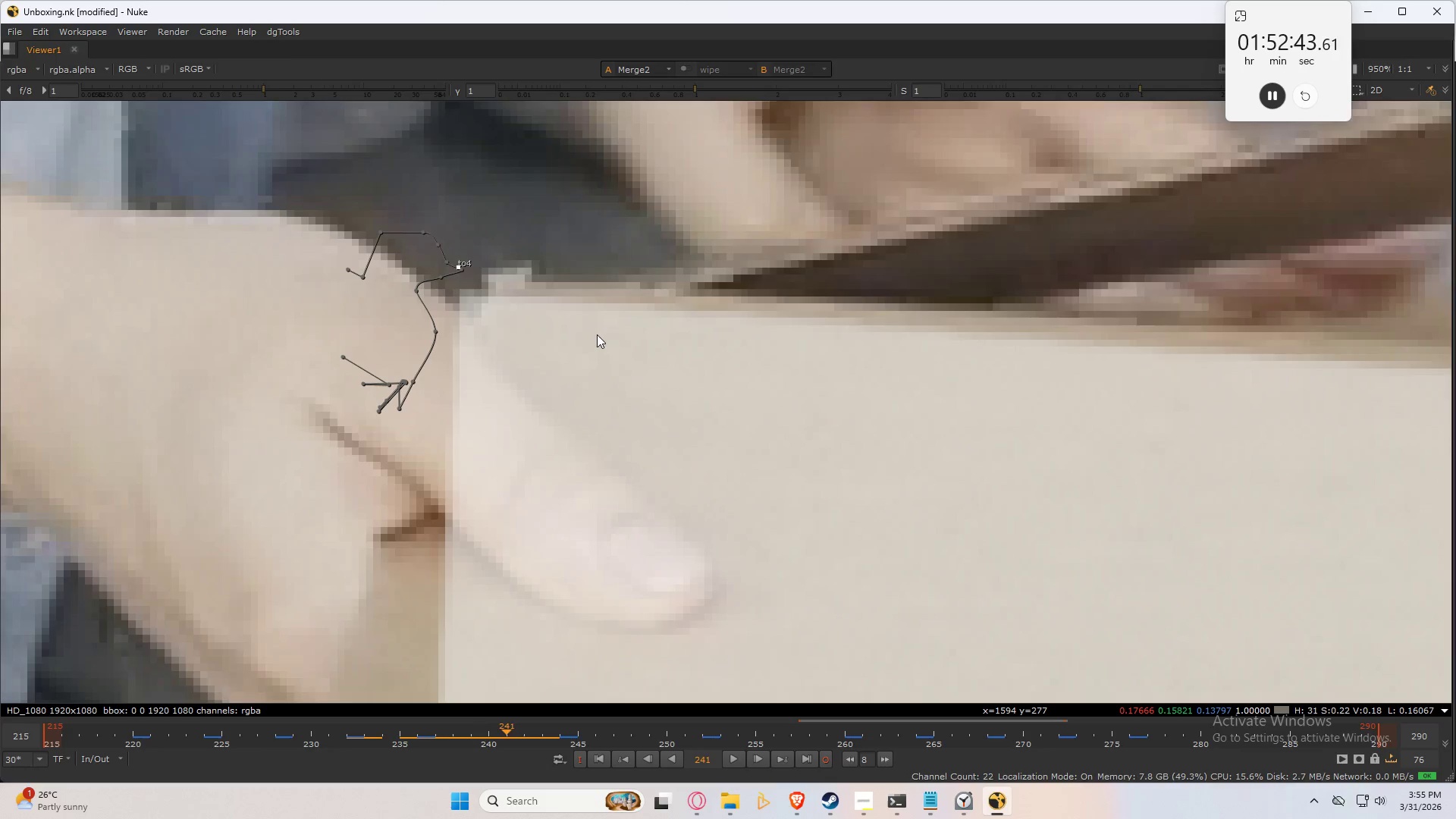 
key(ArrowLeft)
 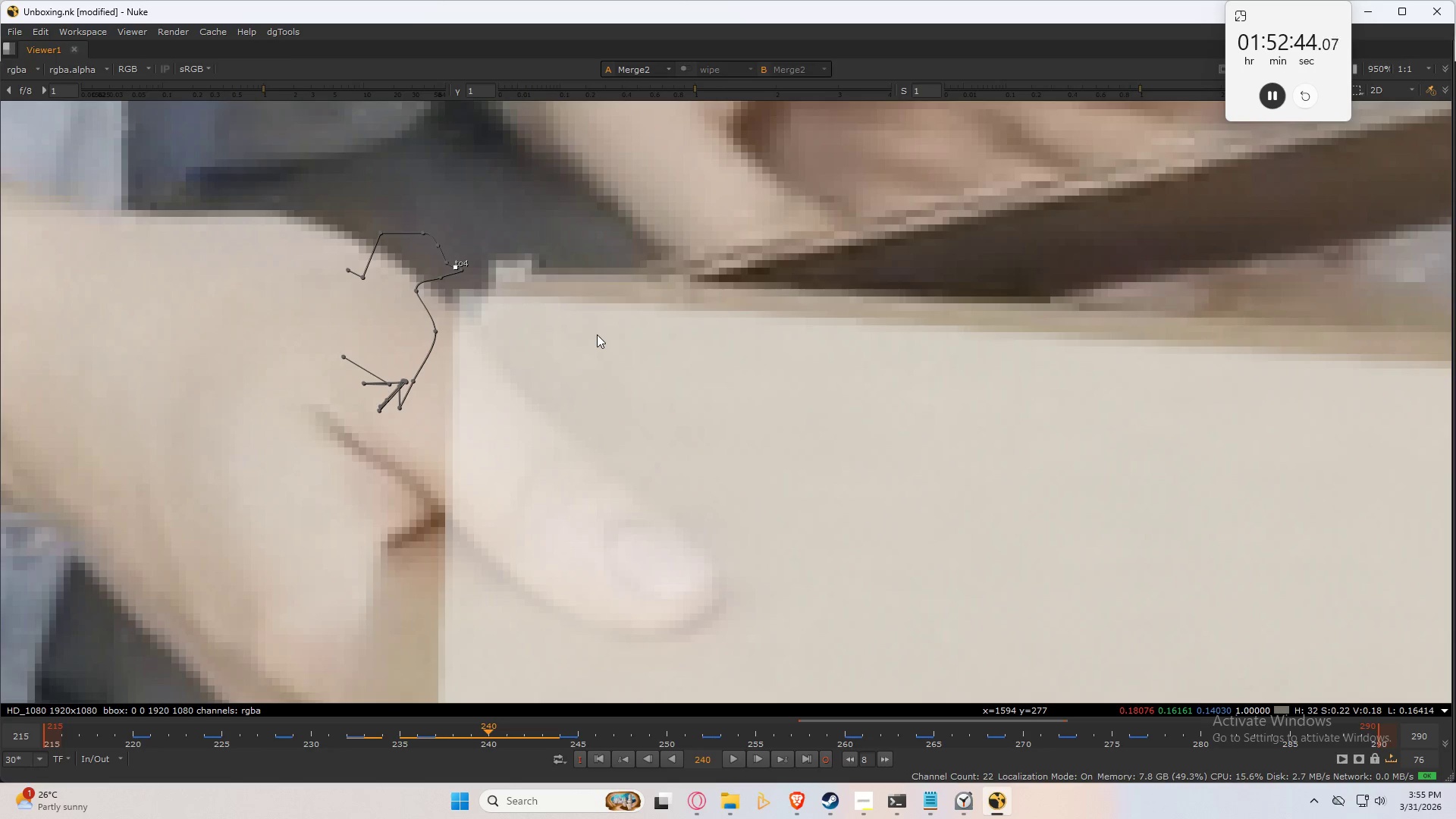 
key(ArrowLeft)
 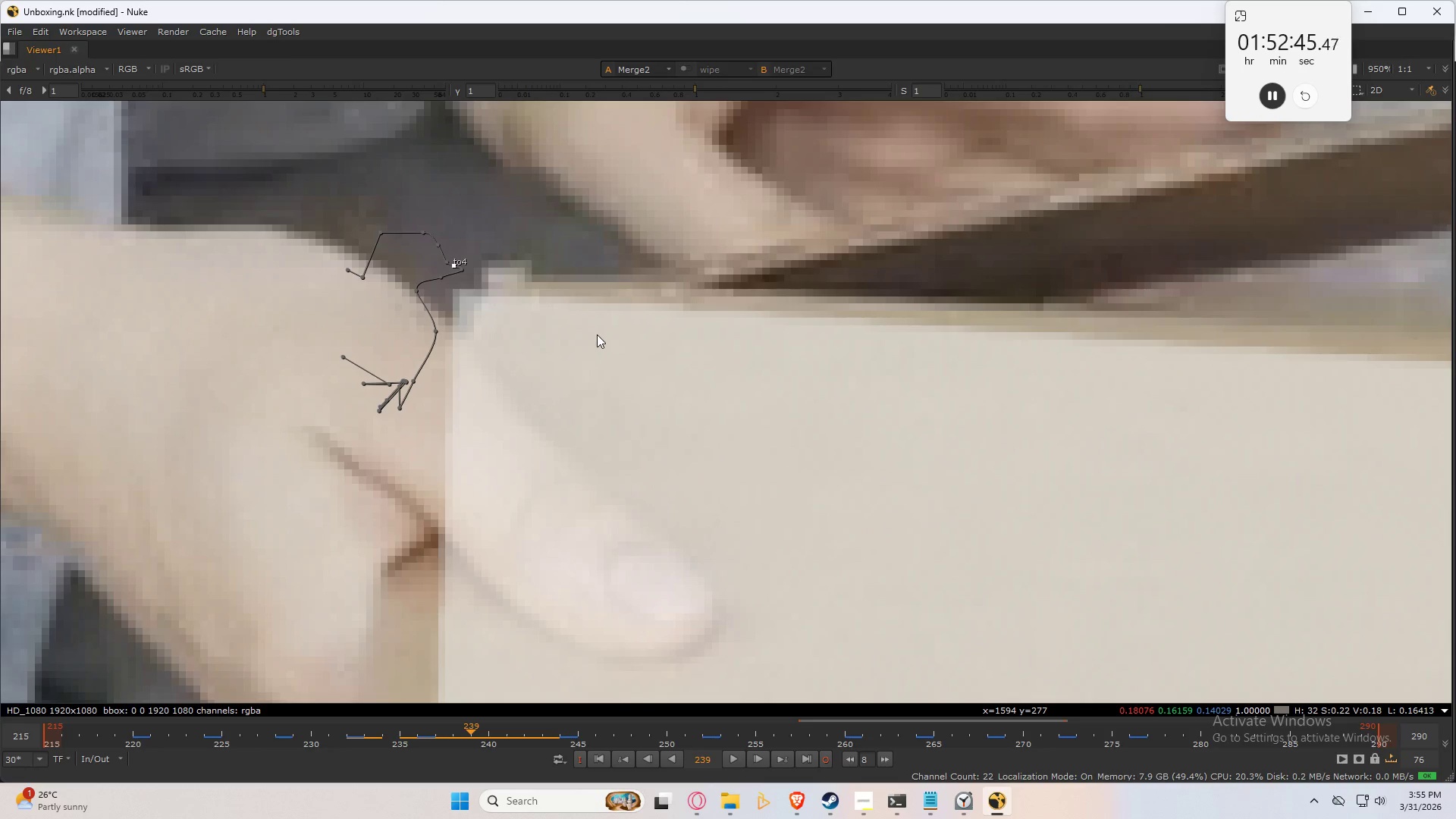 
key(ArrowLeft)
 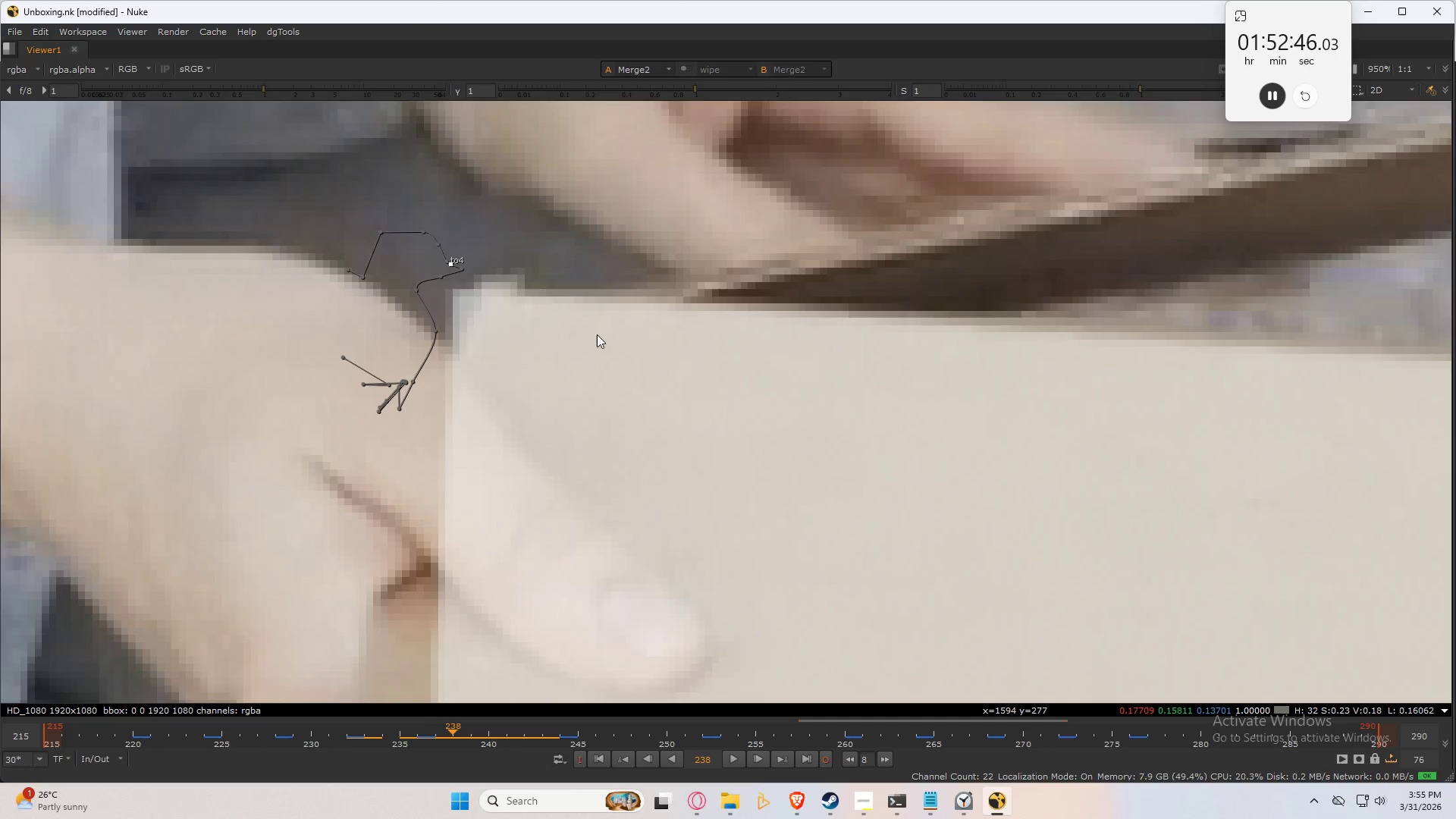 
key(ArrowLeft)
 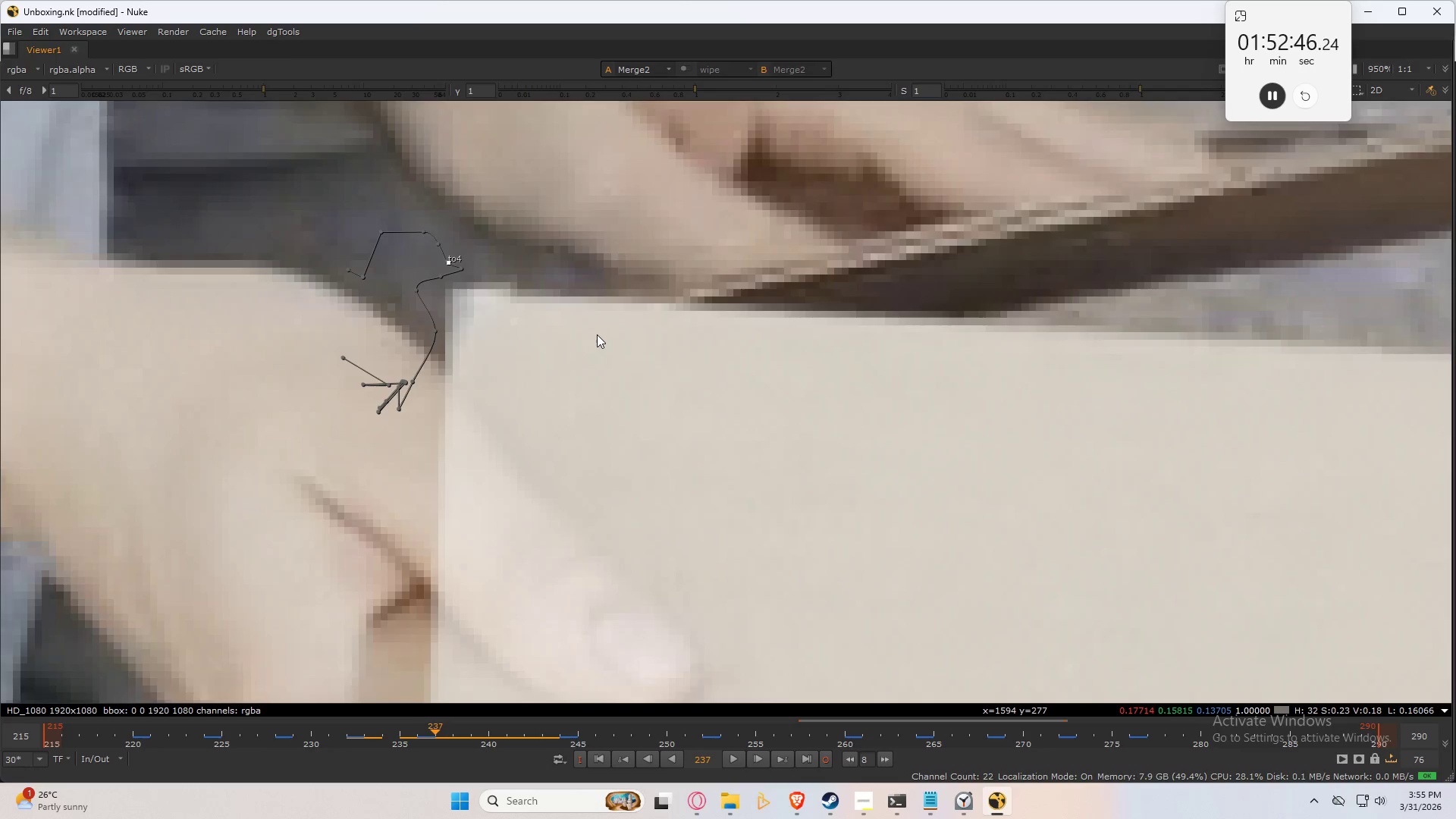 
key(ArrowLeft)
 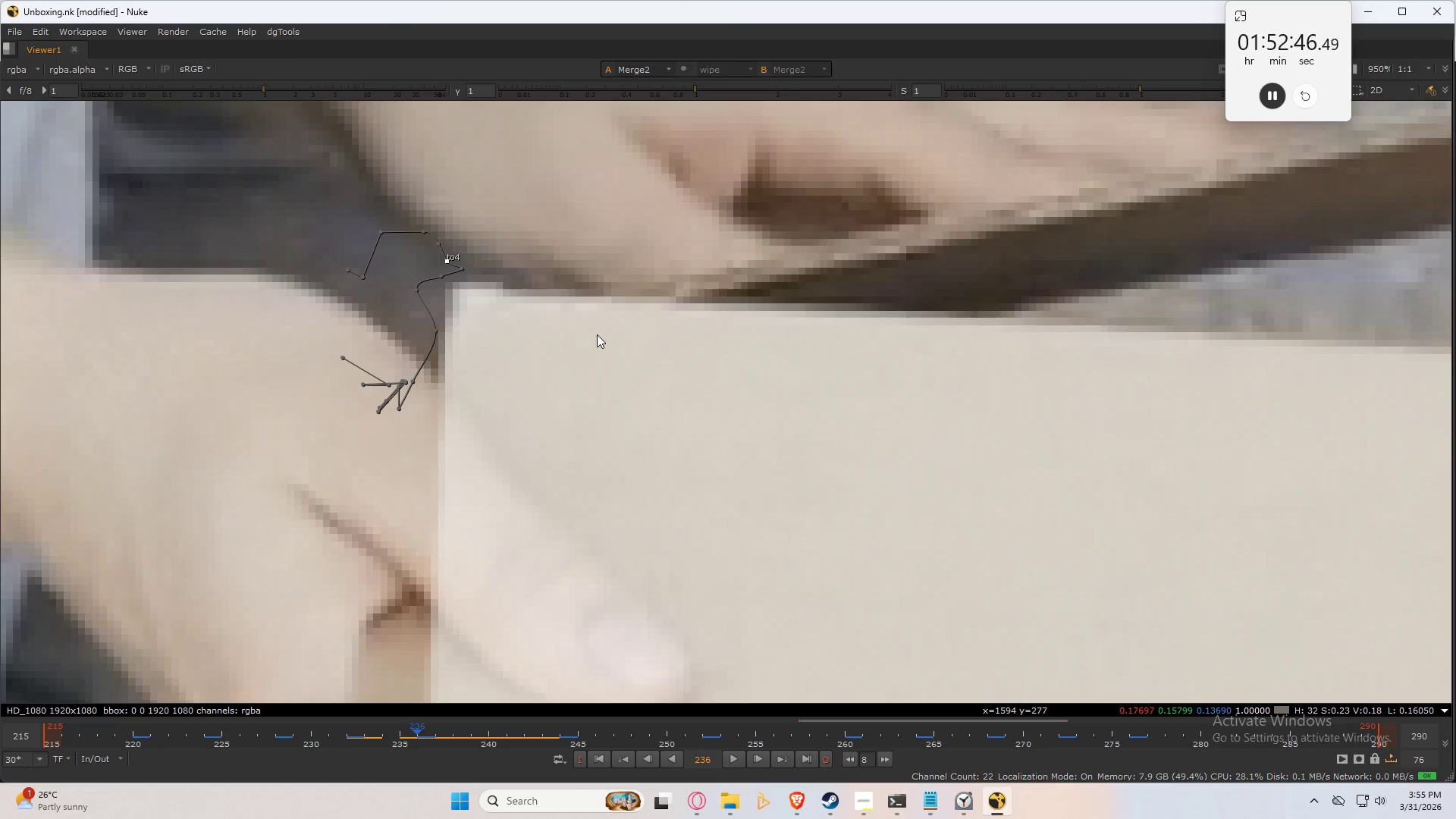 
key(ArrowLeft)
 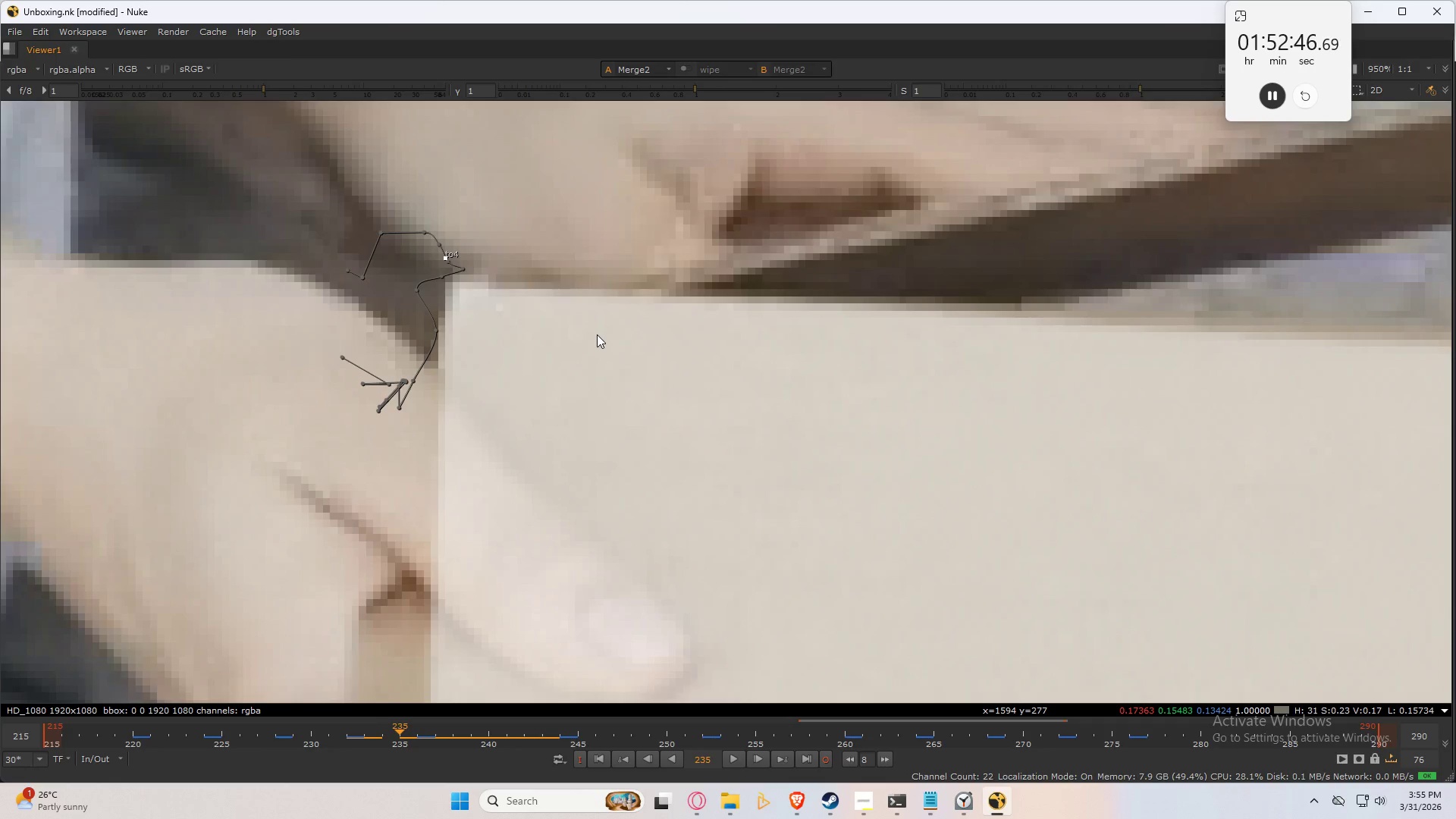 
key(ArrowLeft)
 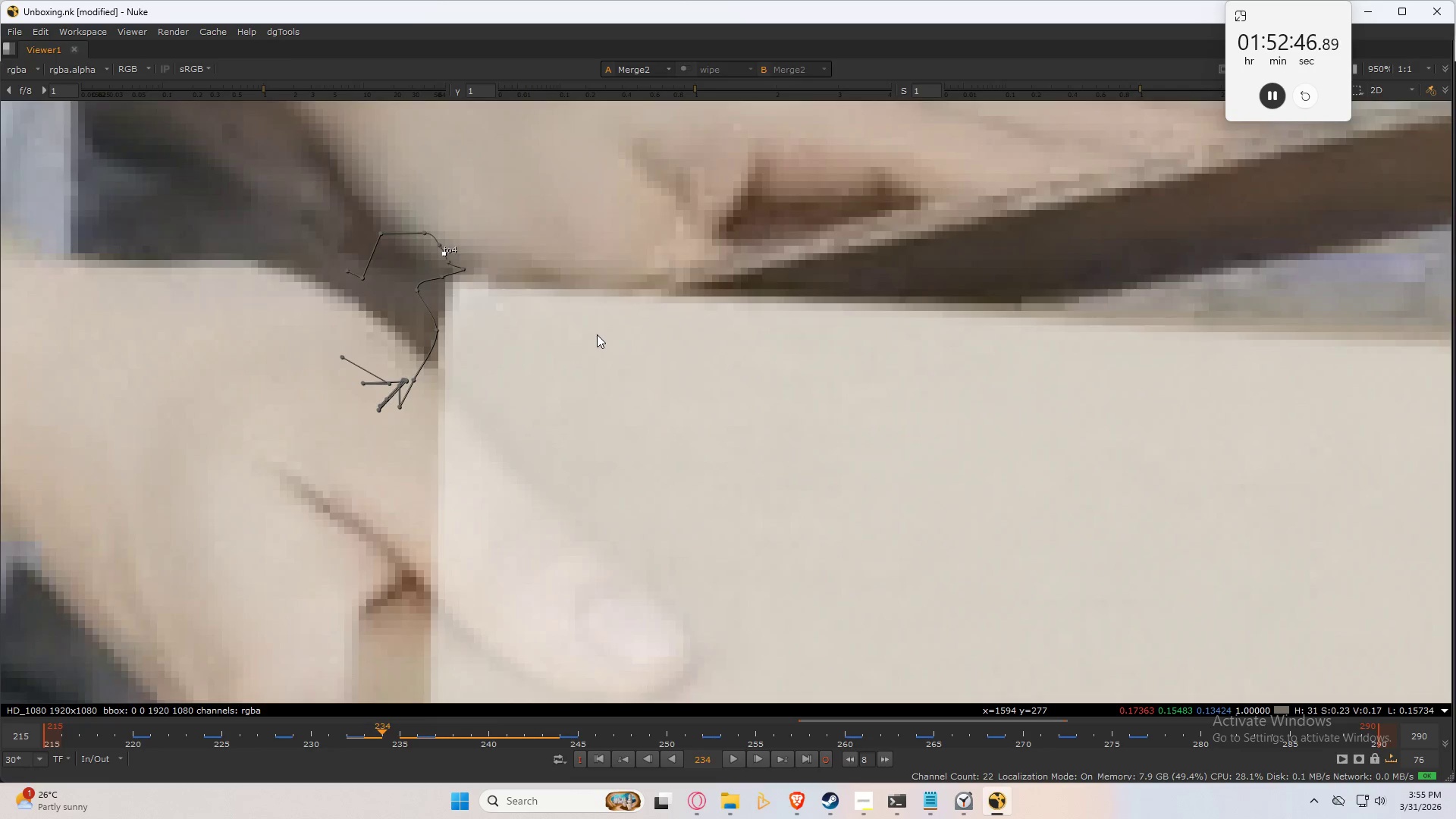 
key(ArrowLeft)
 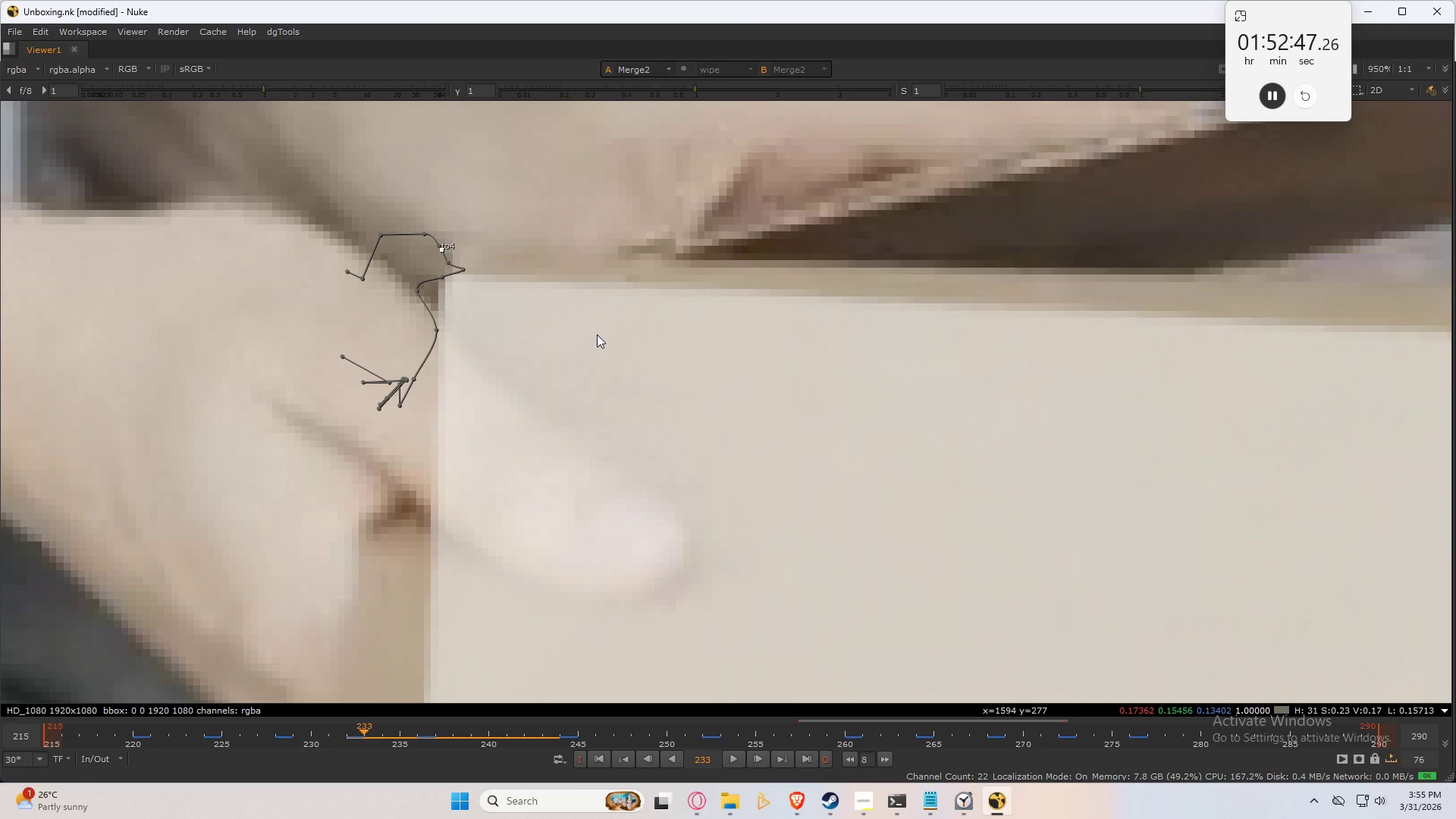 
key(ArrowLeft)
 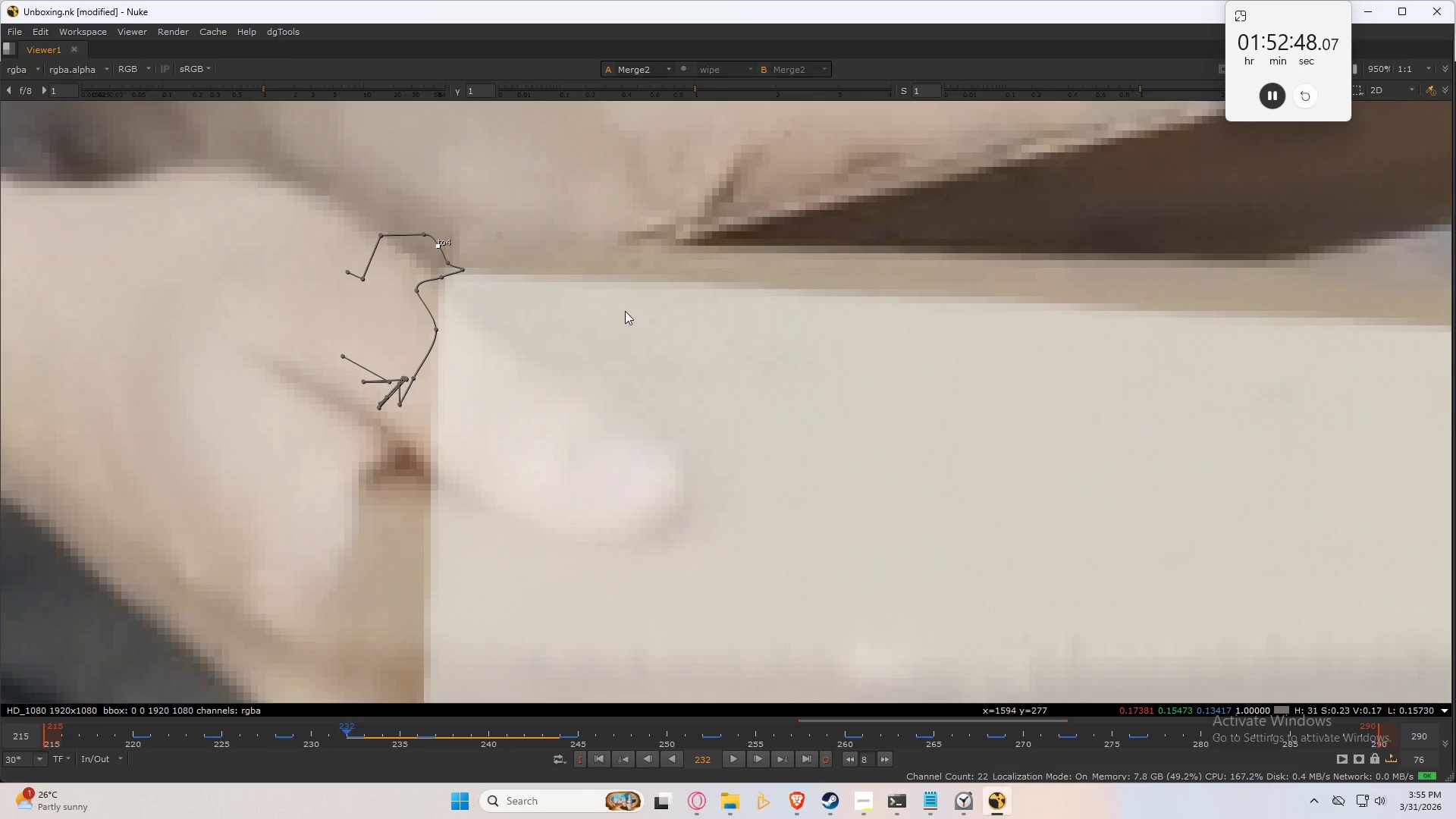 
key(ArrowRight)
 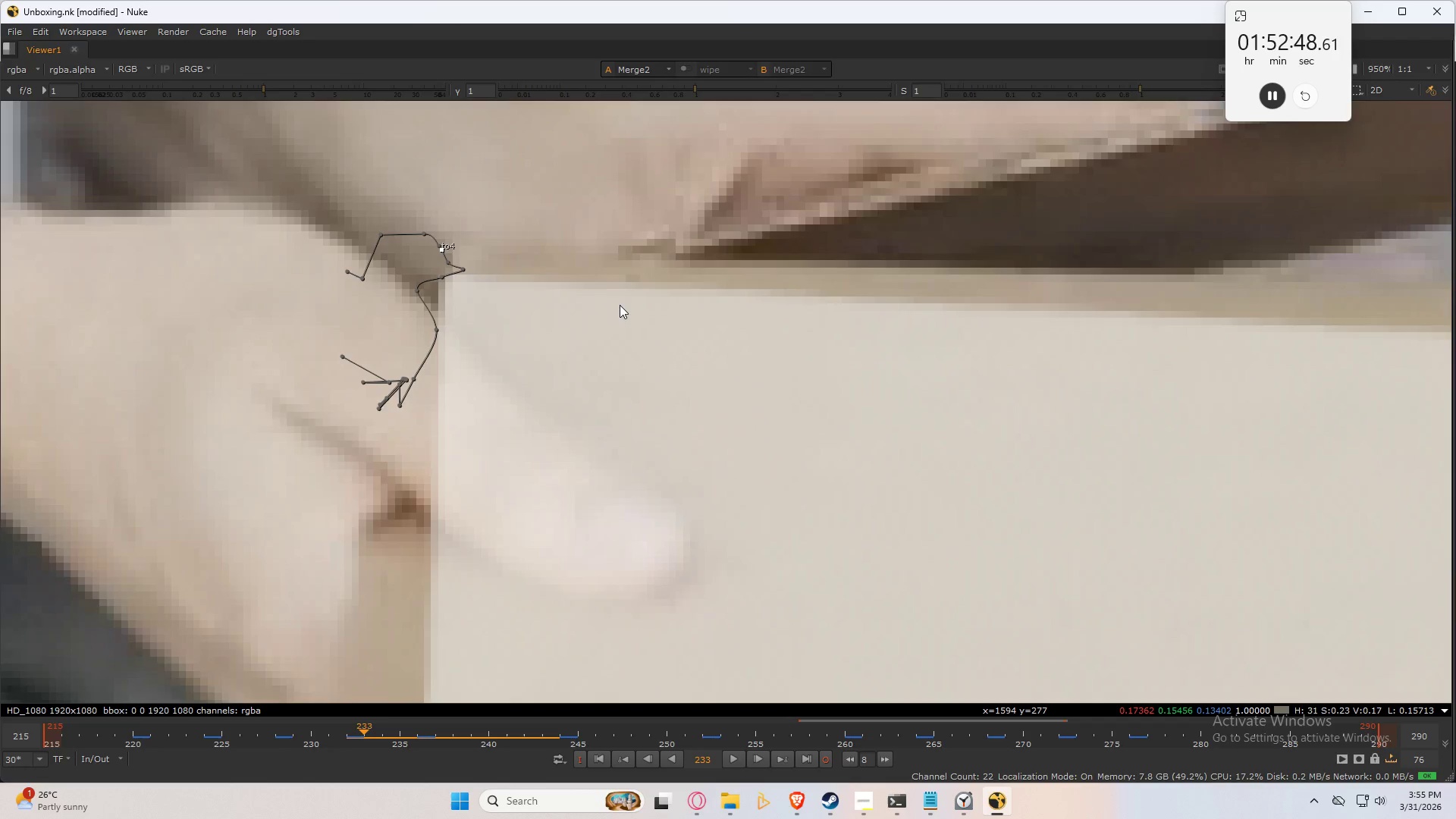 
key(ArrowLeft)
 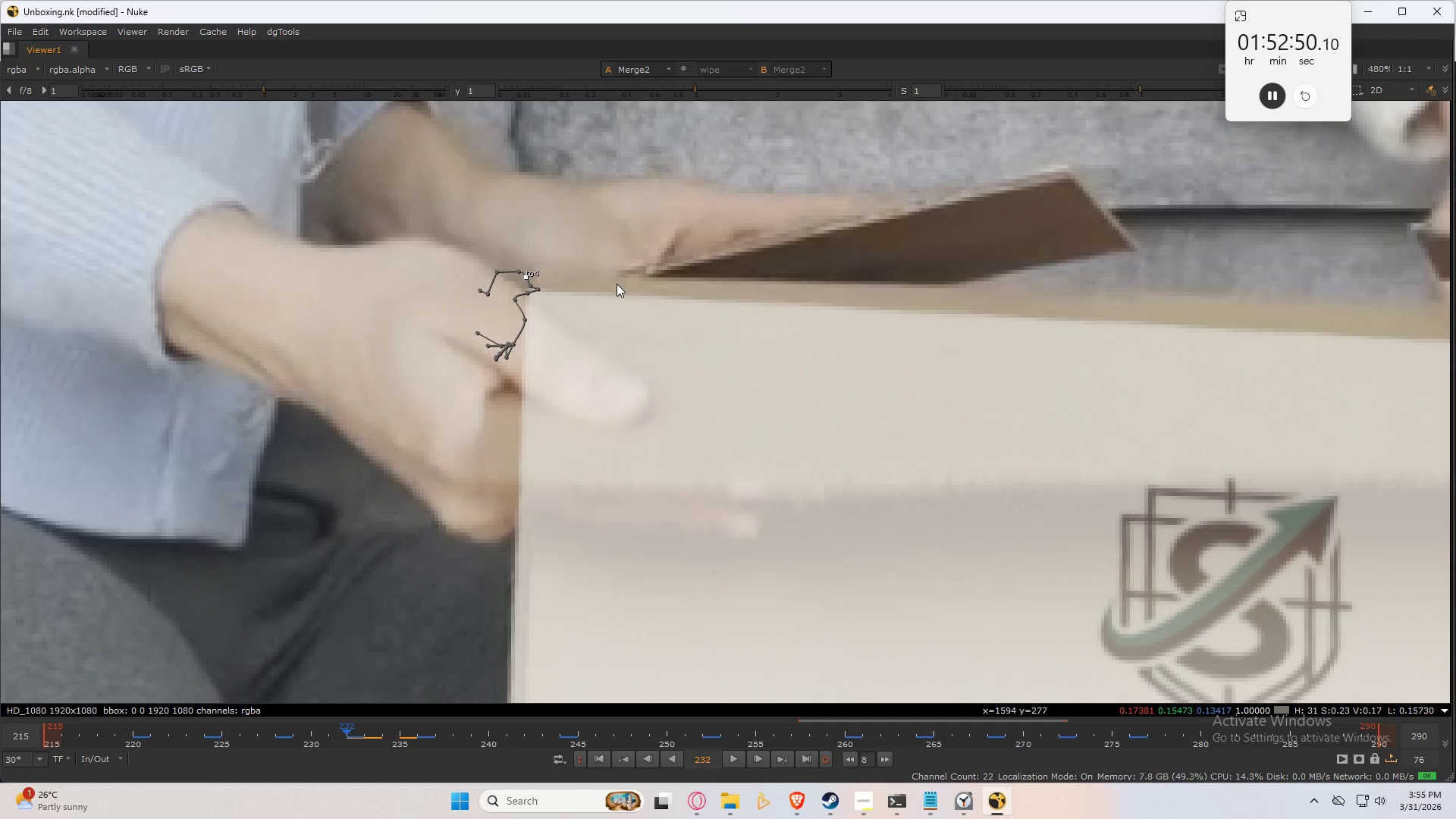 
scroll: coordinate [616, 308], scroll_direction: down, amount: 4.0
 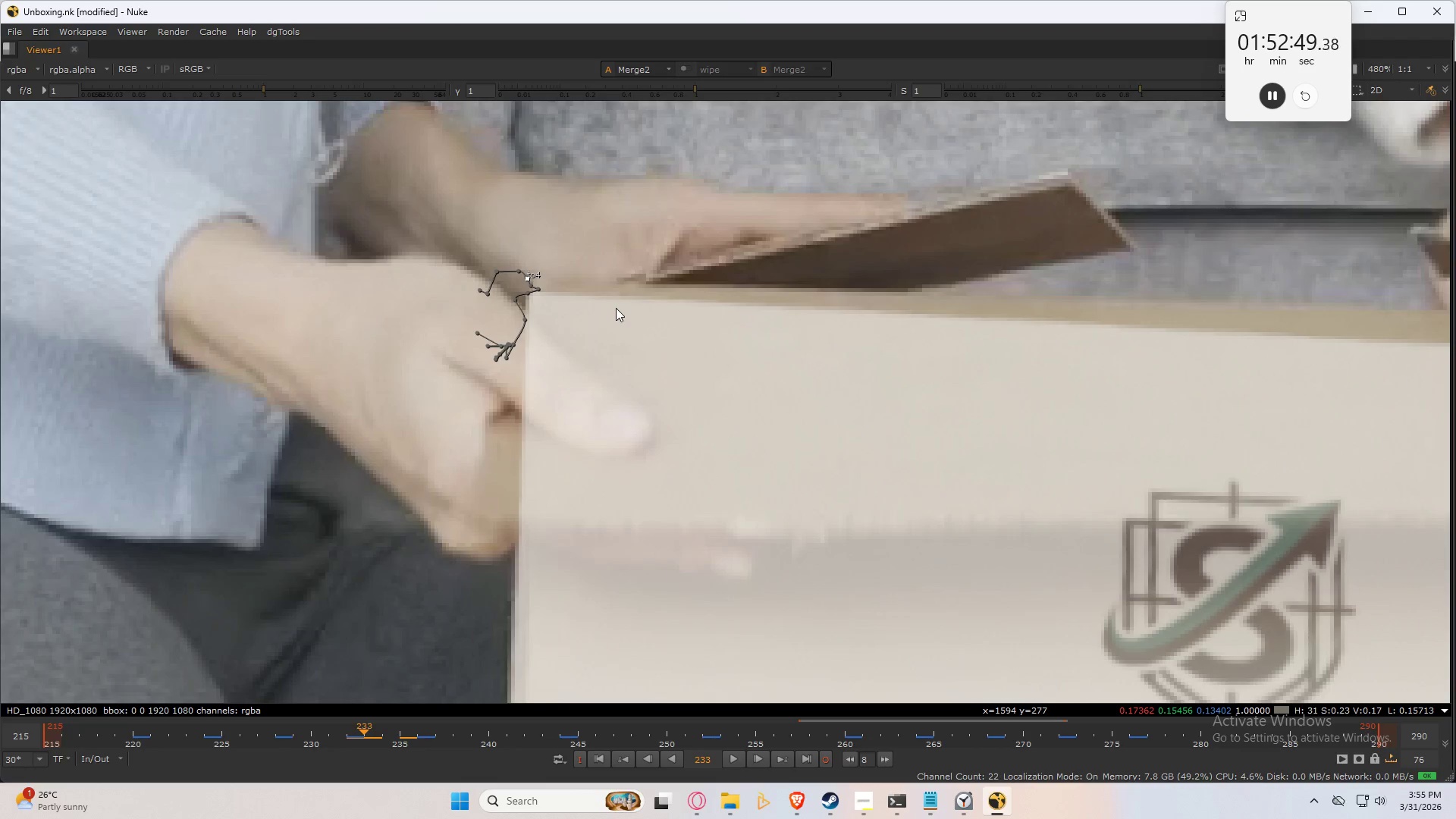 
left_click_drag(start_coordinate=[553, 222], to_coordinate=[456, 314])
 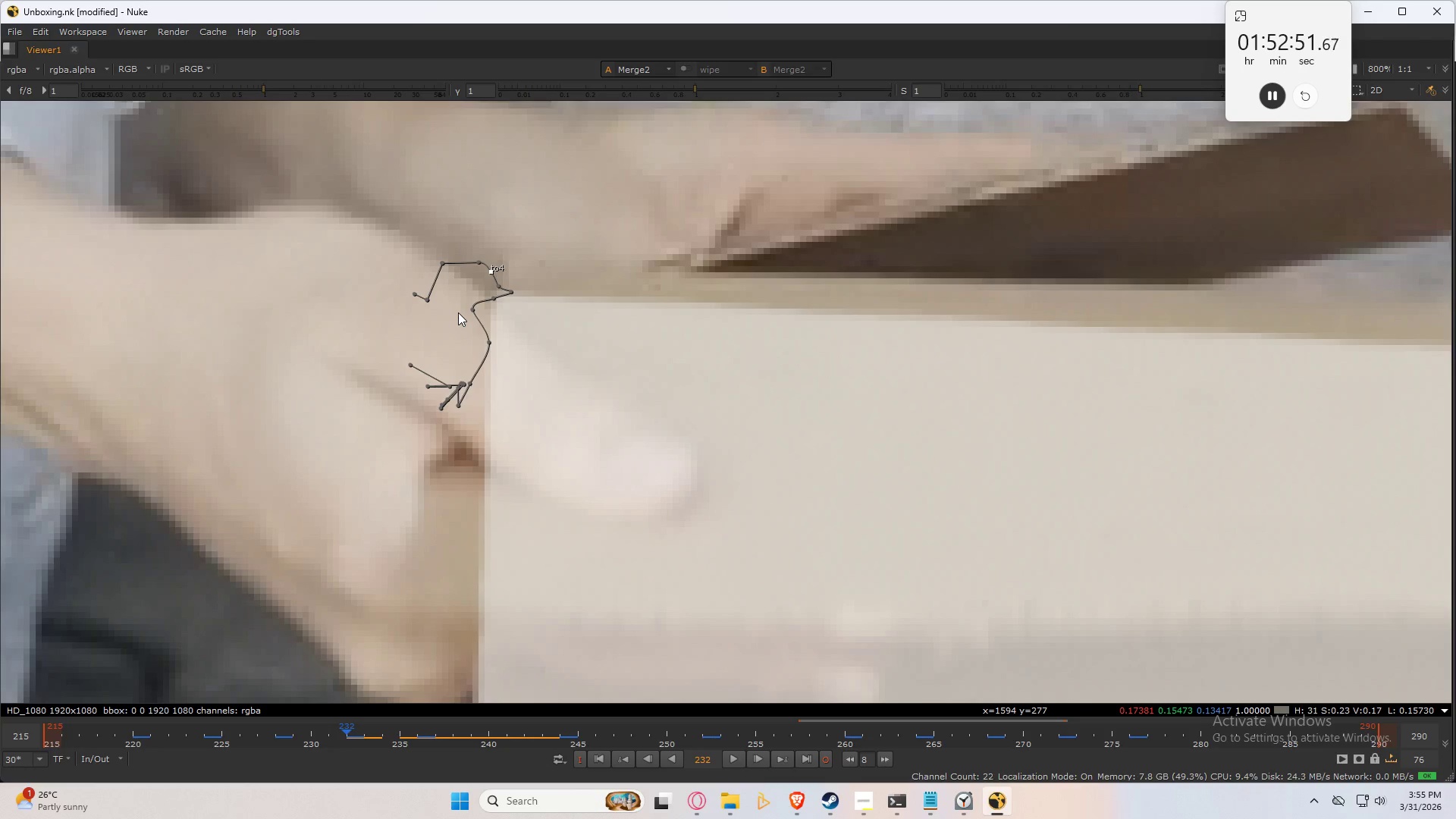 
scroll: coordinate [577, 284], scroll_direction: up, amount: 3.0
 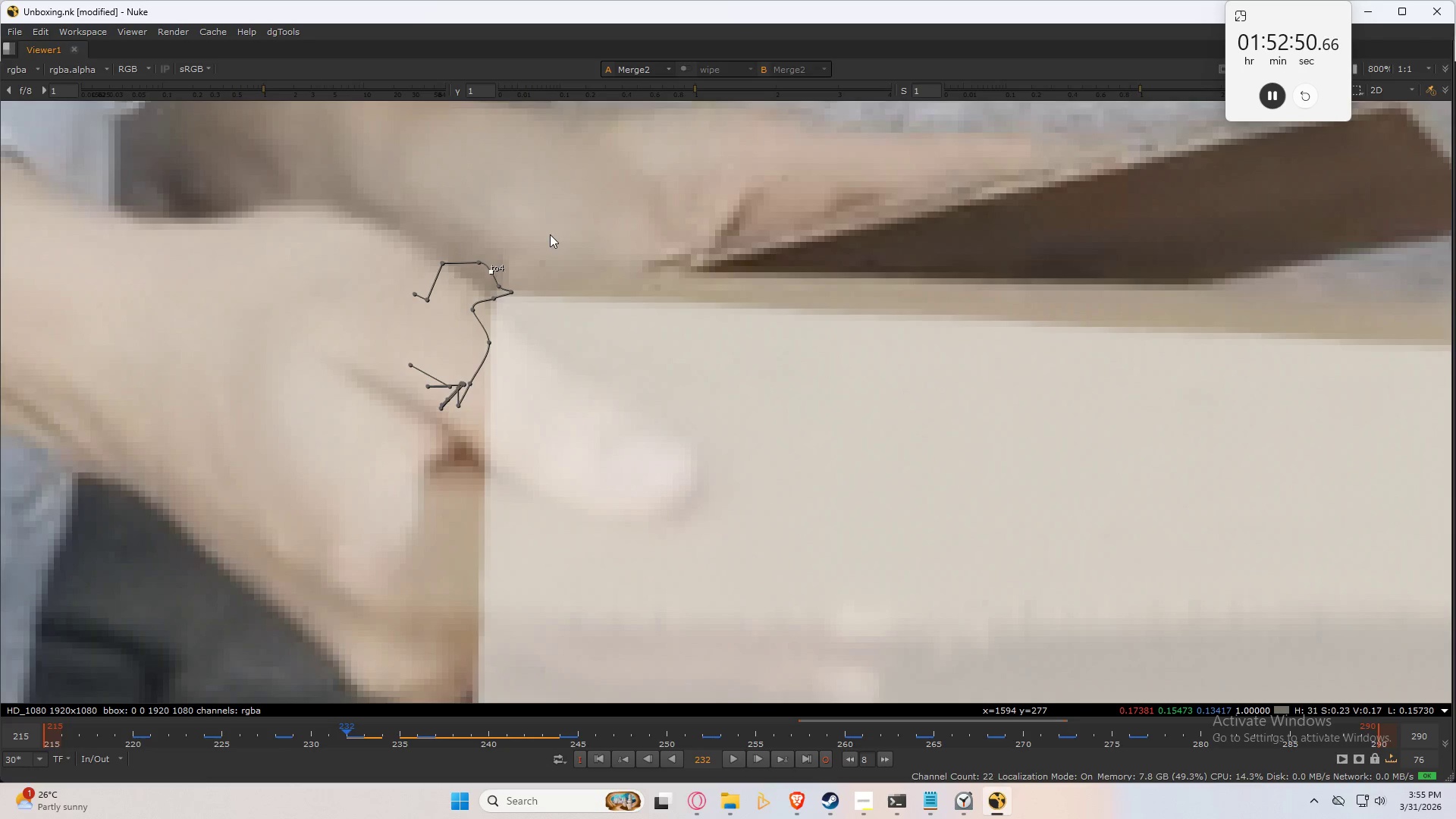 
key(Numpad8)
 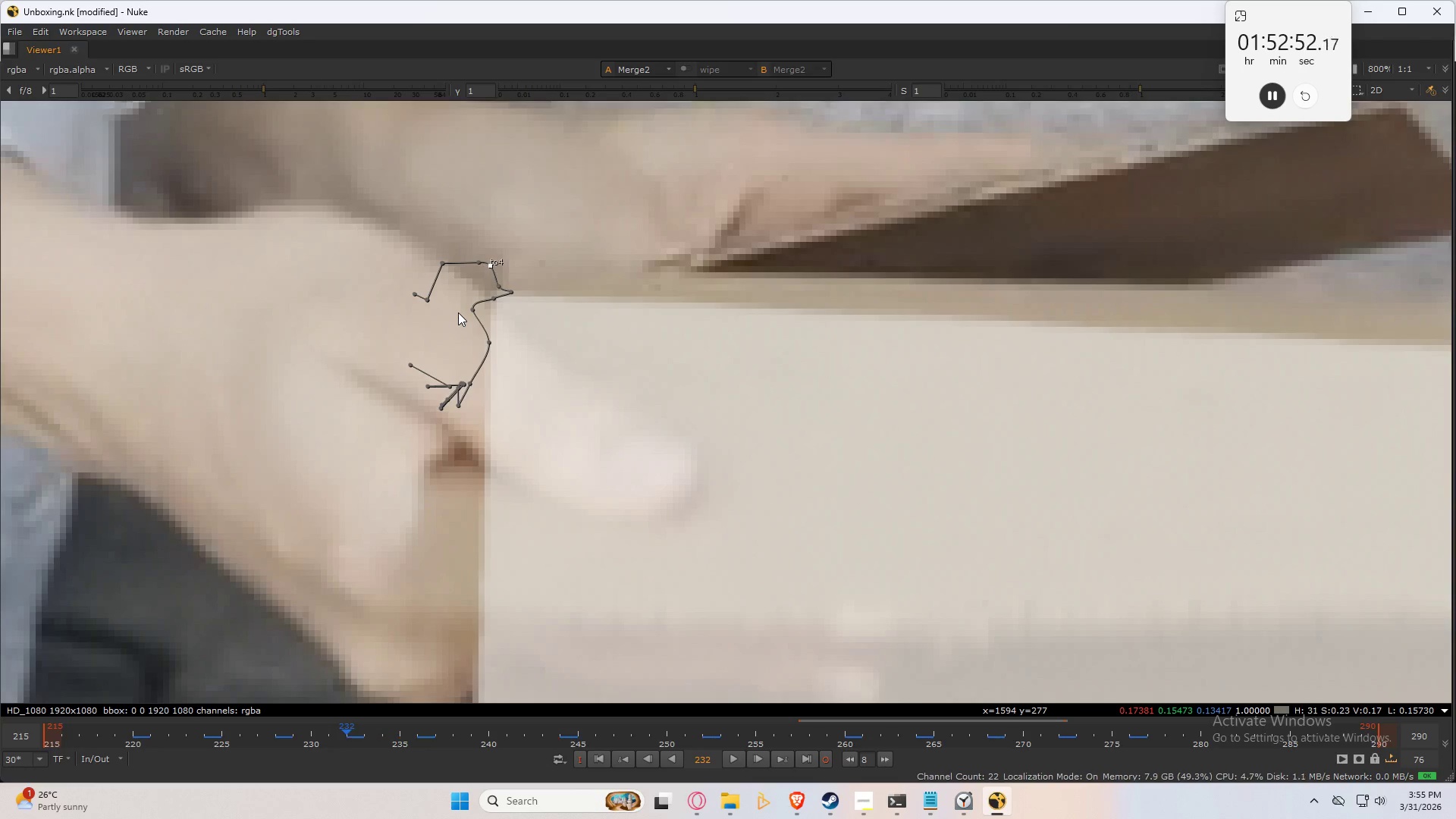 
key(Numpad8)
 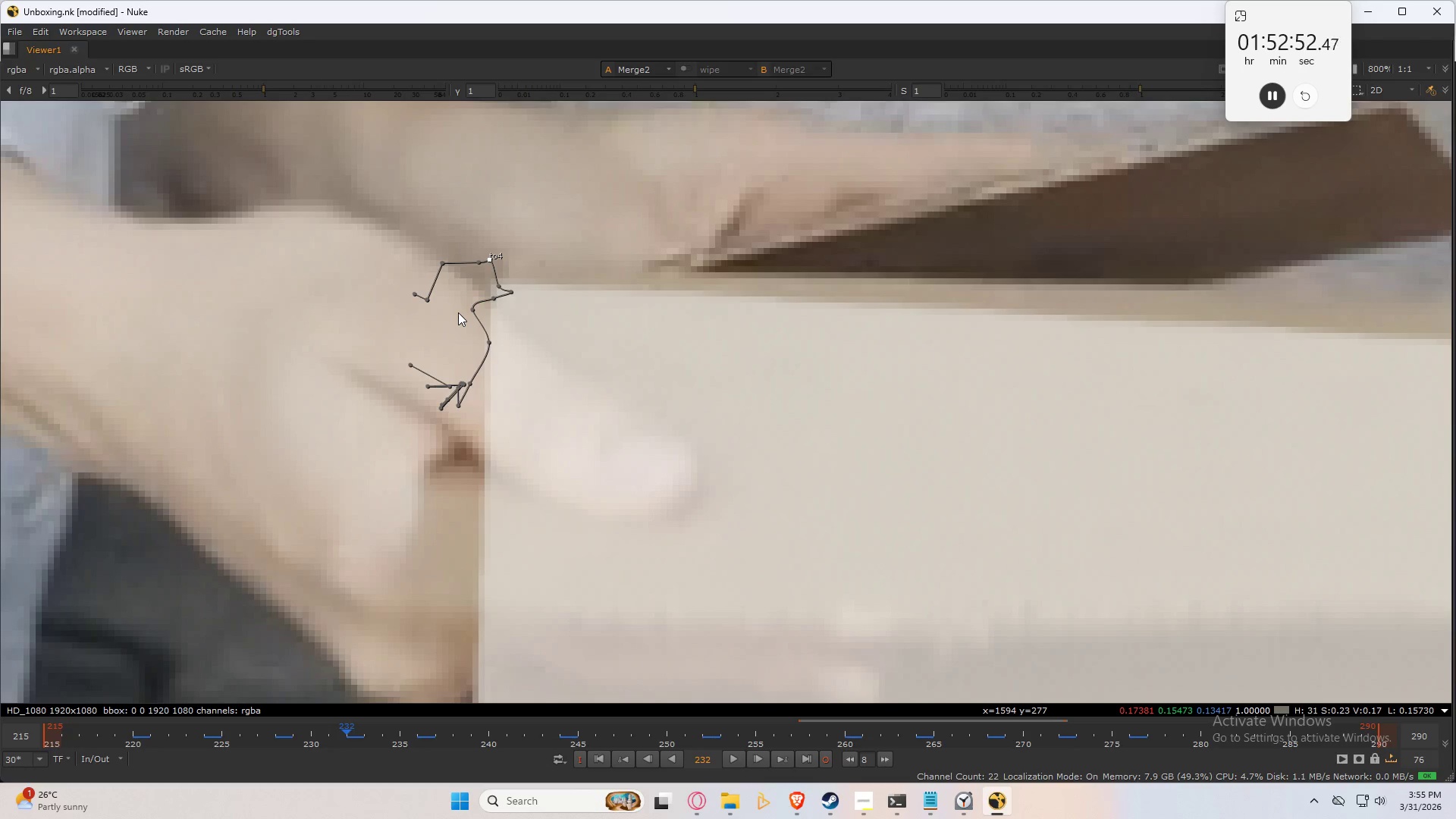 
key(Numpad8)
 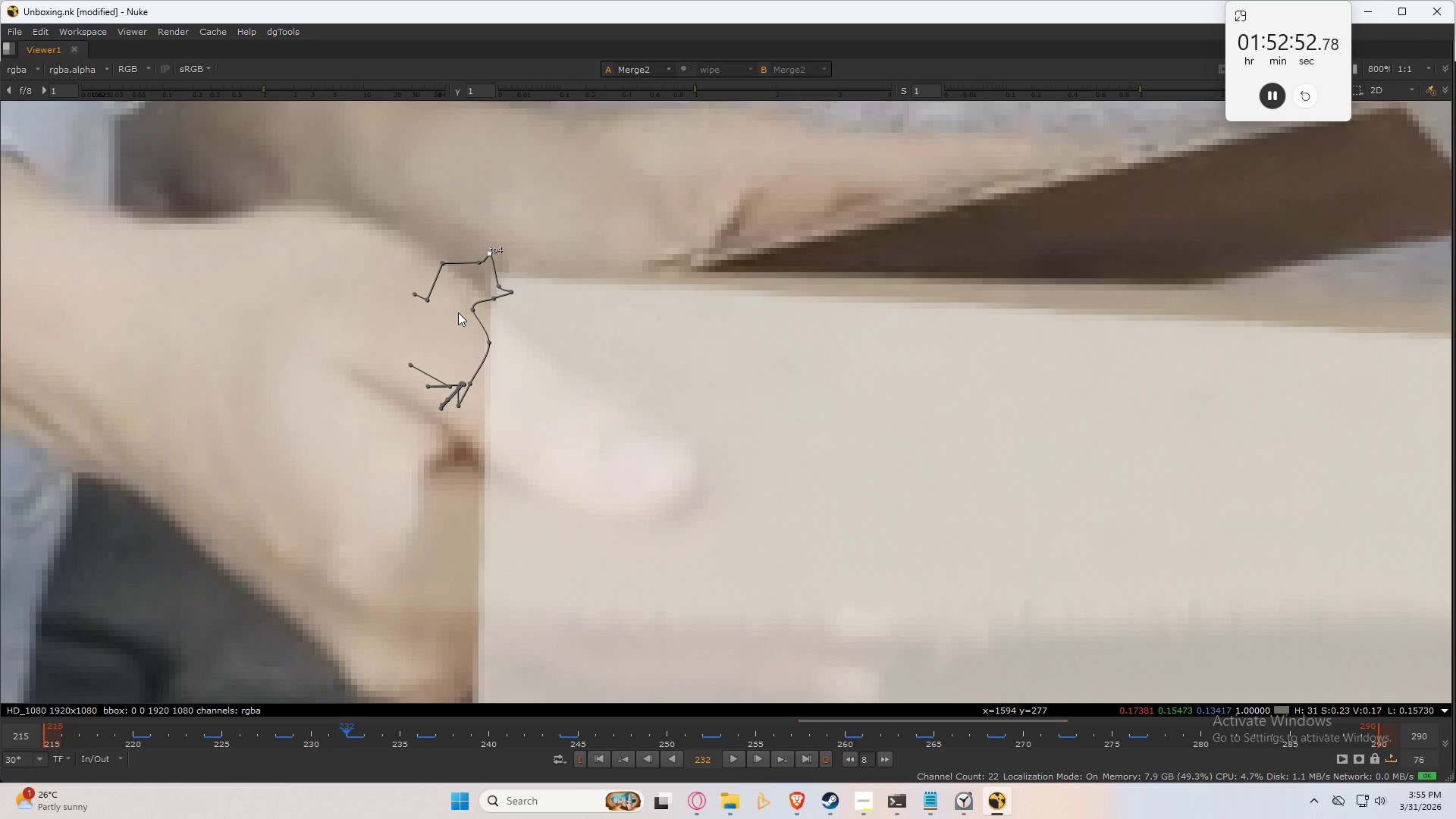 
key(Numpad9)
 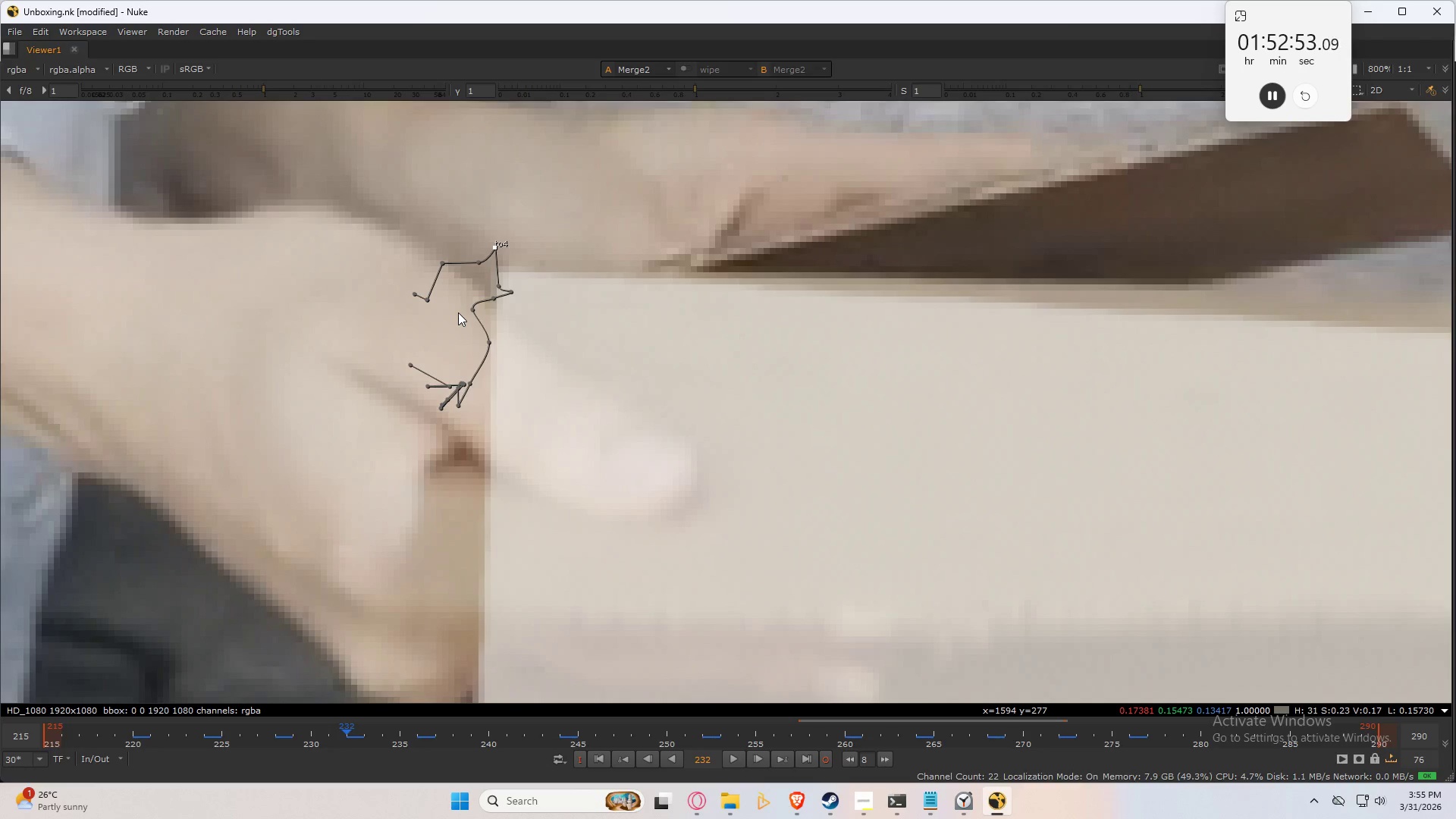 
key(Numpad8)
 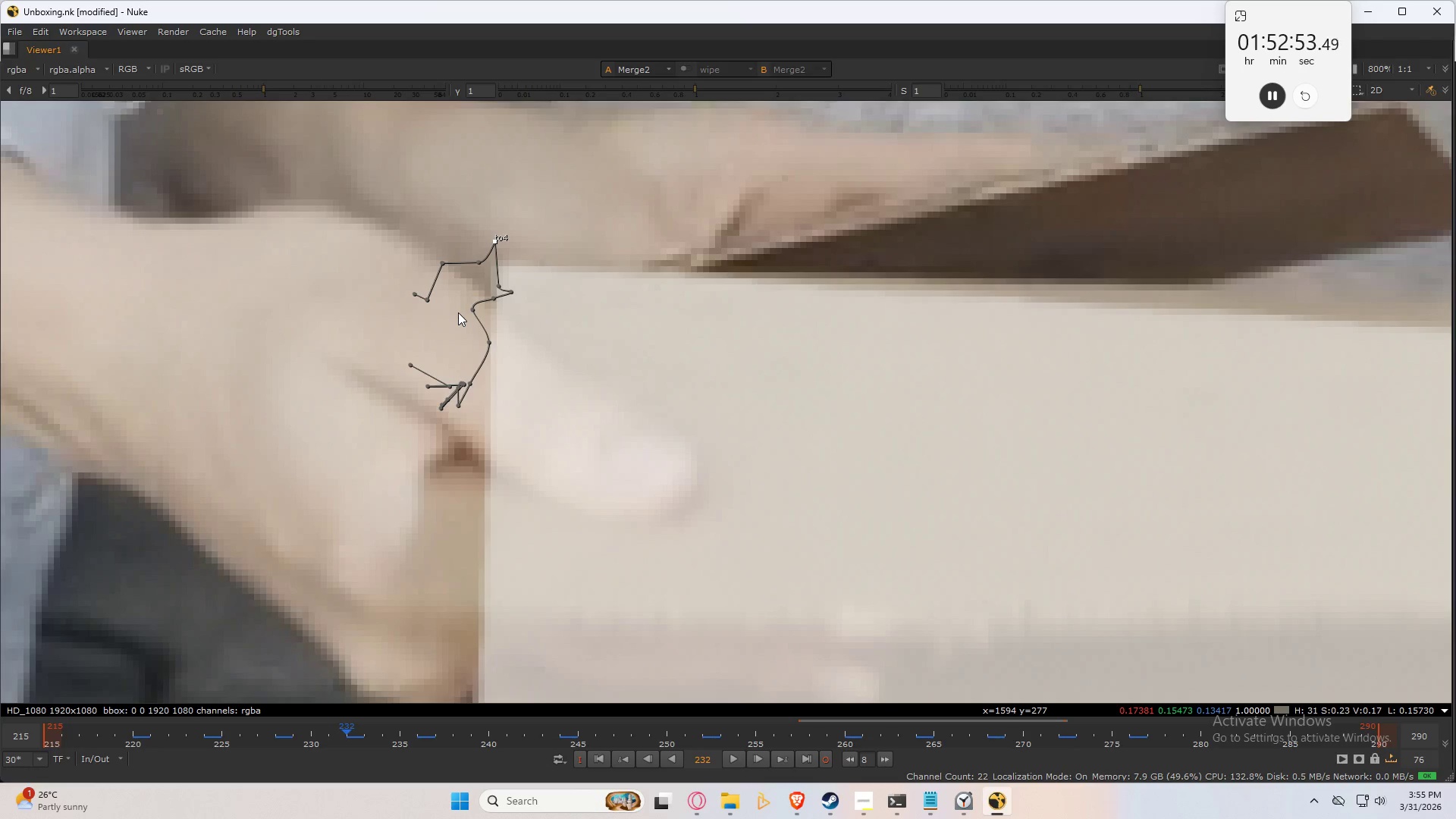 
key(Numpad9)
 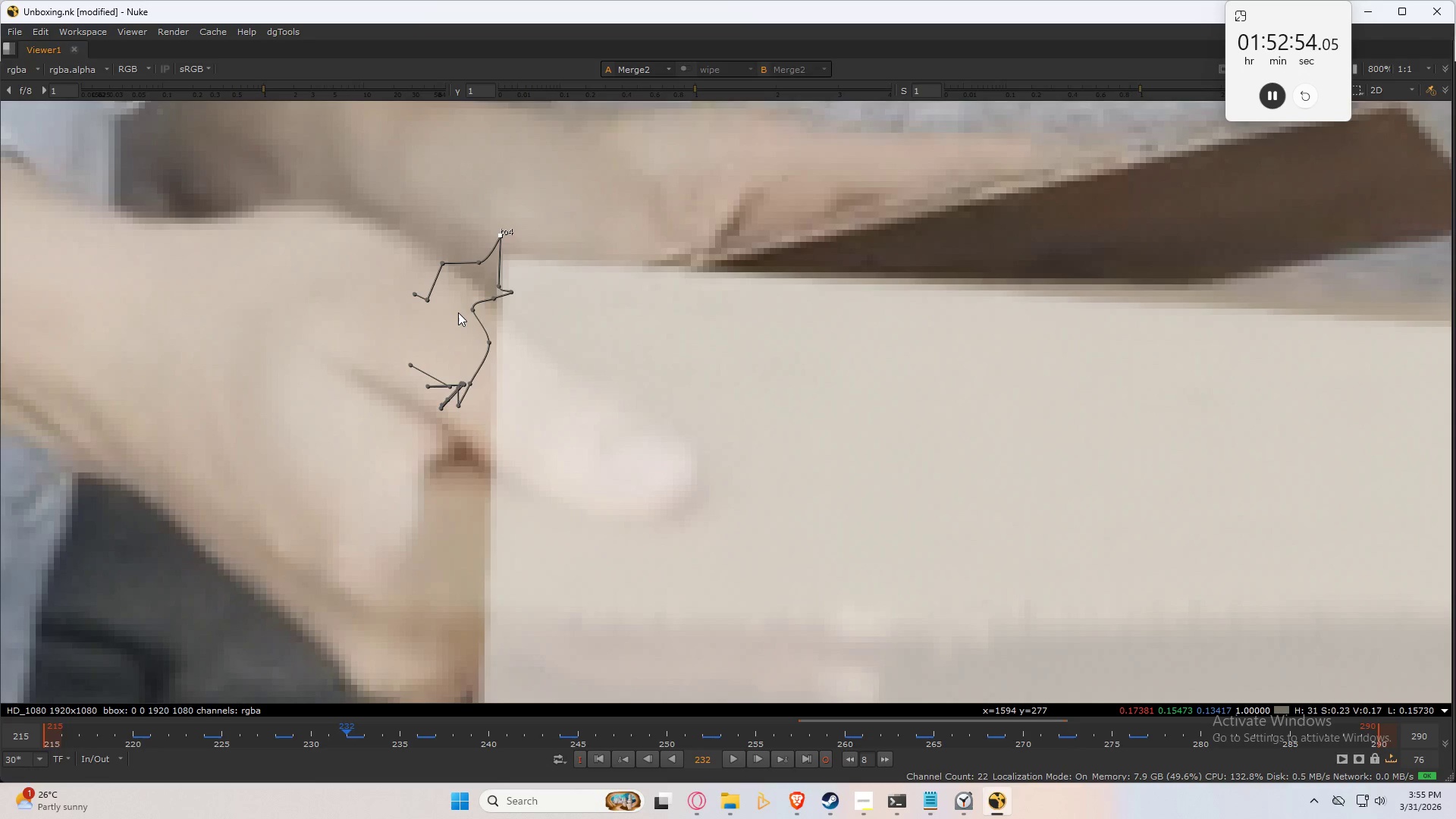 
key(Numpad6)
 